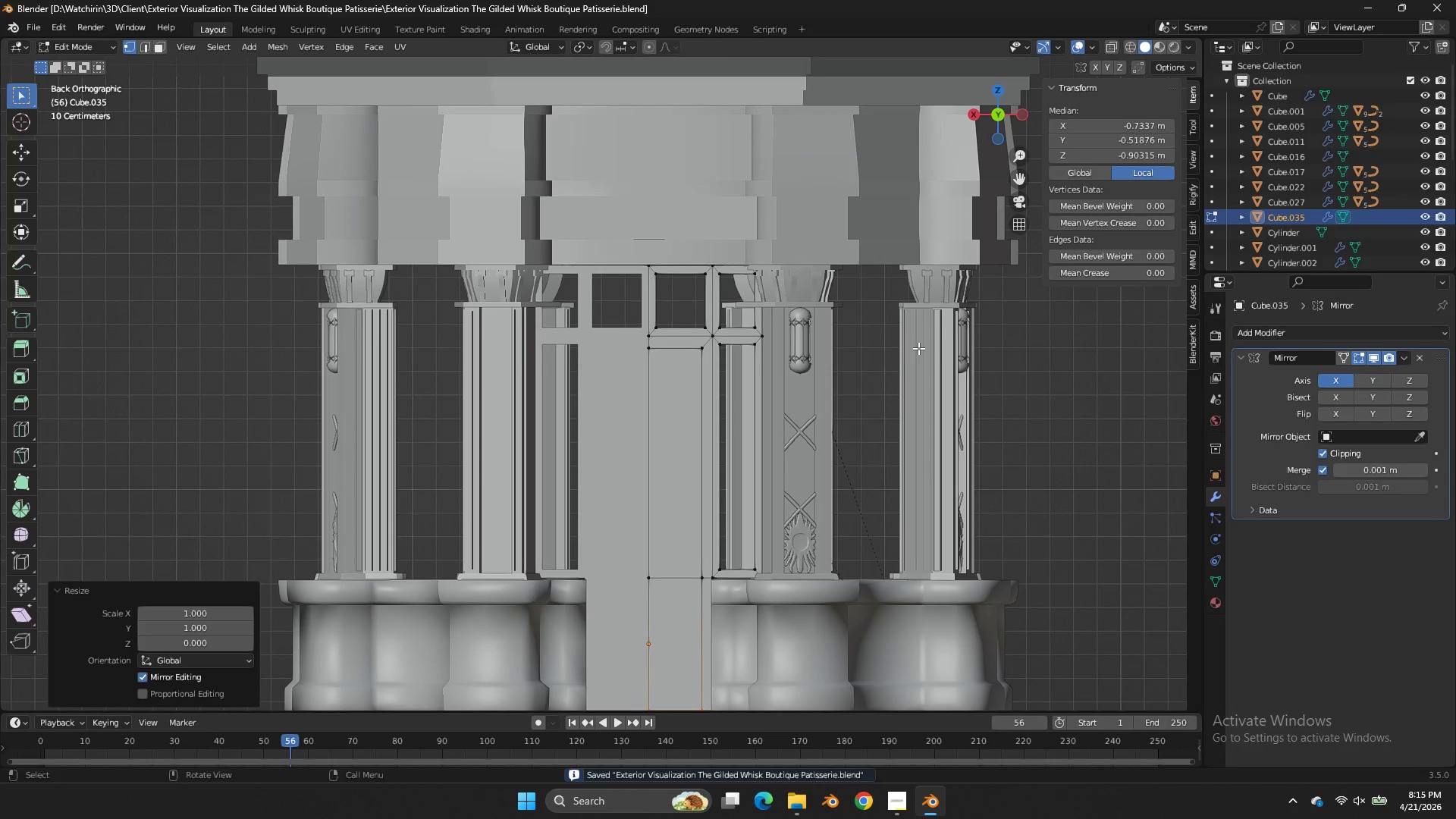 
scroll: coordinate [851, 487], scroll_direction: up, amount: 3.0
 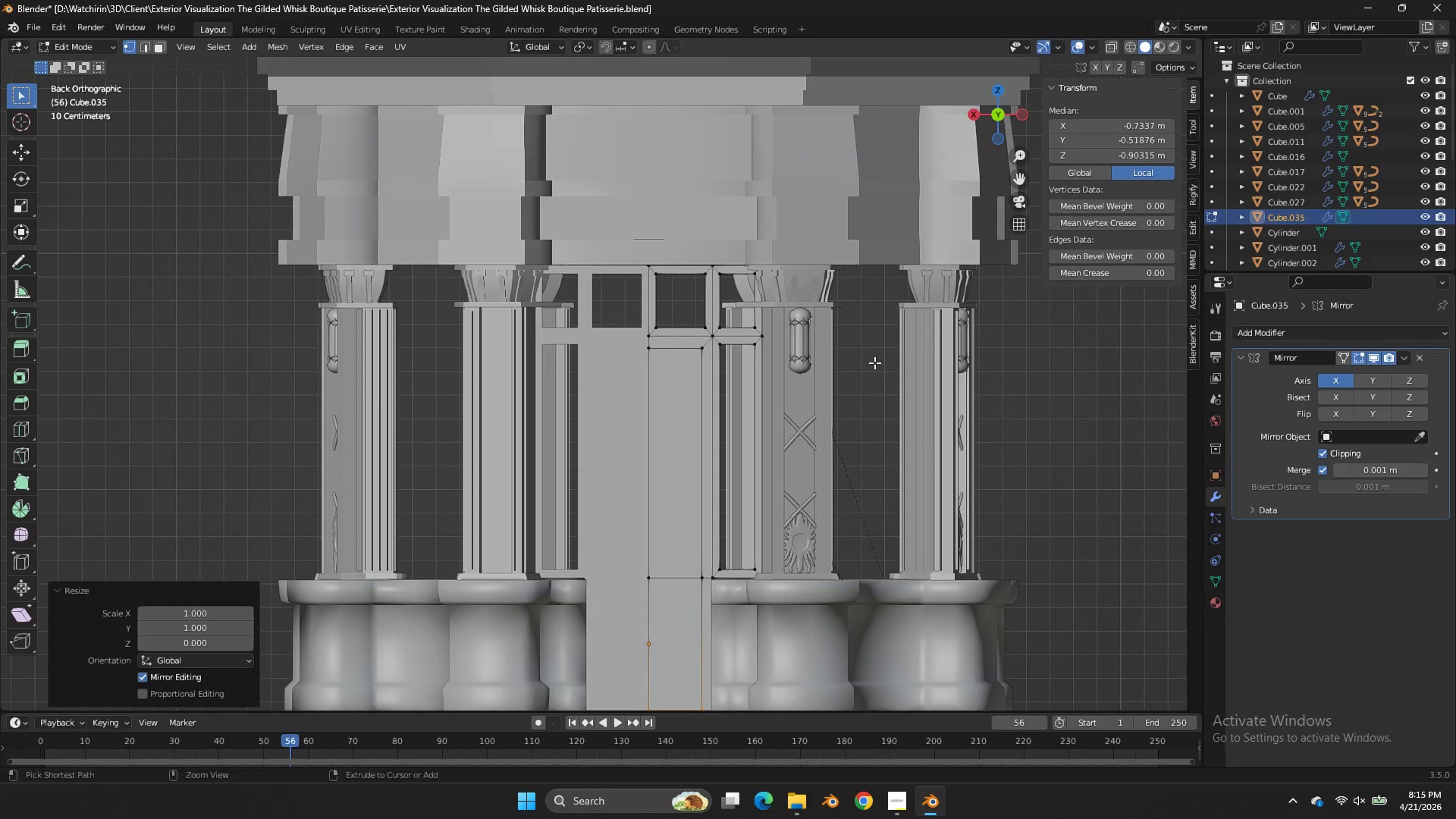 
key(Z)
 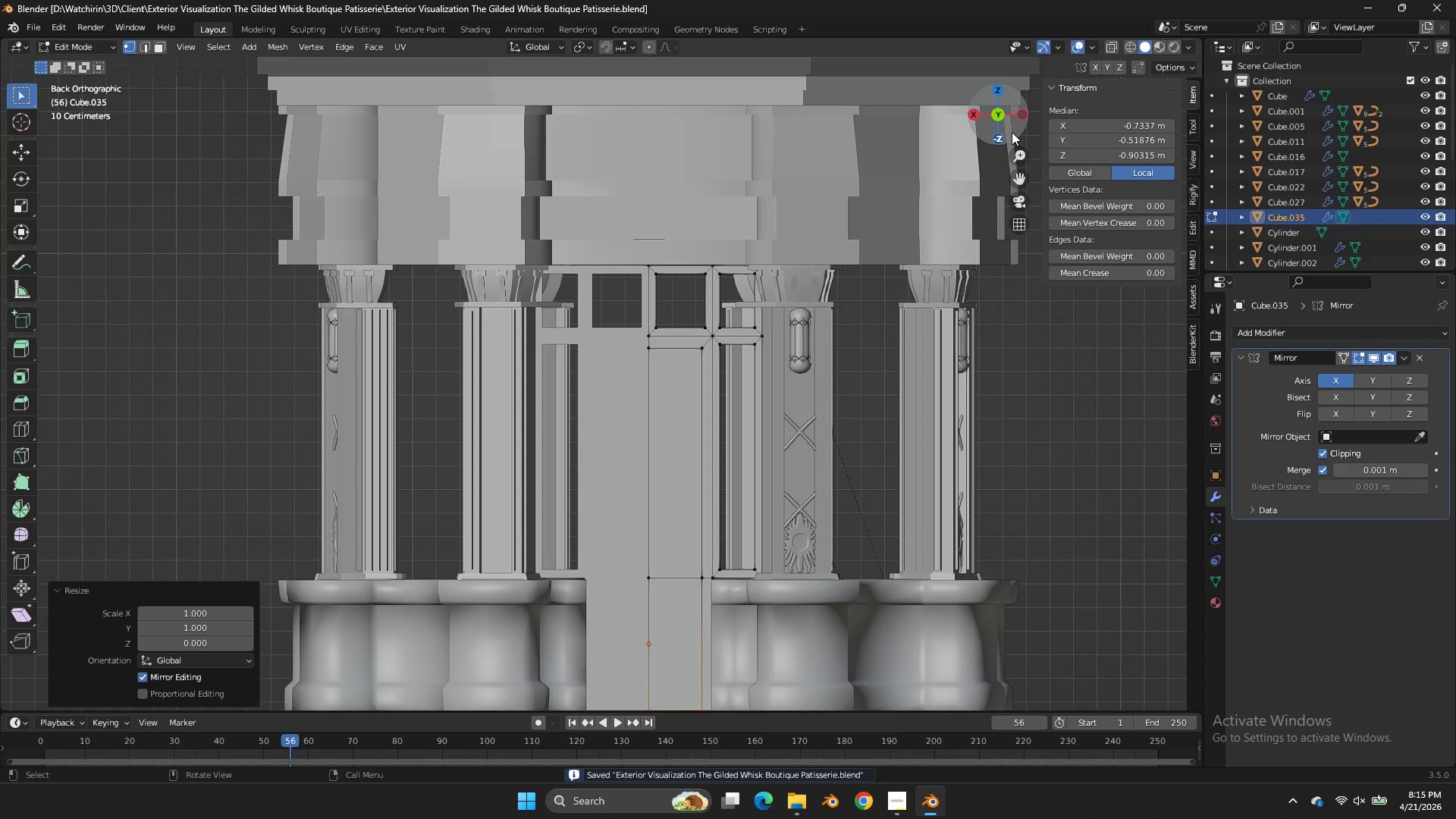 
left_click_drag(start_coordinate=[1012, 132], to_coordinate=[1052, 133])
 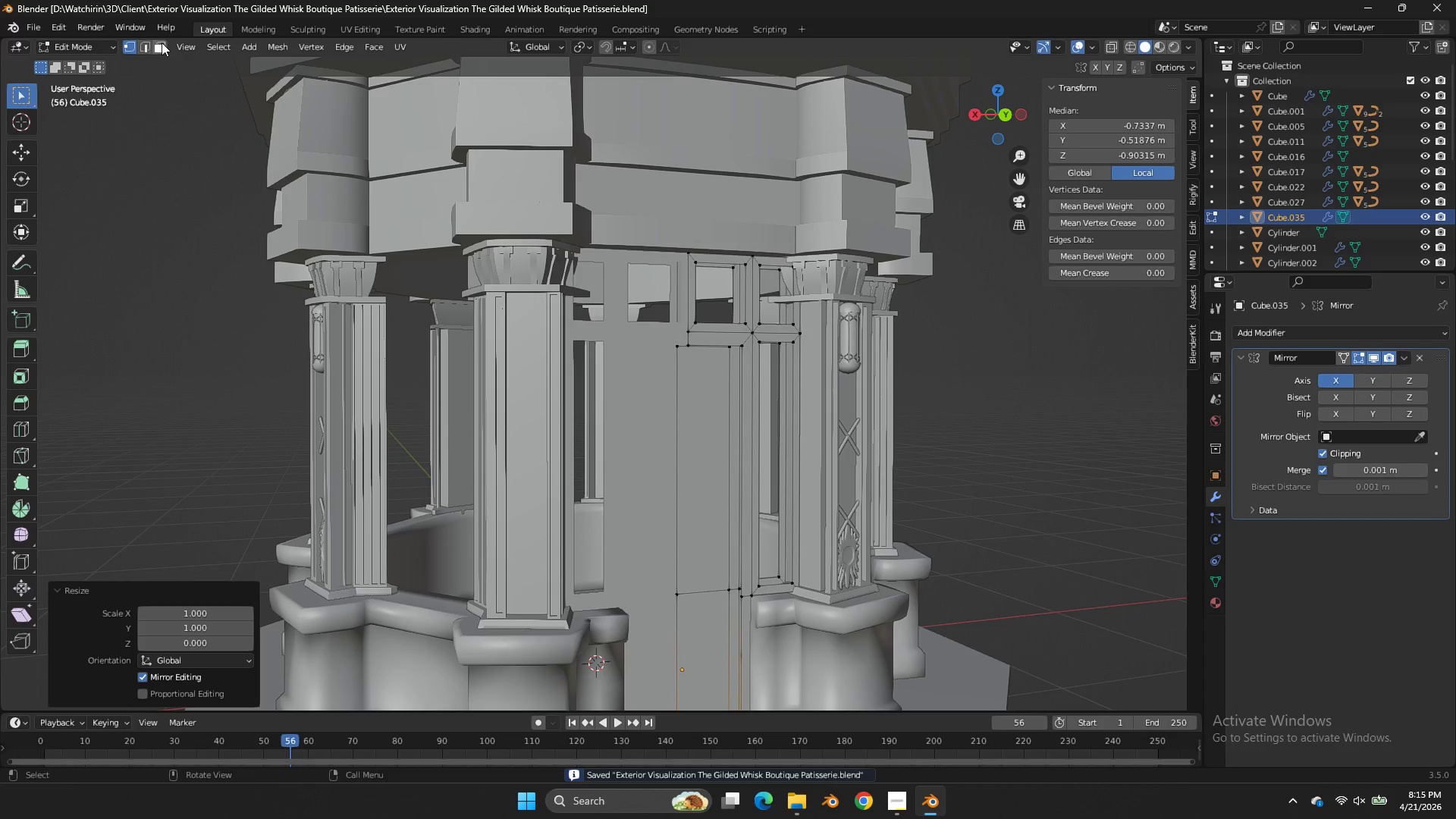 
left_click([163, 46])
 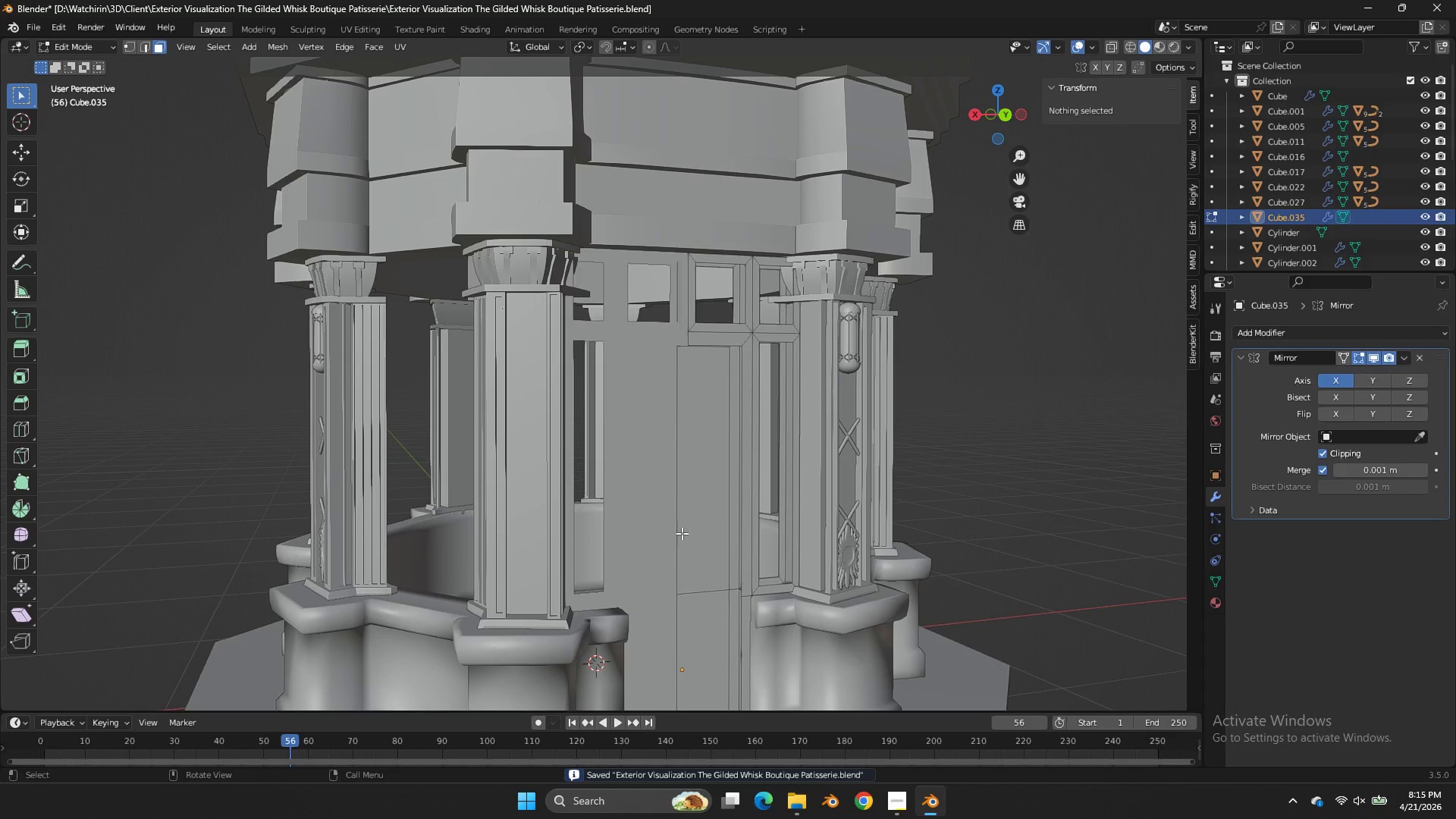 
left_click([682, 533])
 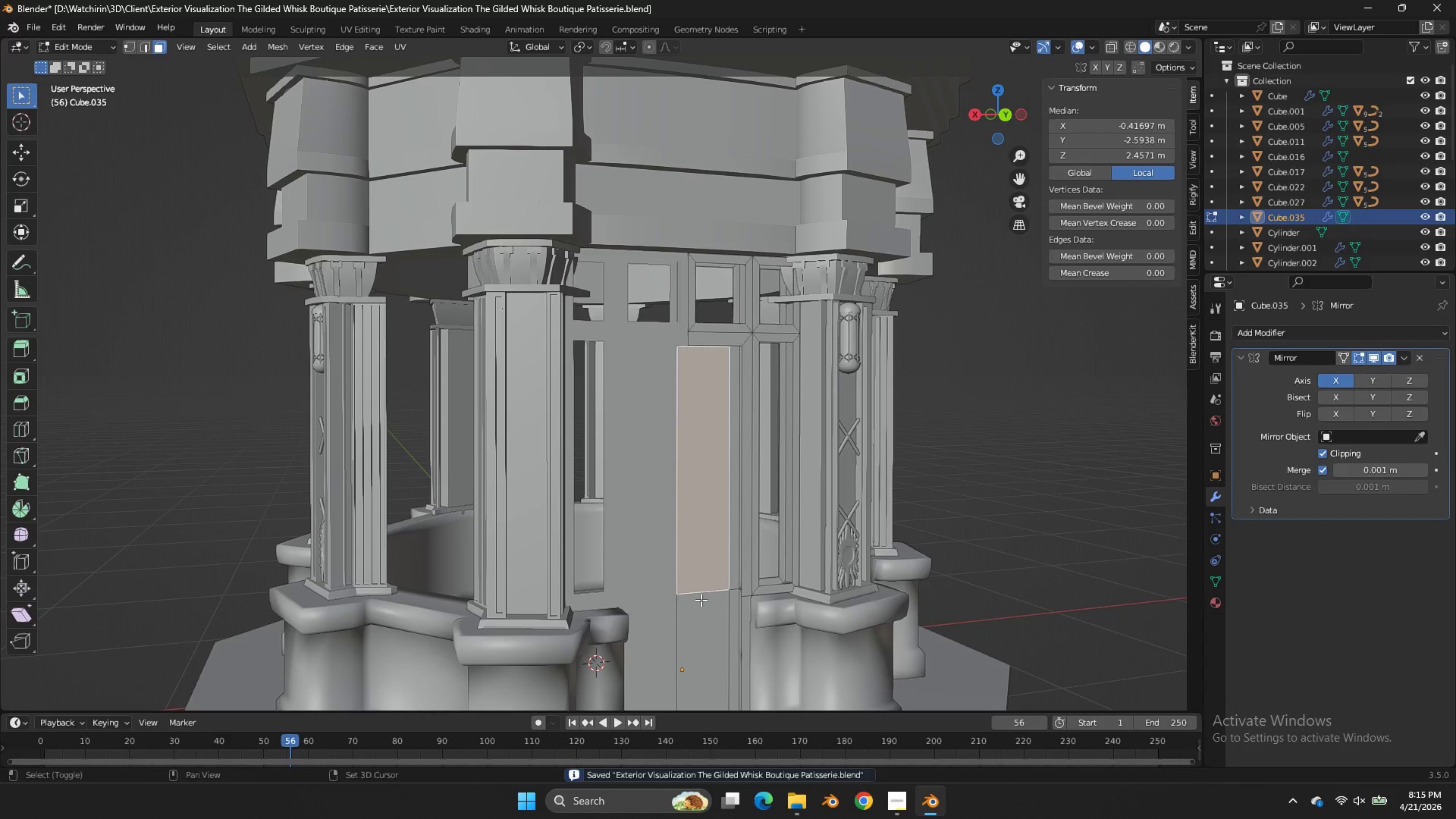 
key(Shift+ShiftLeft)
 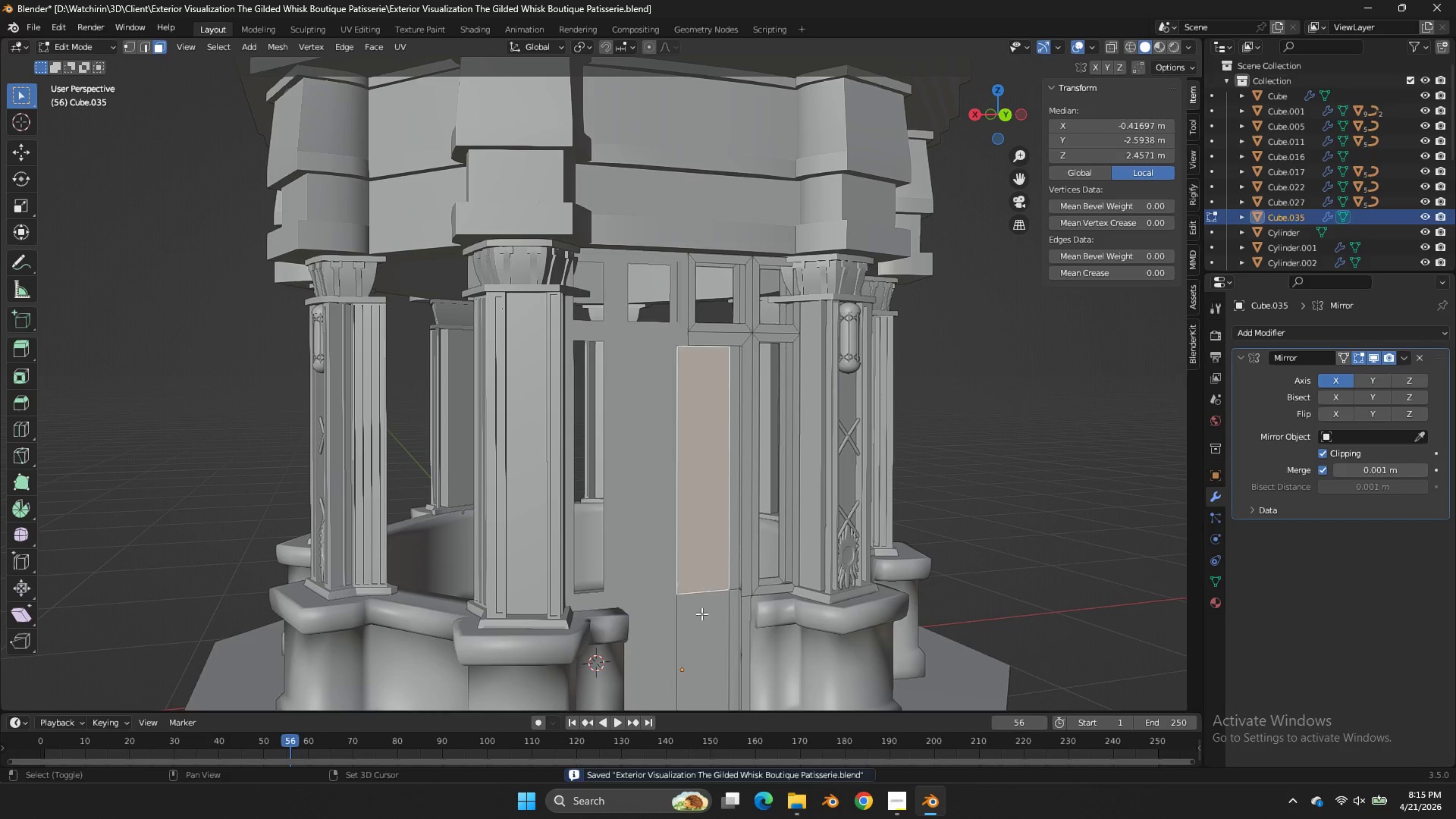 
double_click([701, 613])
 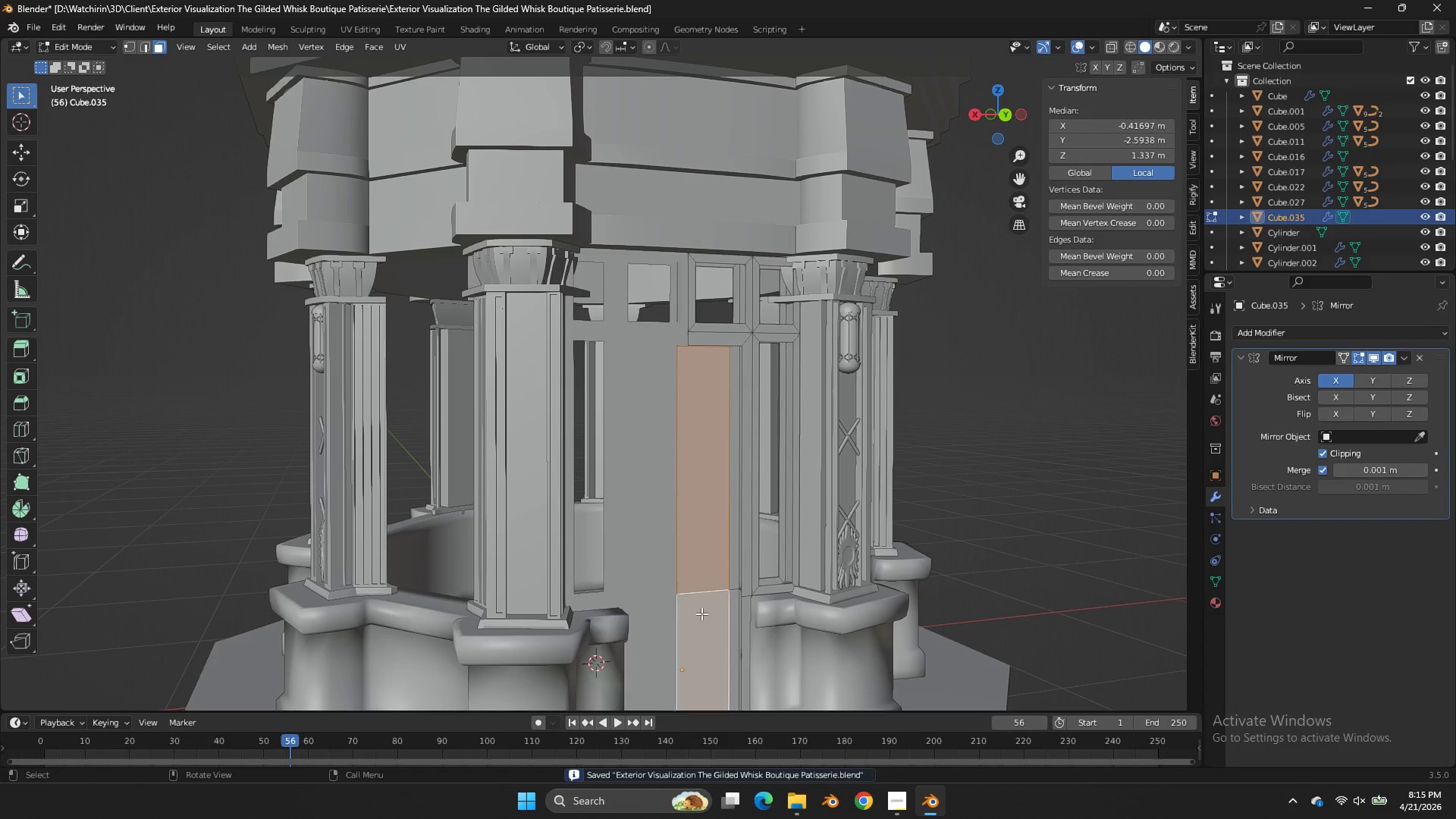 
key(X)
 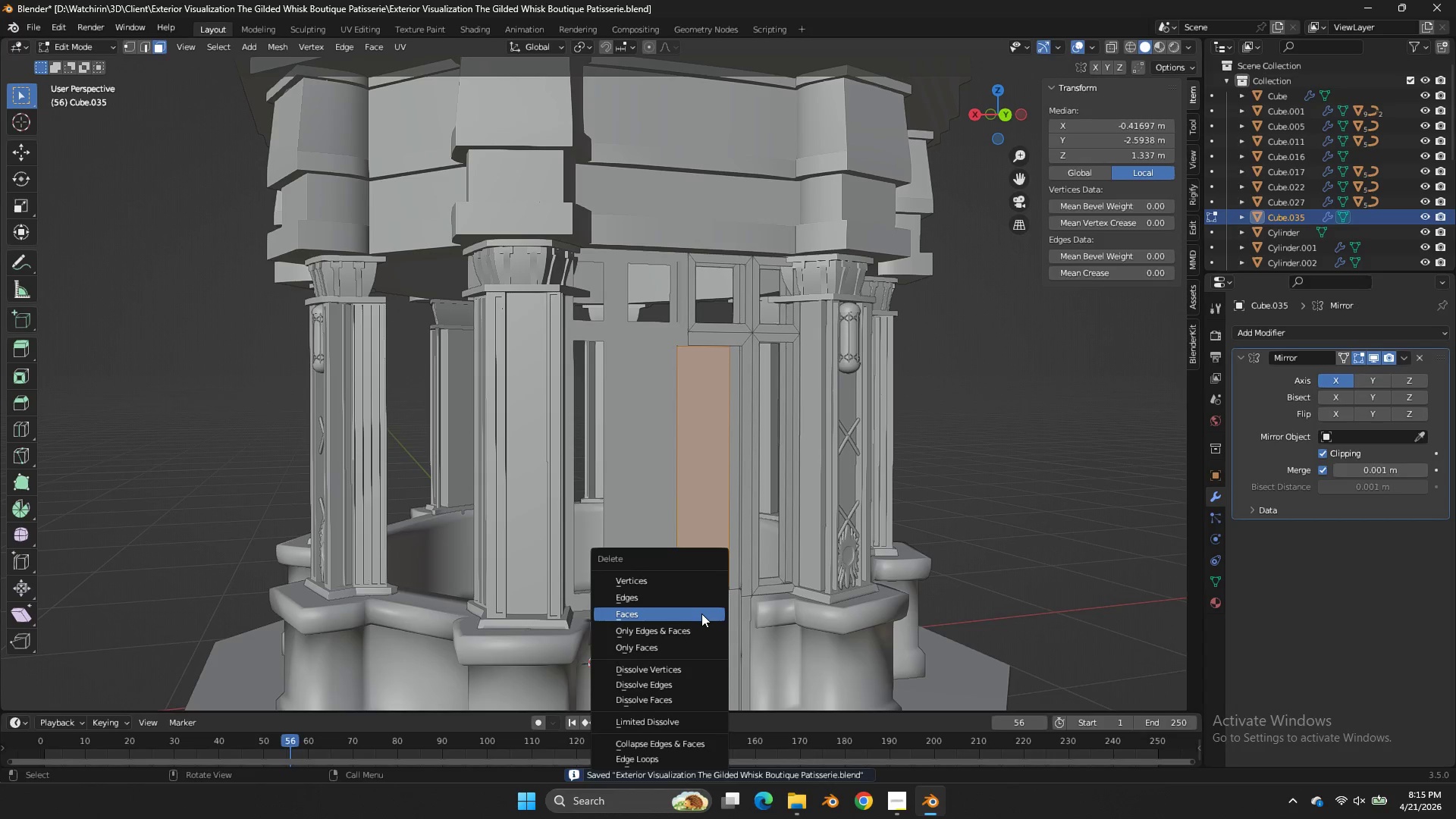 
left_click([701, 613])
 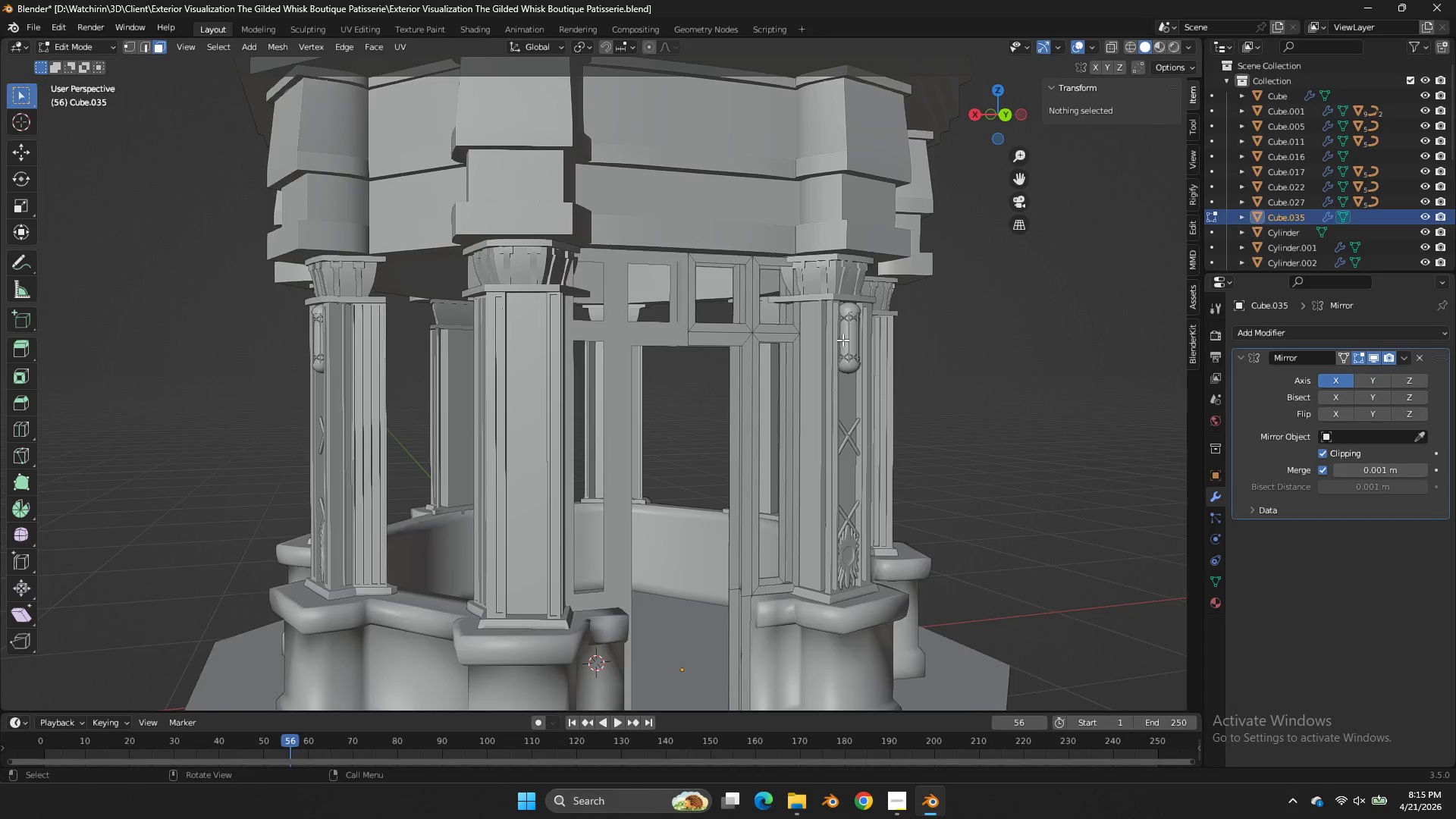 
scroll: coordinate [880, 264], scroll_direction: up, amount: 3.0
 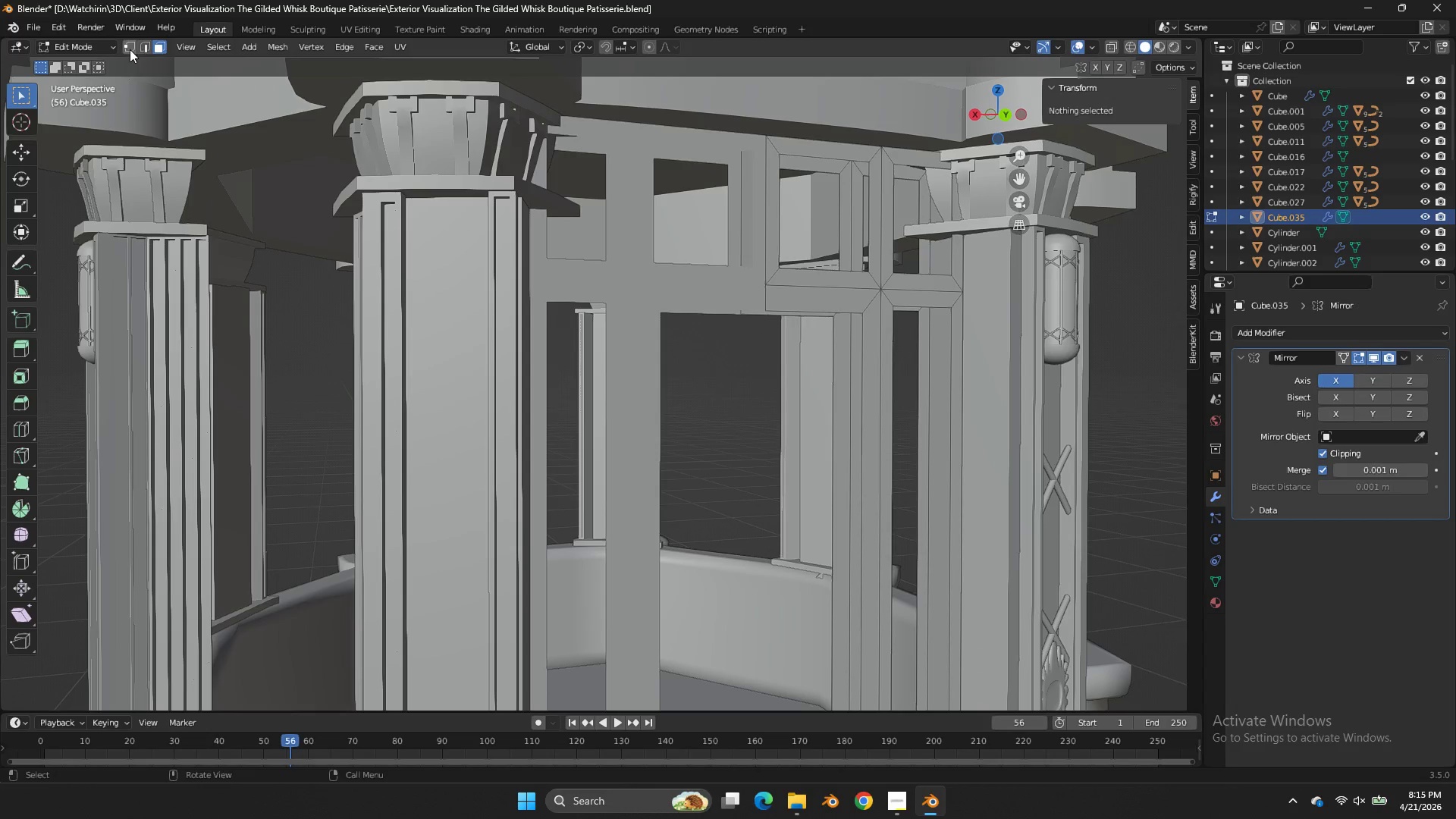 
left_click([143, 50])
 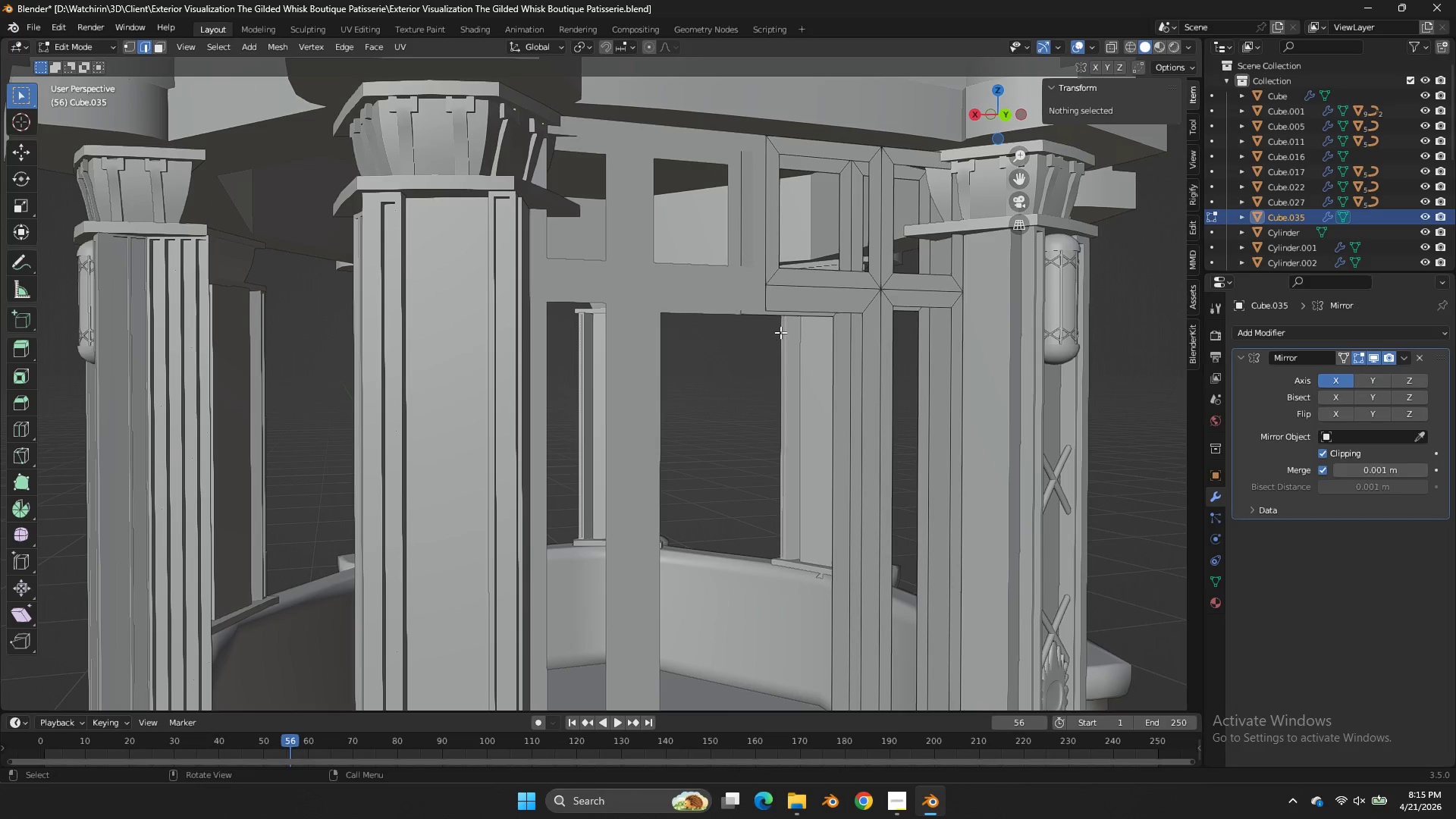 
left_click([786, 327])
 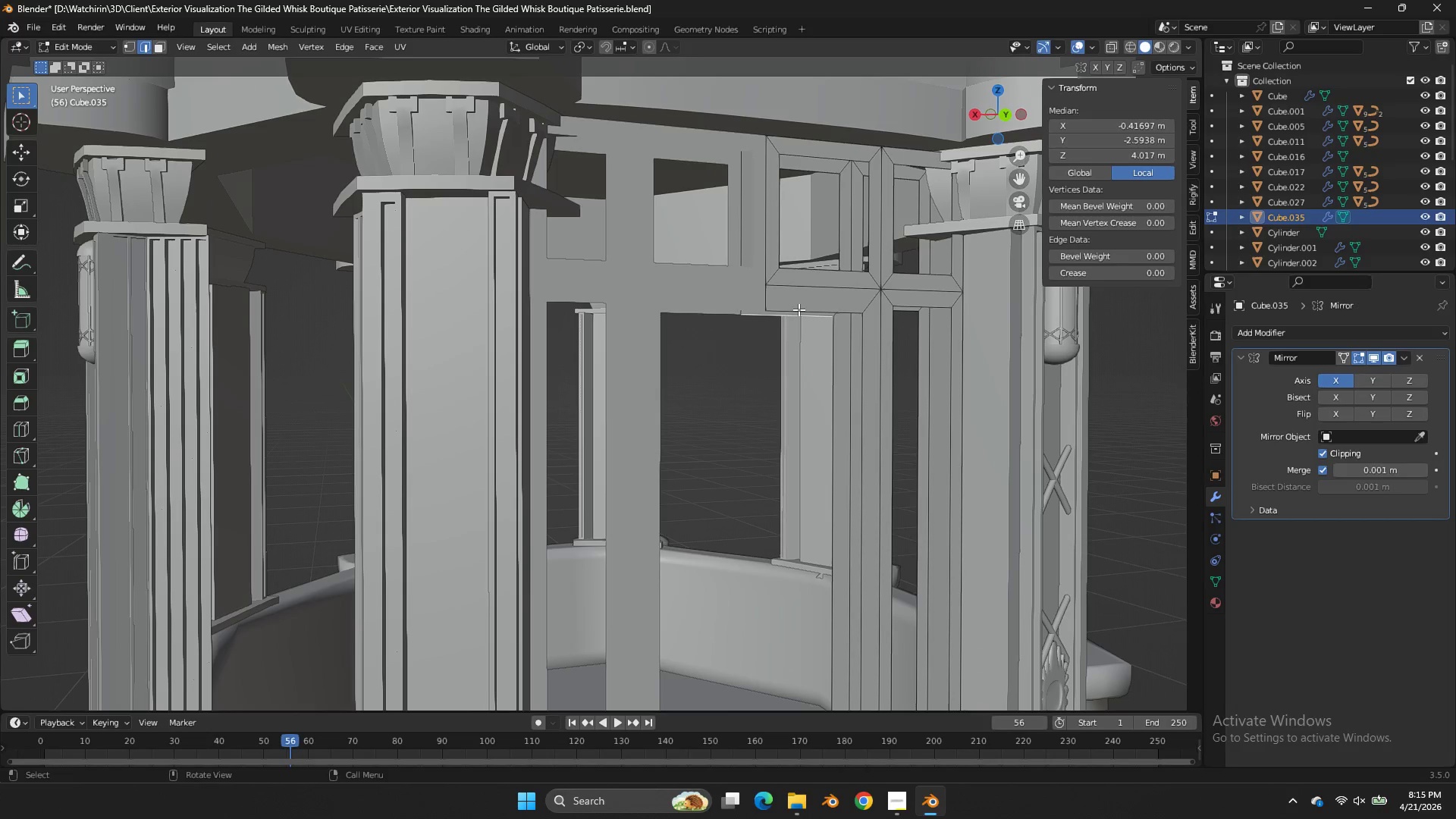 
key(Shift+ShiftLeft)
 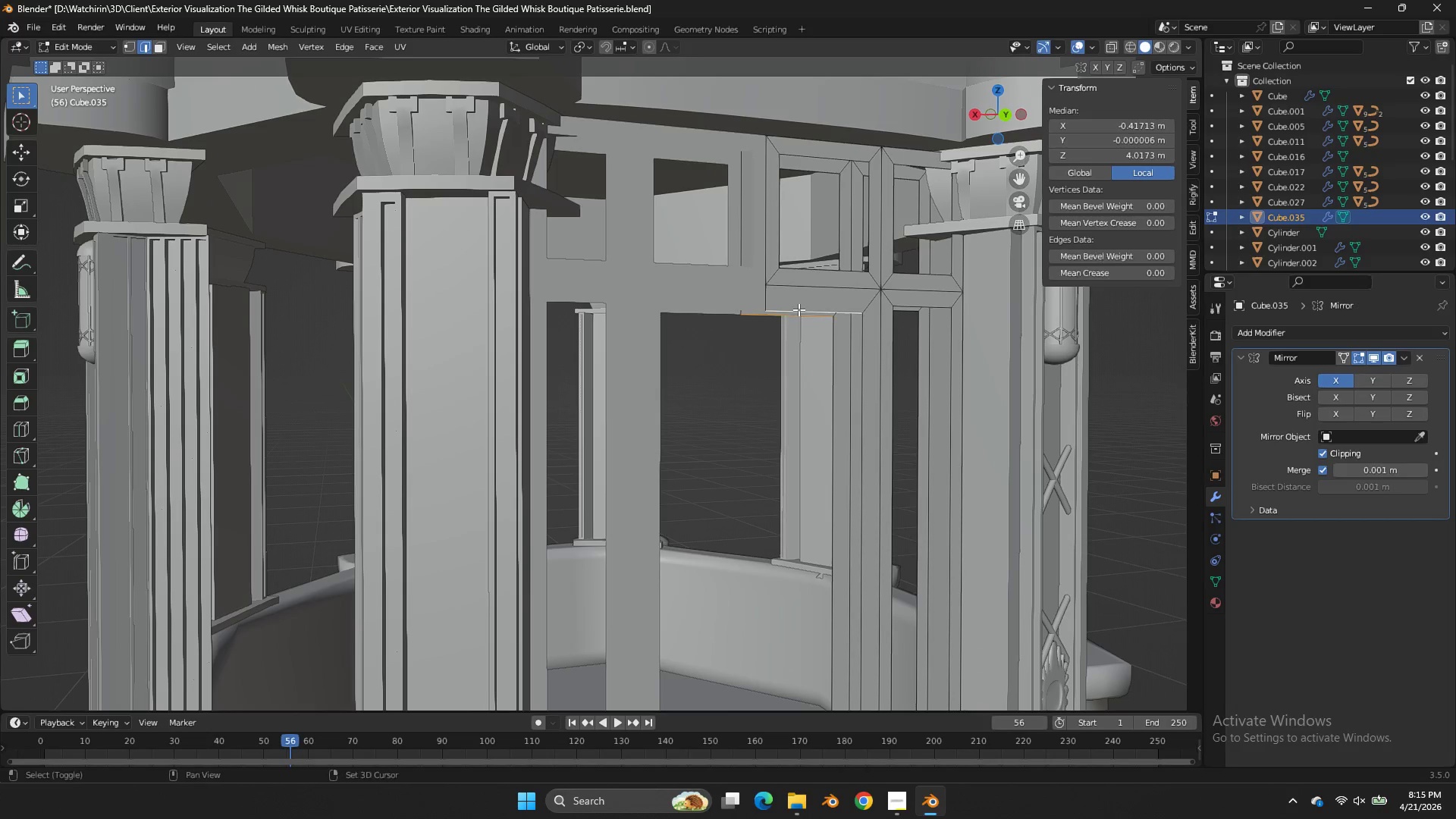 
double_click([799, 309])
 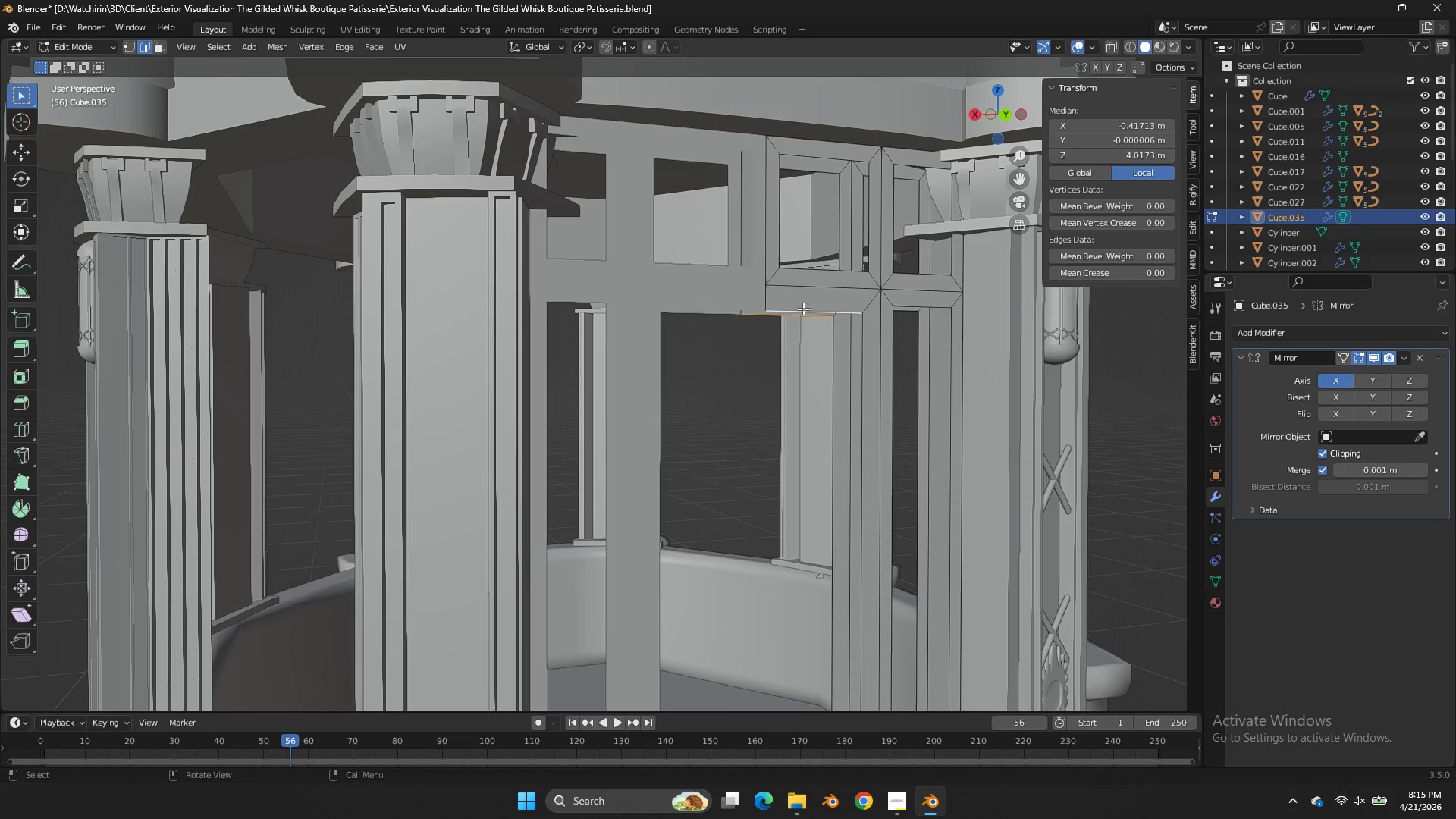 
key(F)
 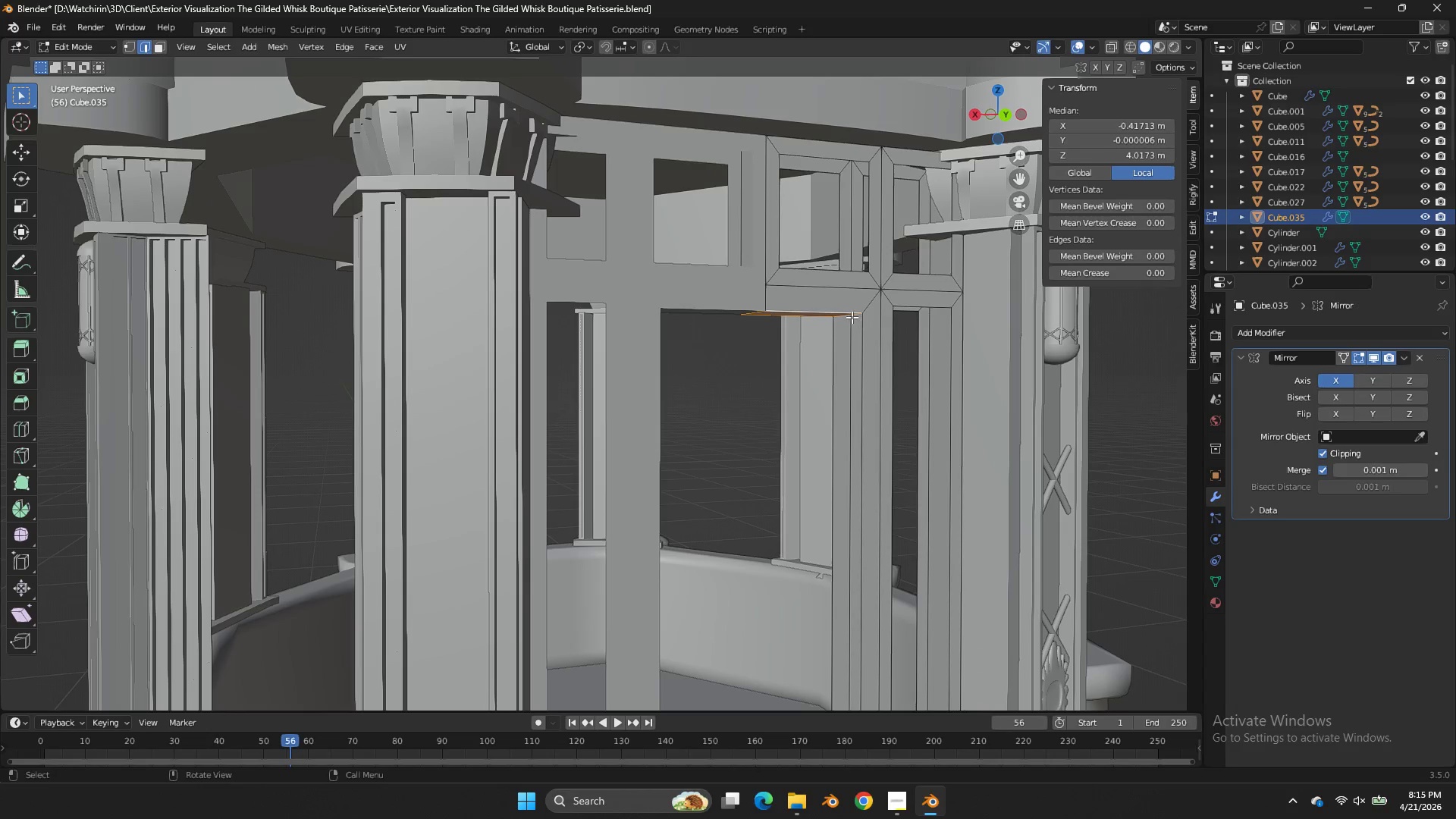 
left_click([848, 315])
 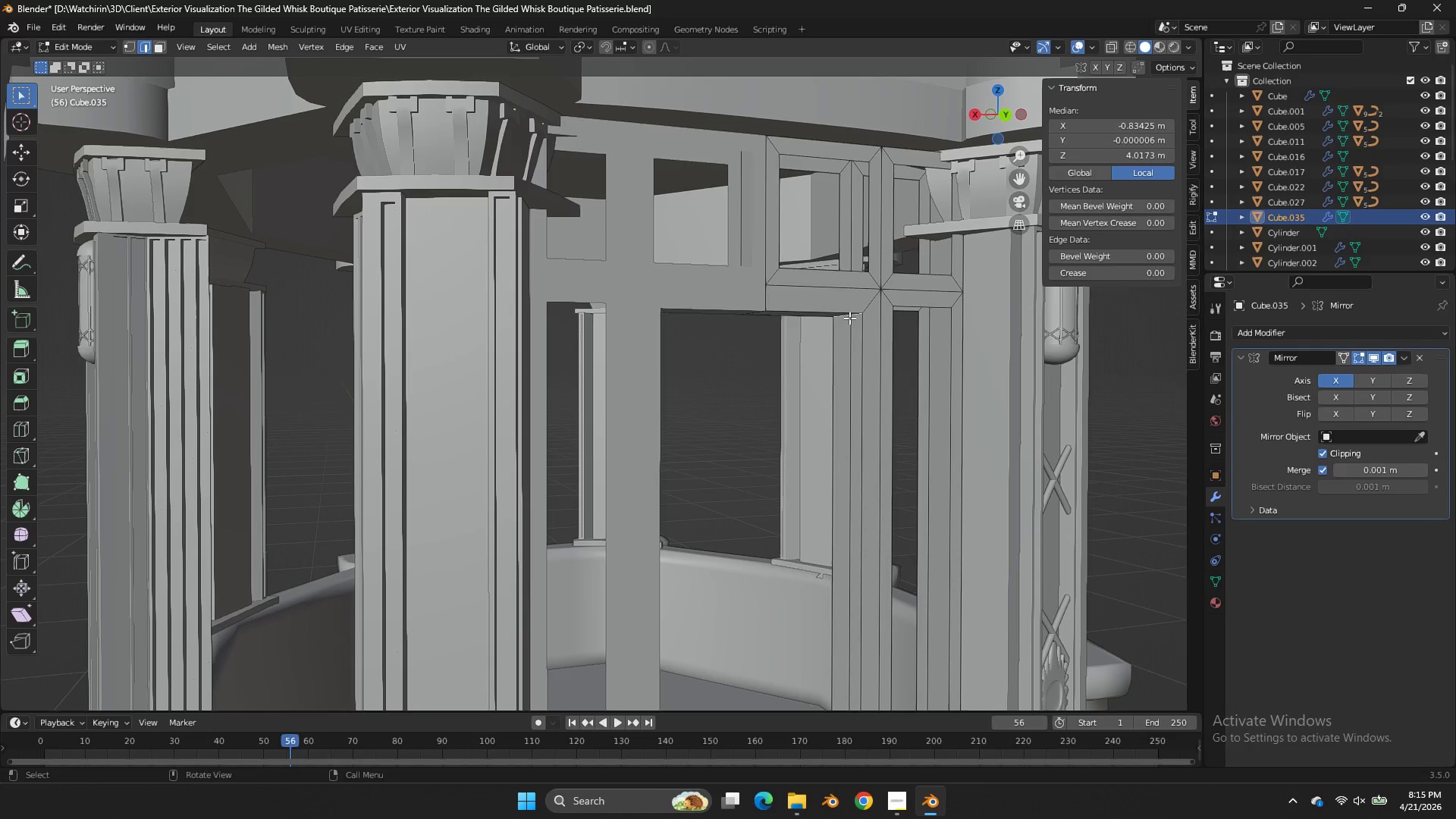 
type(ff)
 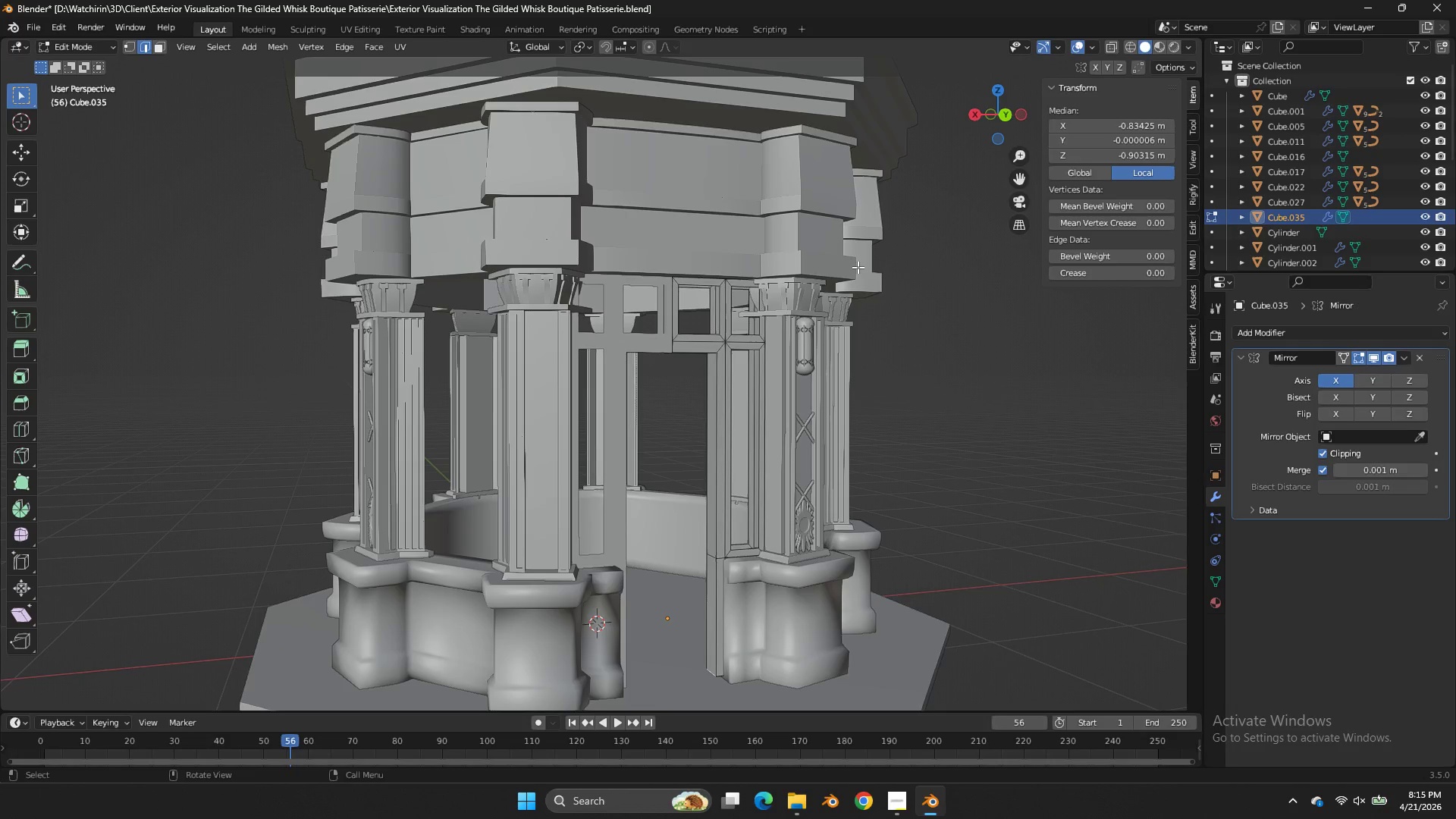 
scroll: coordinate [868, 348], scroll_direction: down, amount: 4.0
 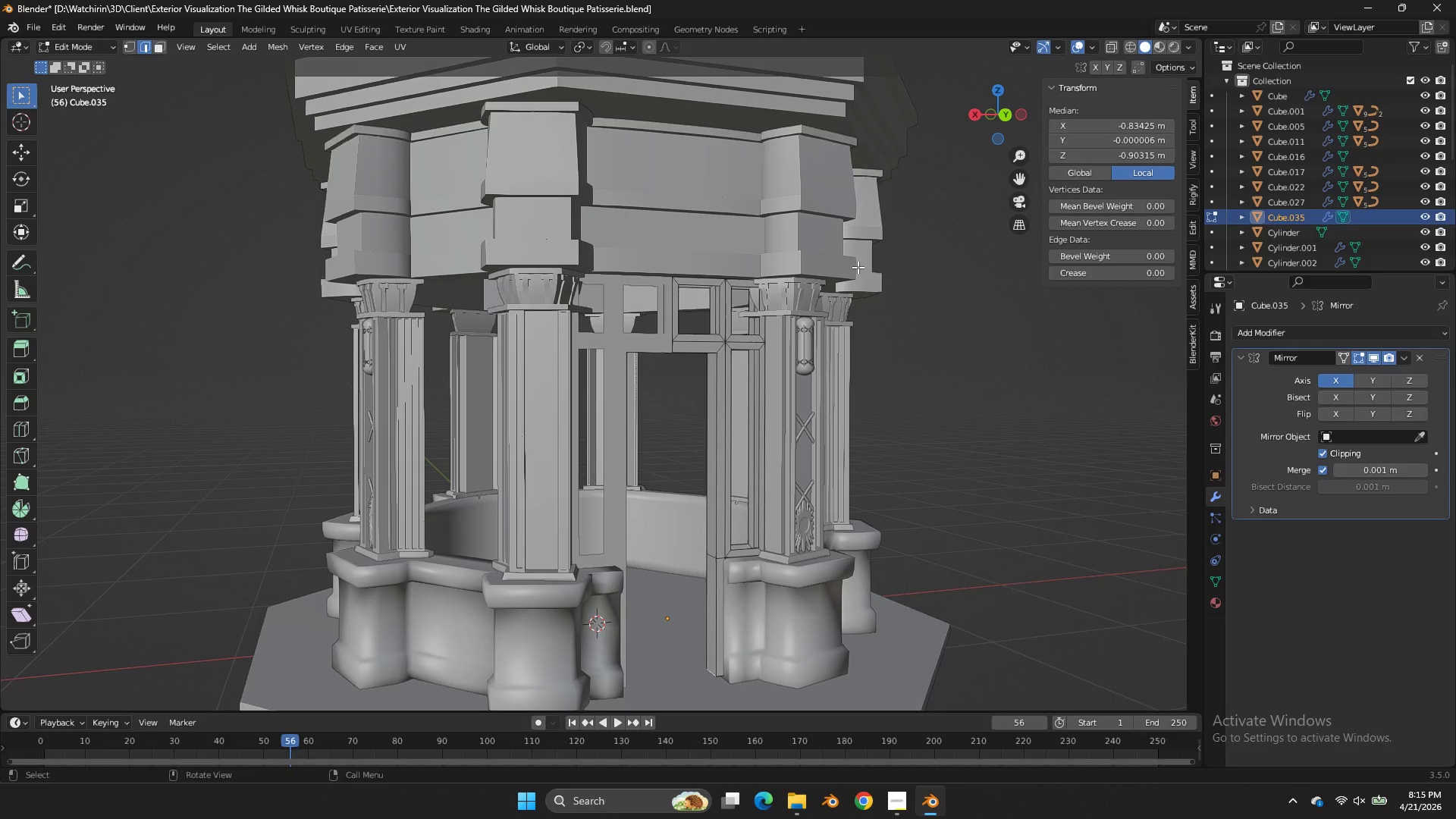 
key(Tab)
 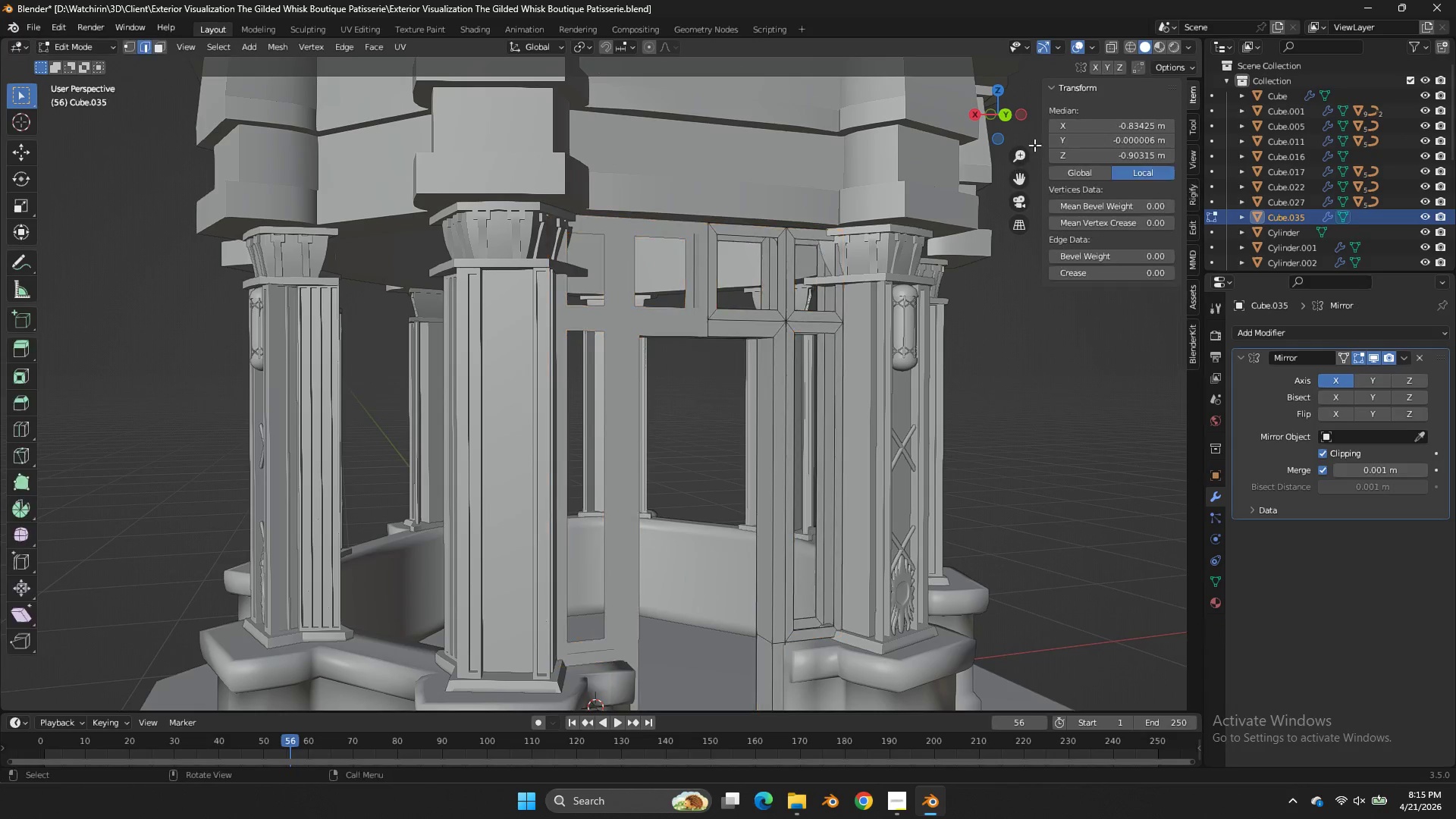 
scroll: coordinate [865, 262], scroll_direction: up, amount: 2.0
 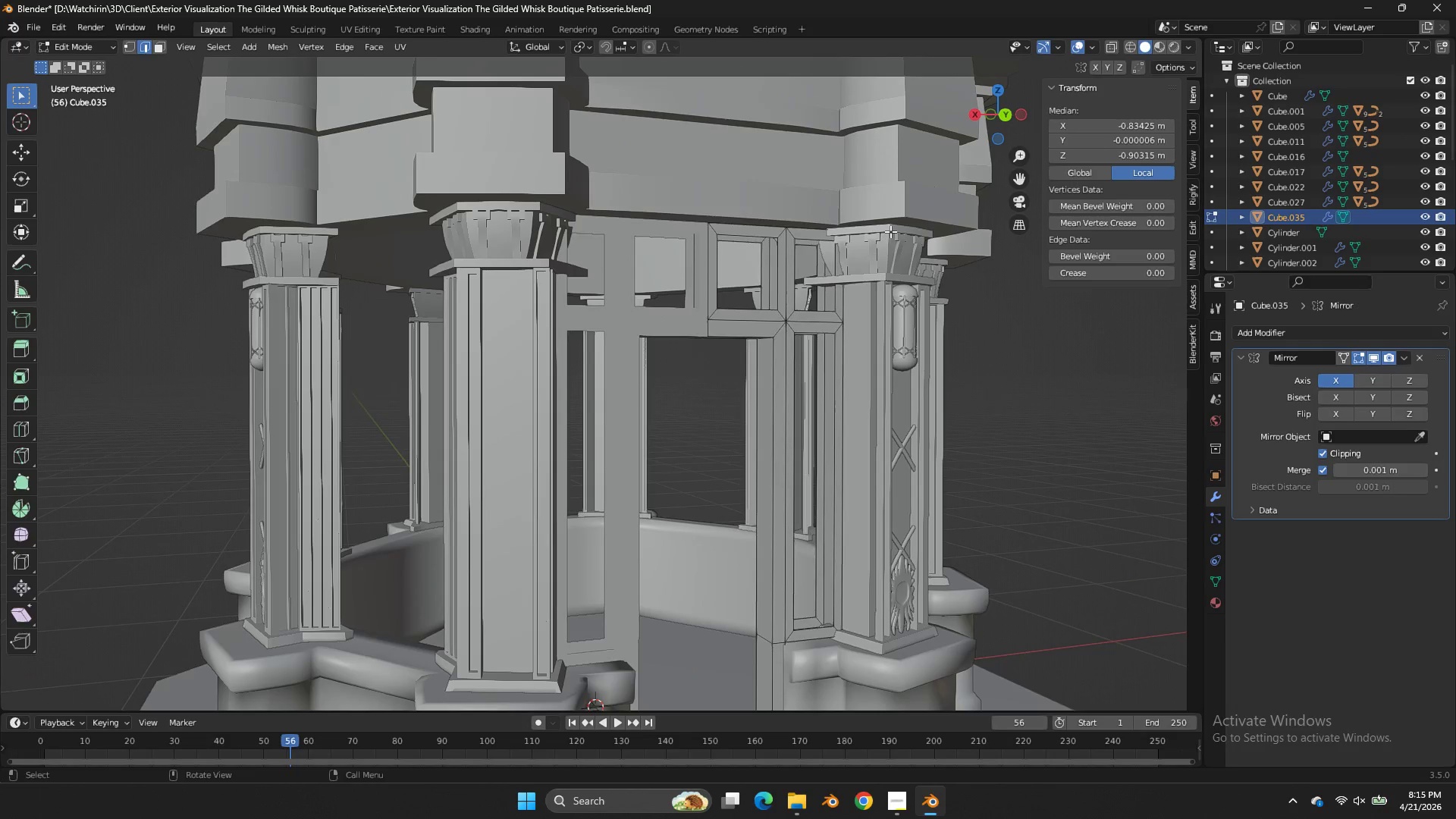 
key(Tab)
 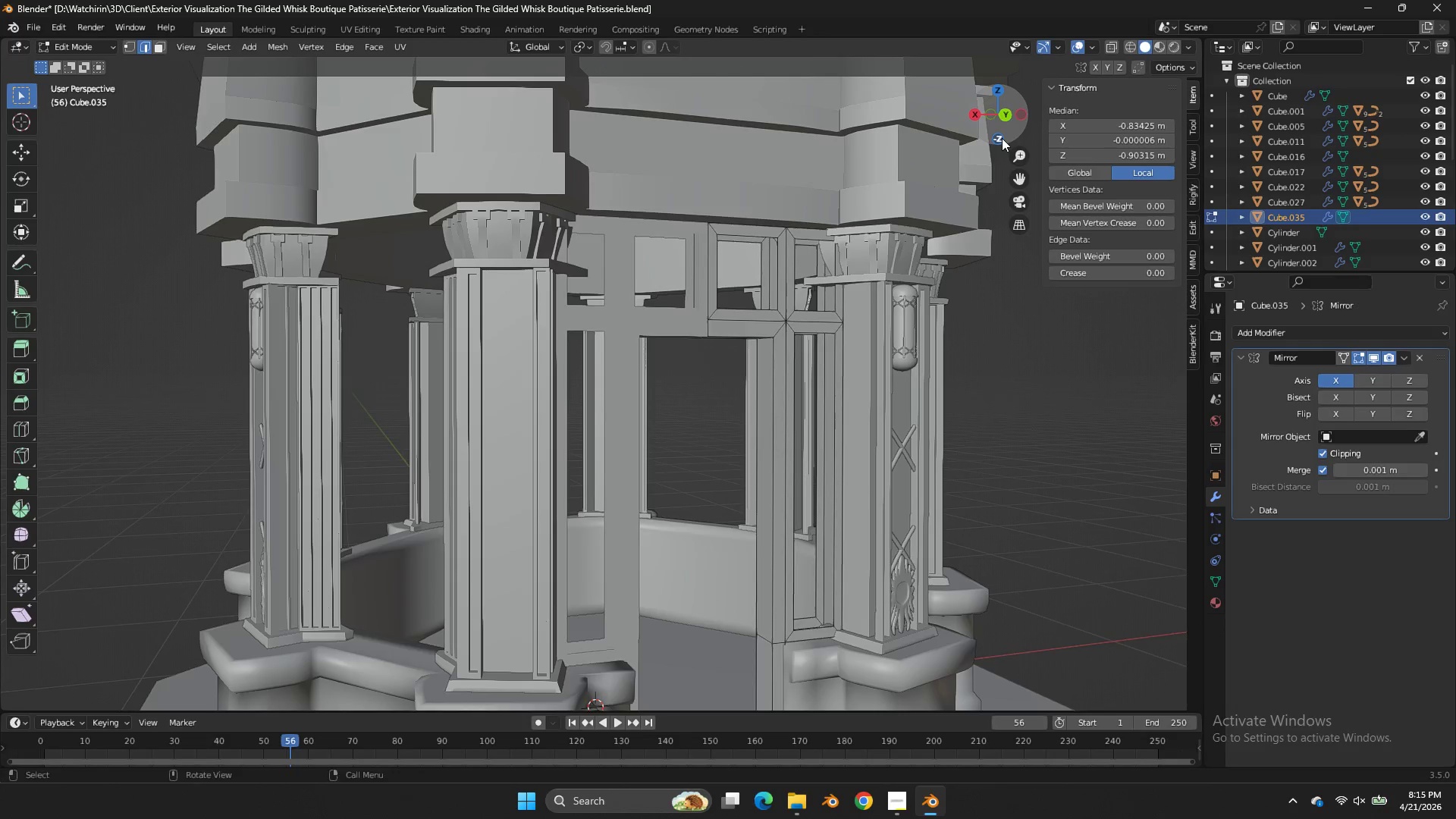 
left_click_drag(start_coordinate=[1000, 143], to_coordinate=[1000, 194])
 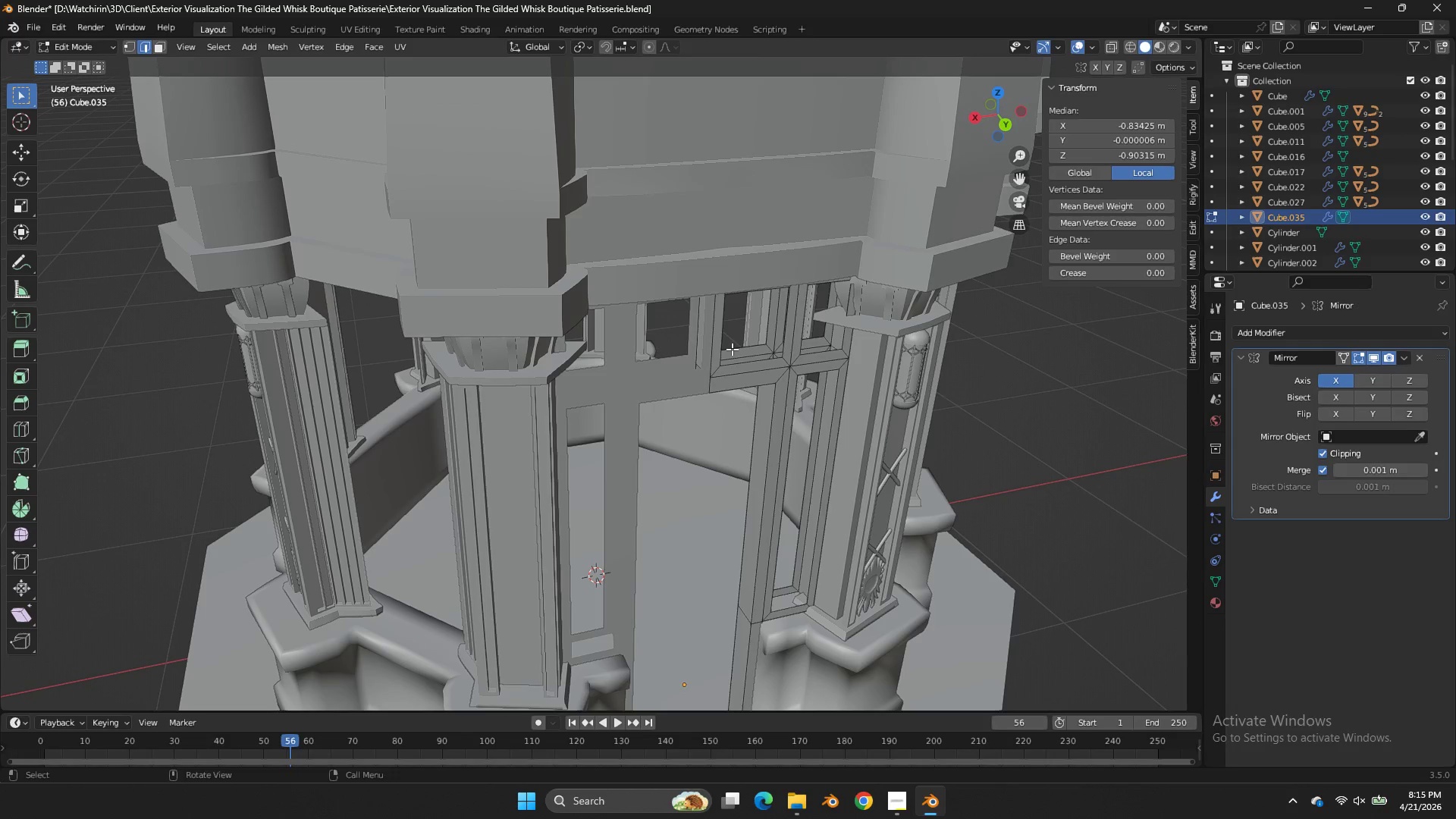 
left_click([730, 346])
 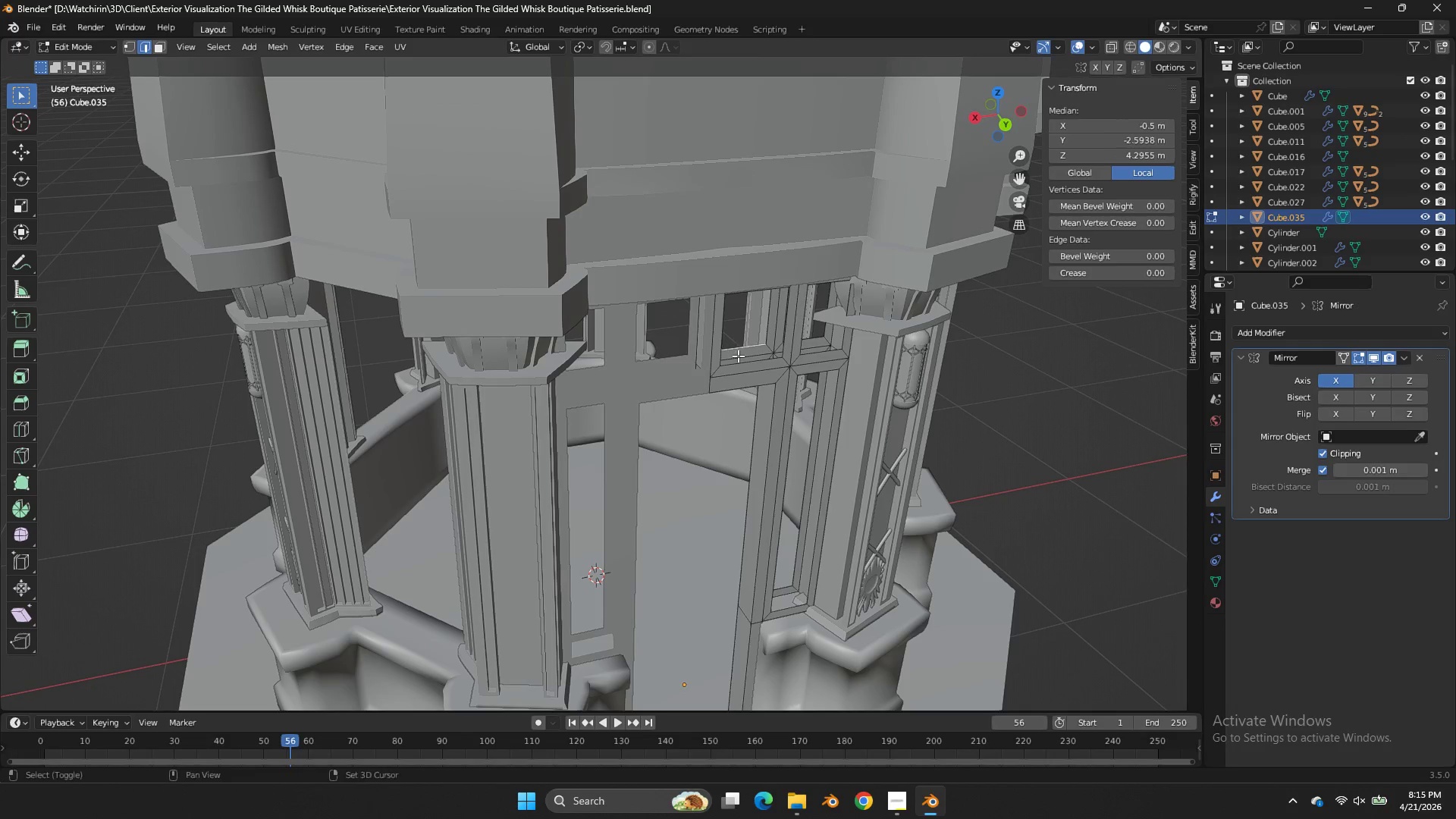 
hold_key(key=ShiftLeft, duration=0.33)
 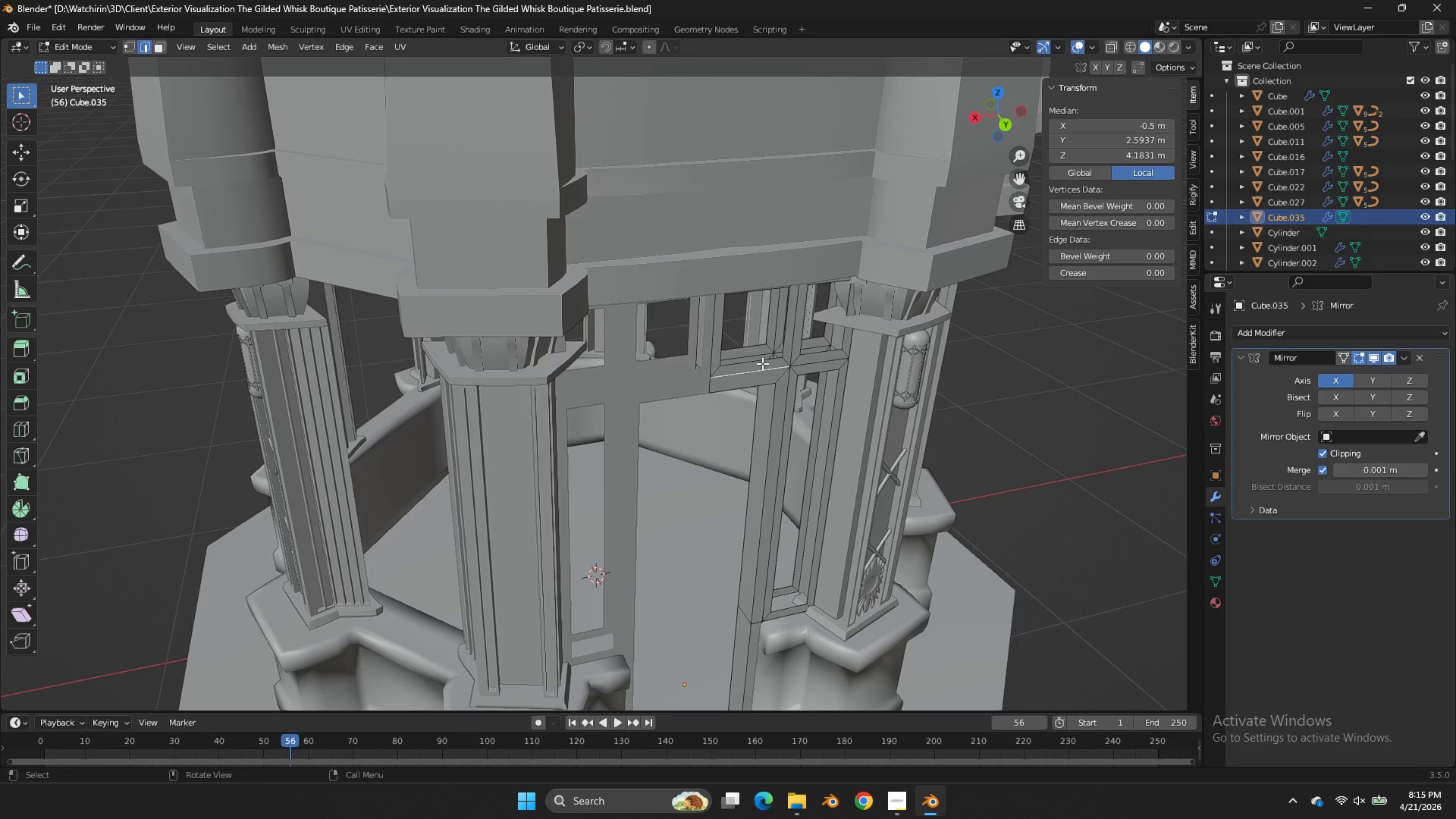 
double_click([761, 360])
 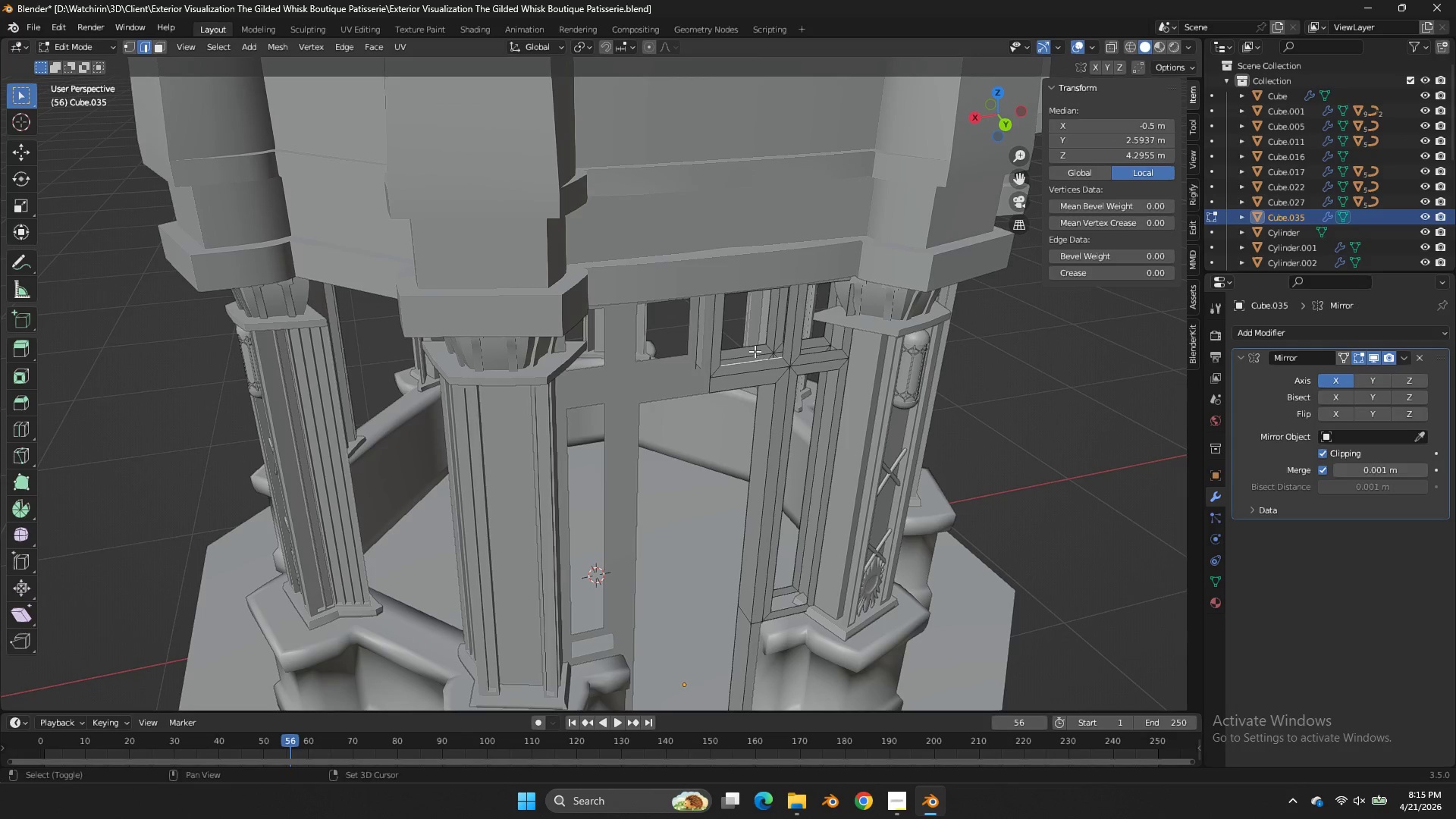 
hold_key(key=ShiftLeft, duration=0.33)
triple_click([754, 350])
 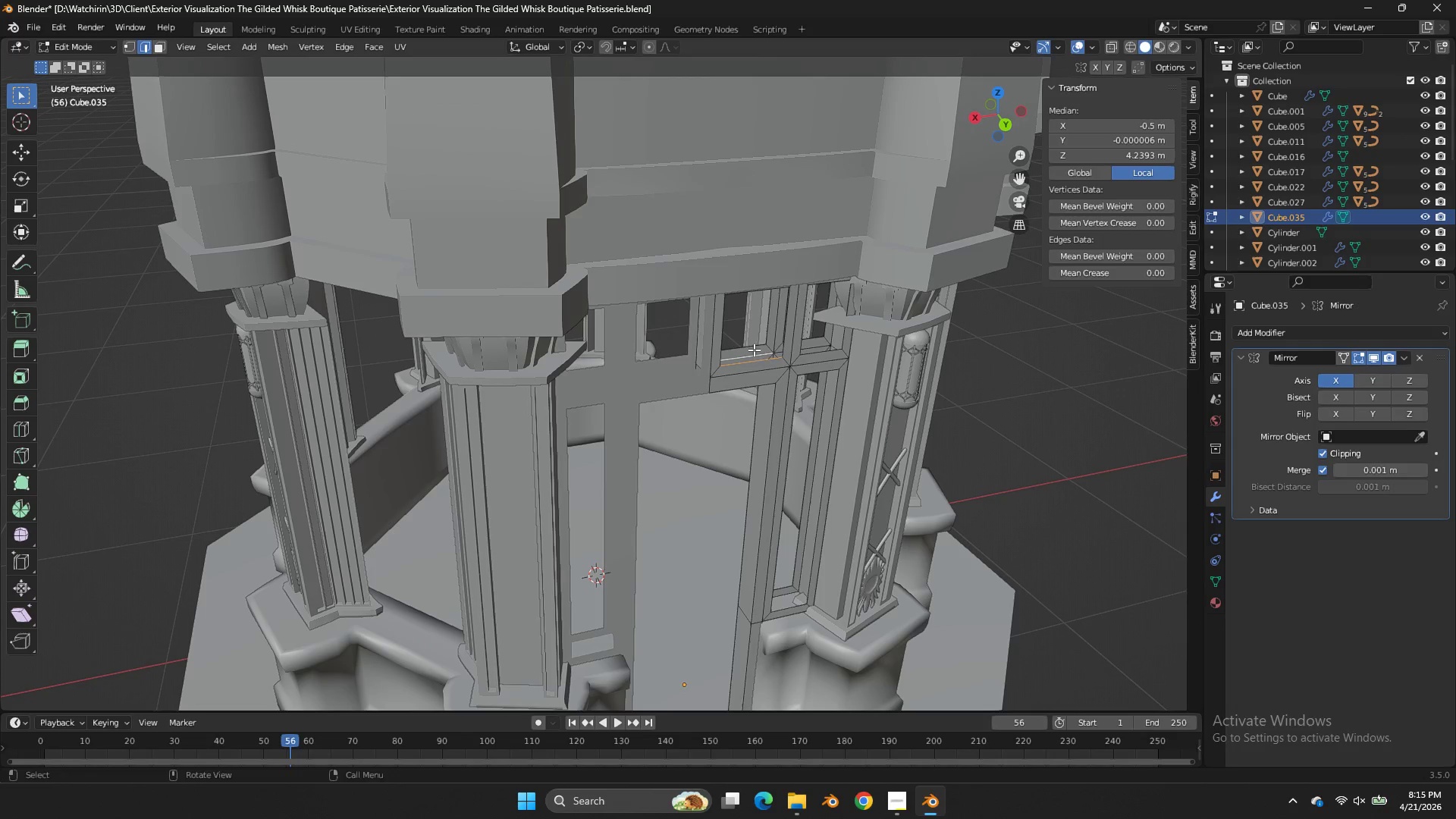 
key(F)
 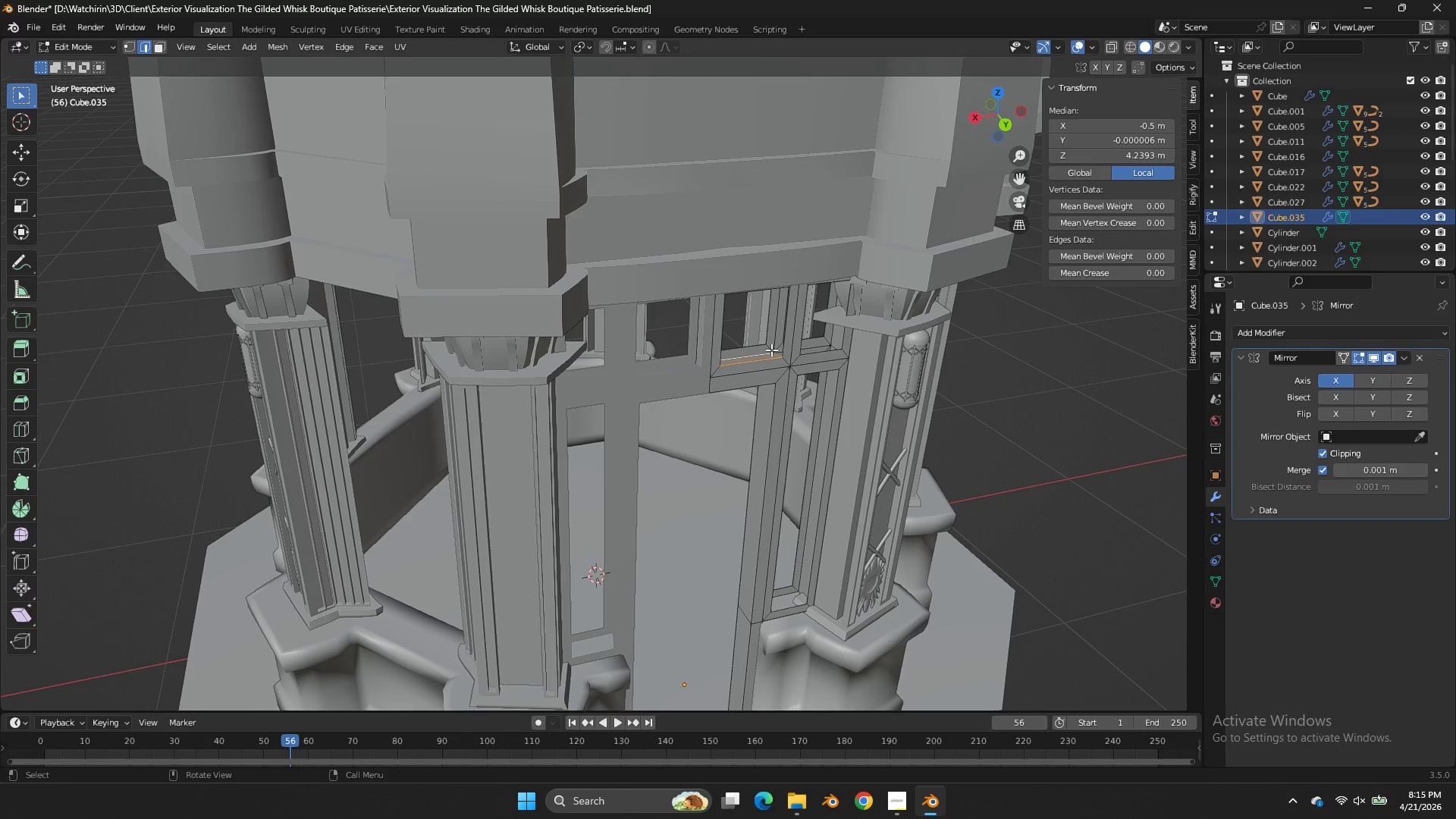 
key(Control+ControlLeft)
 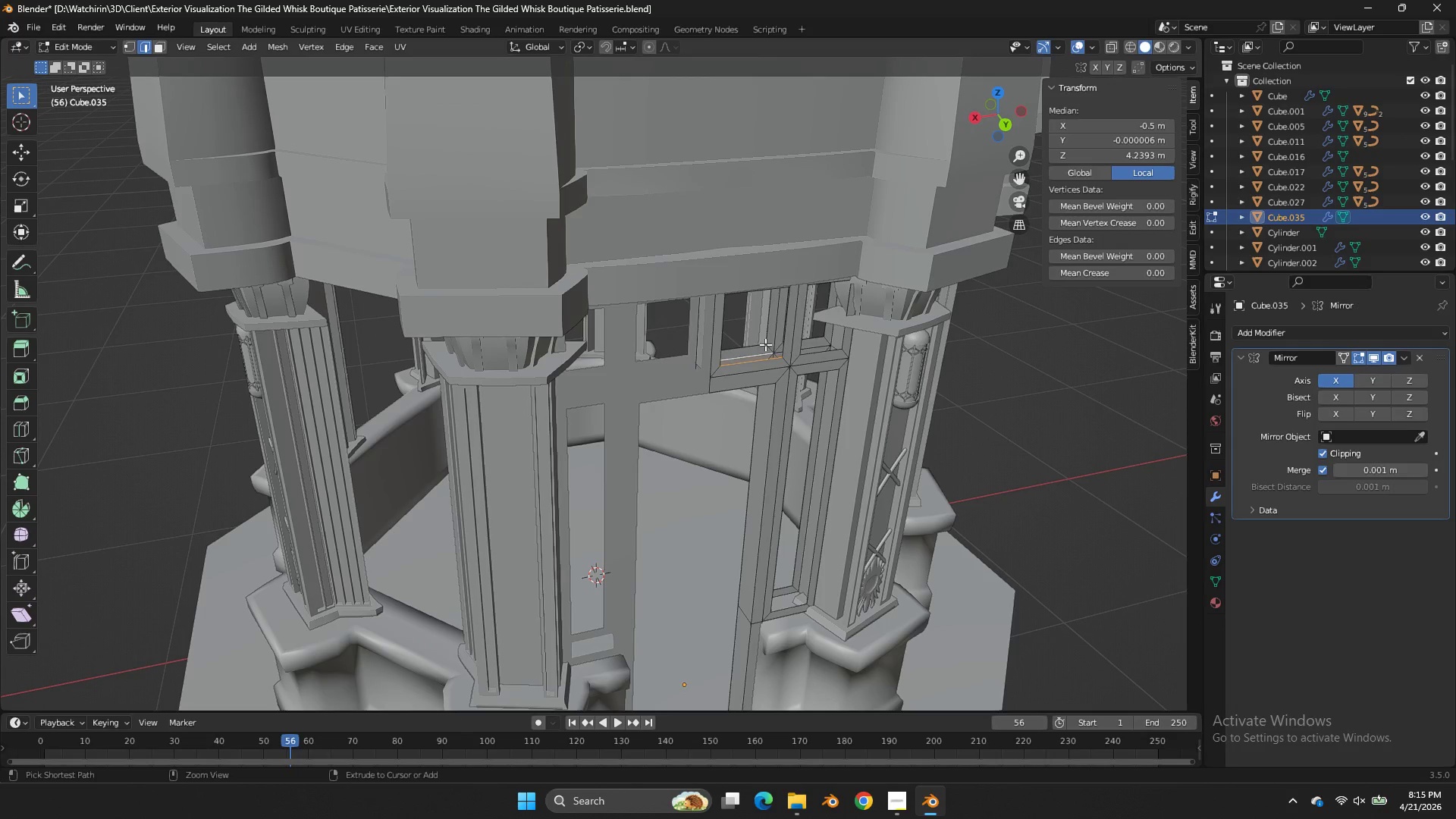 
key(Control+Z)
 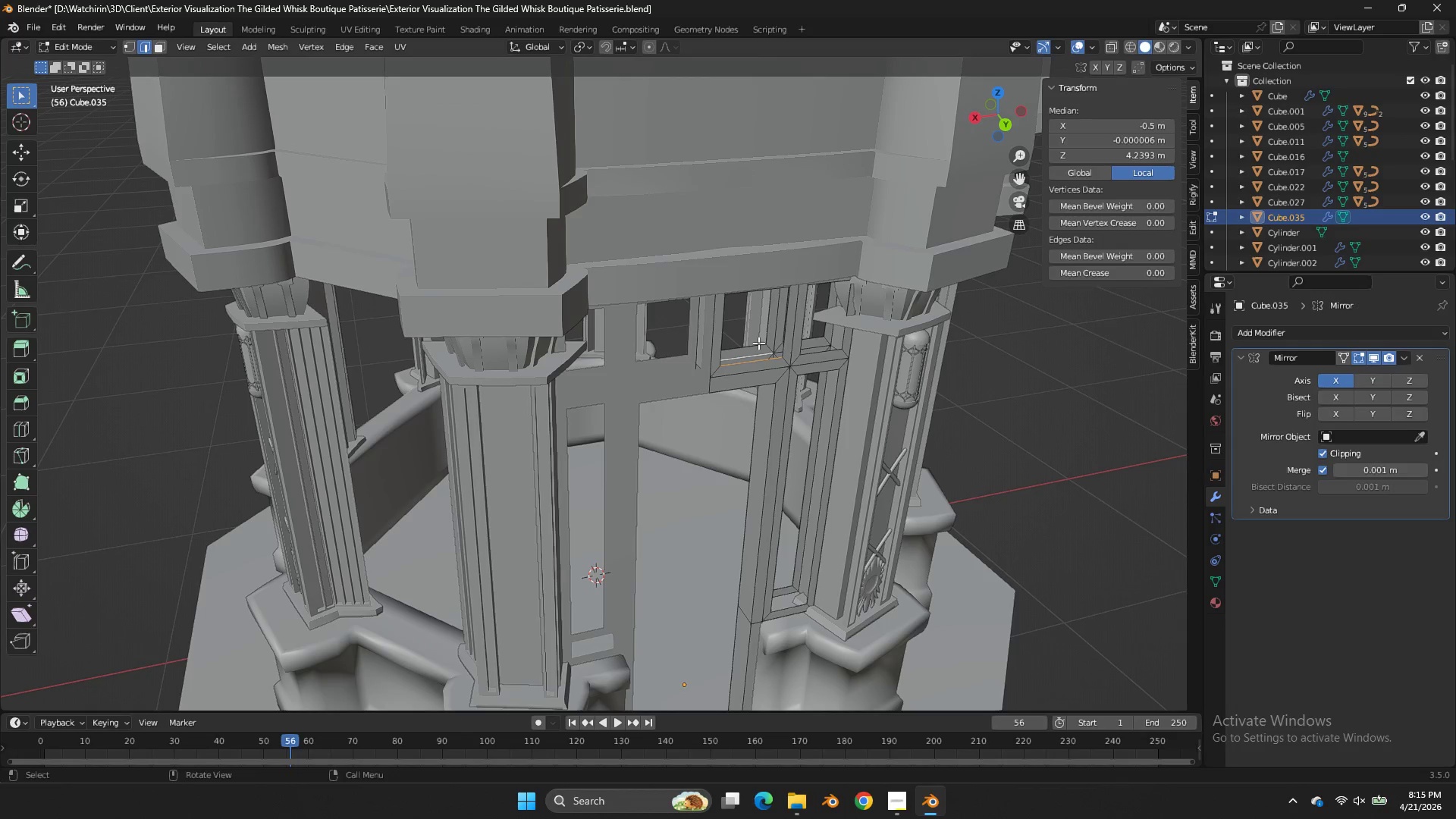 
left_click([758, 343])
 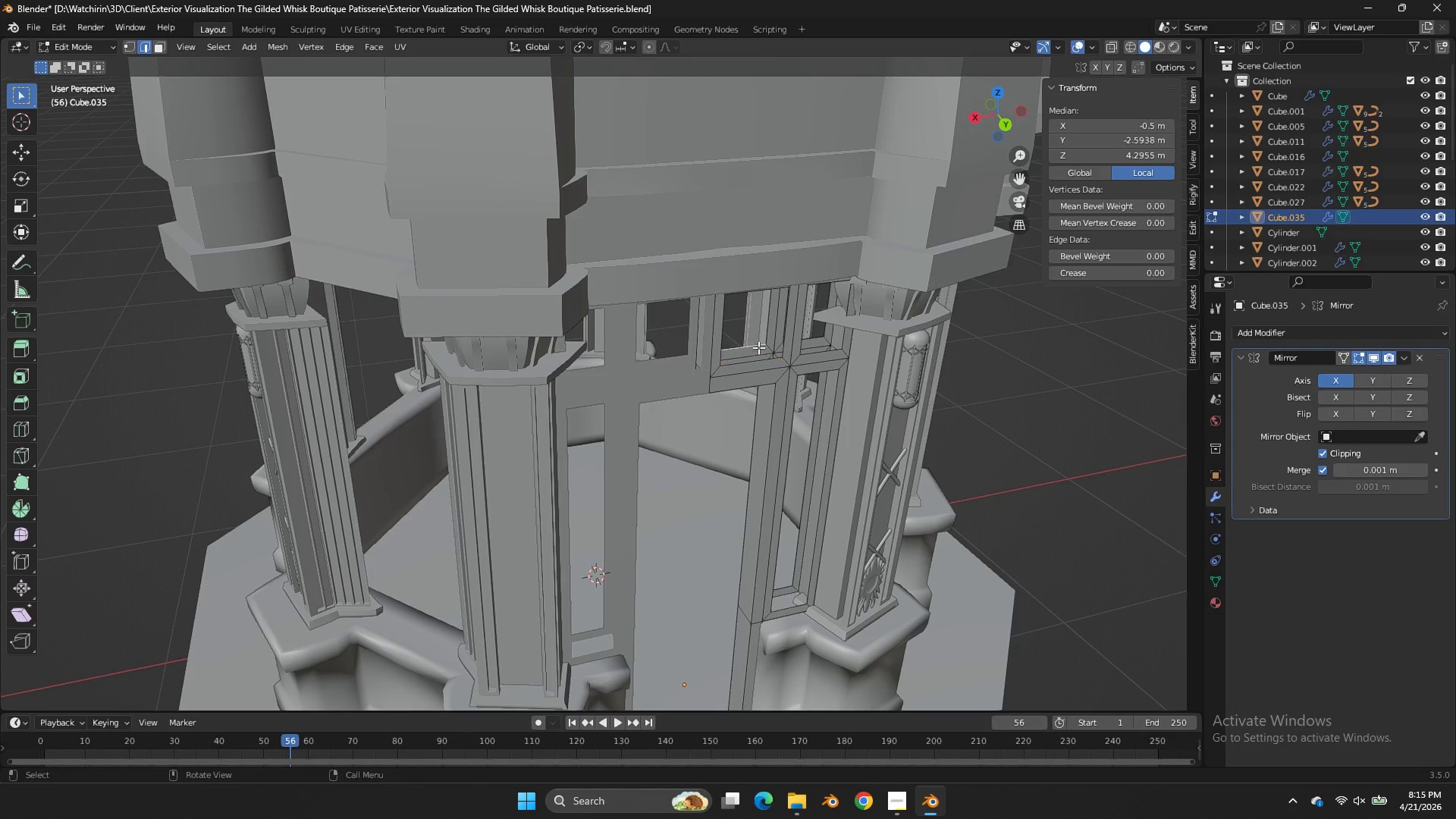 
hold_key(key=ShiftLeft, duration=0.45)
double_click([760, 363])
 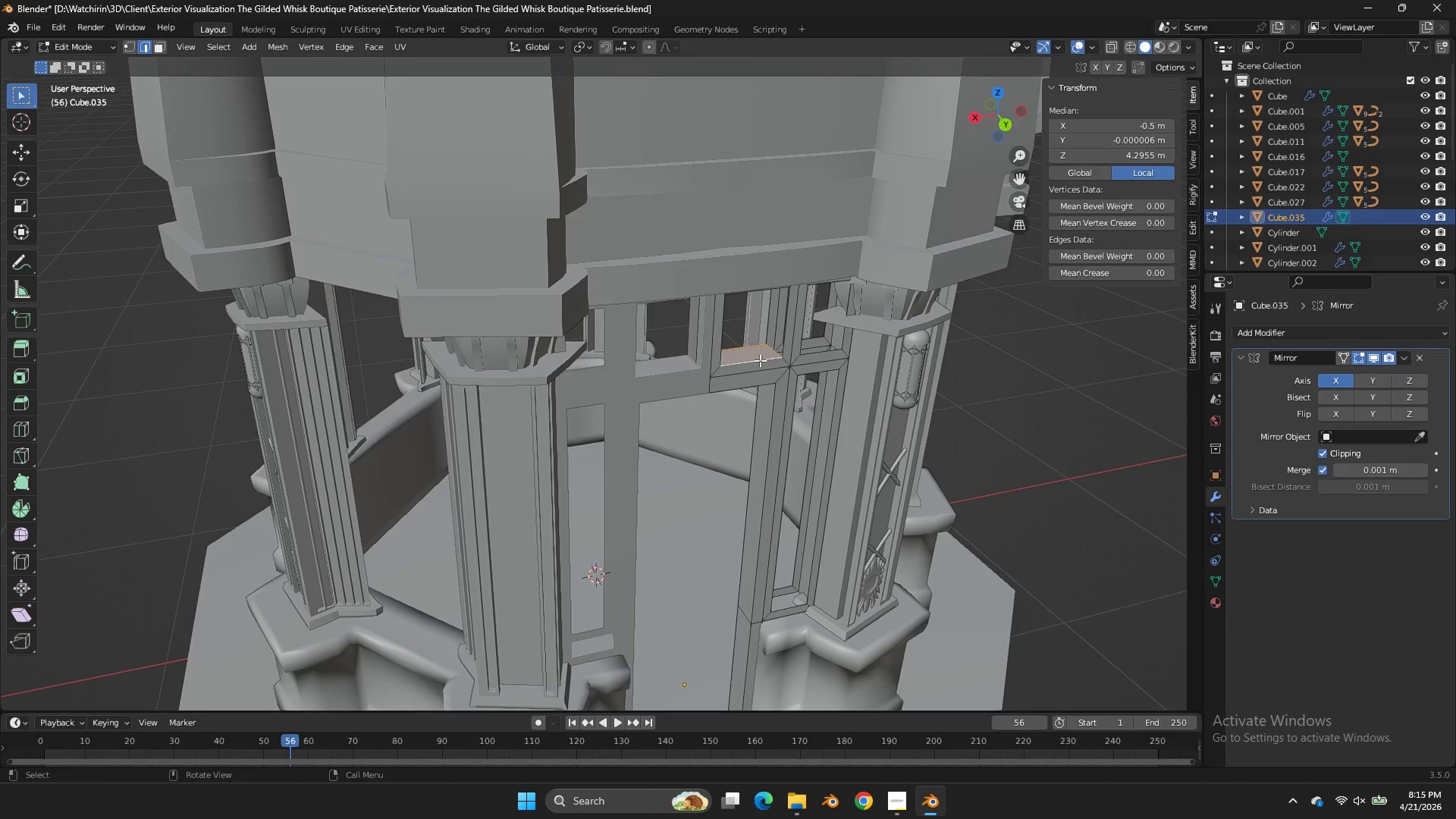 
key(F)
 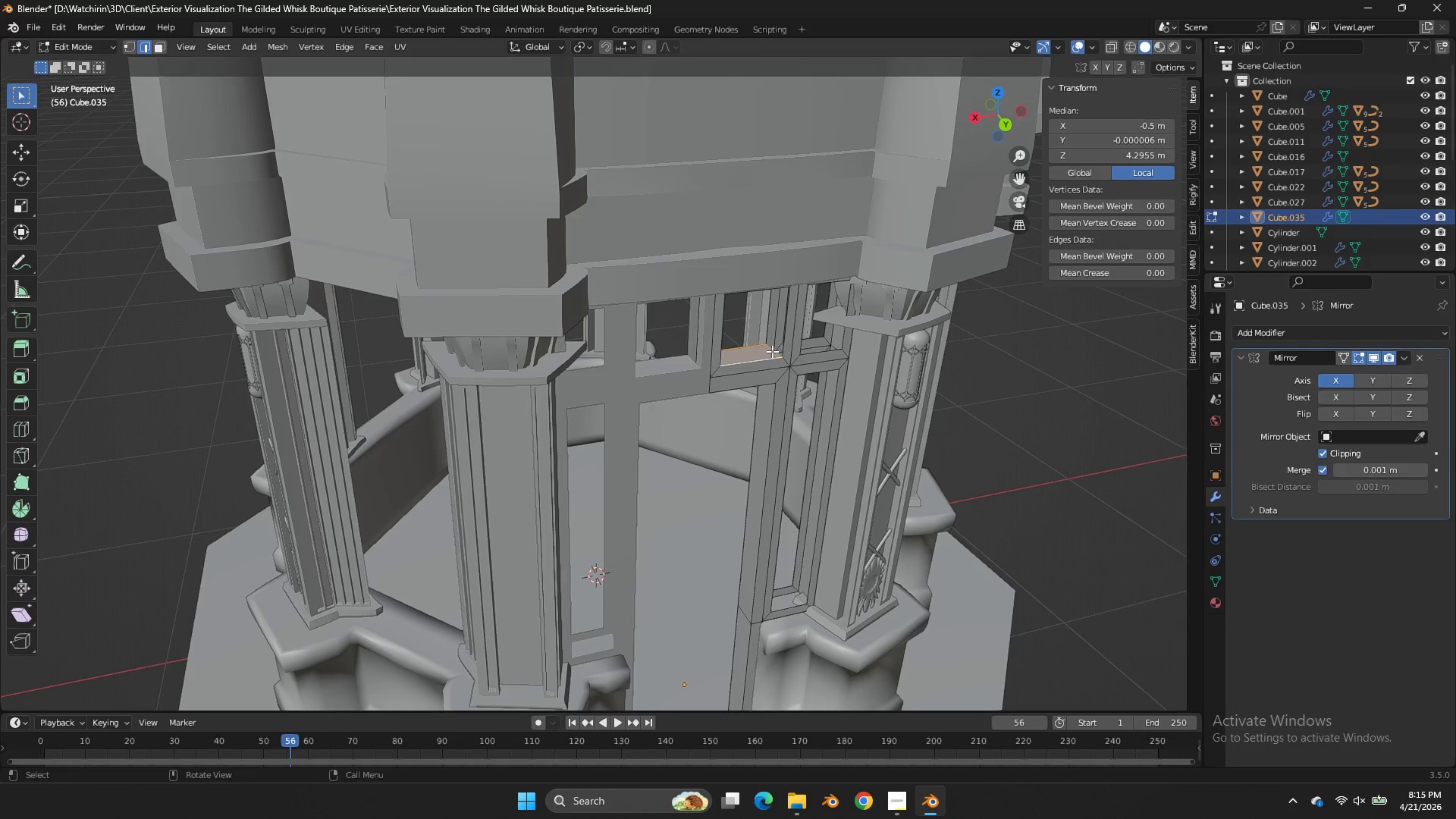 
left_click([772, 351])
 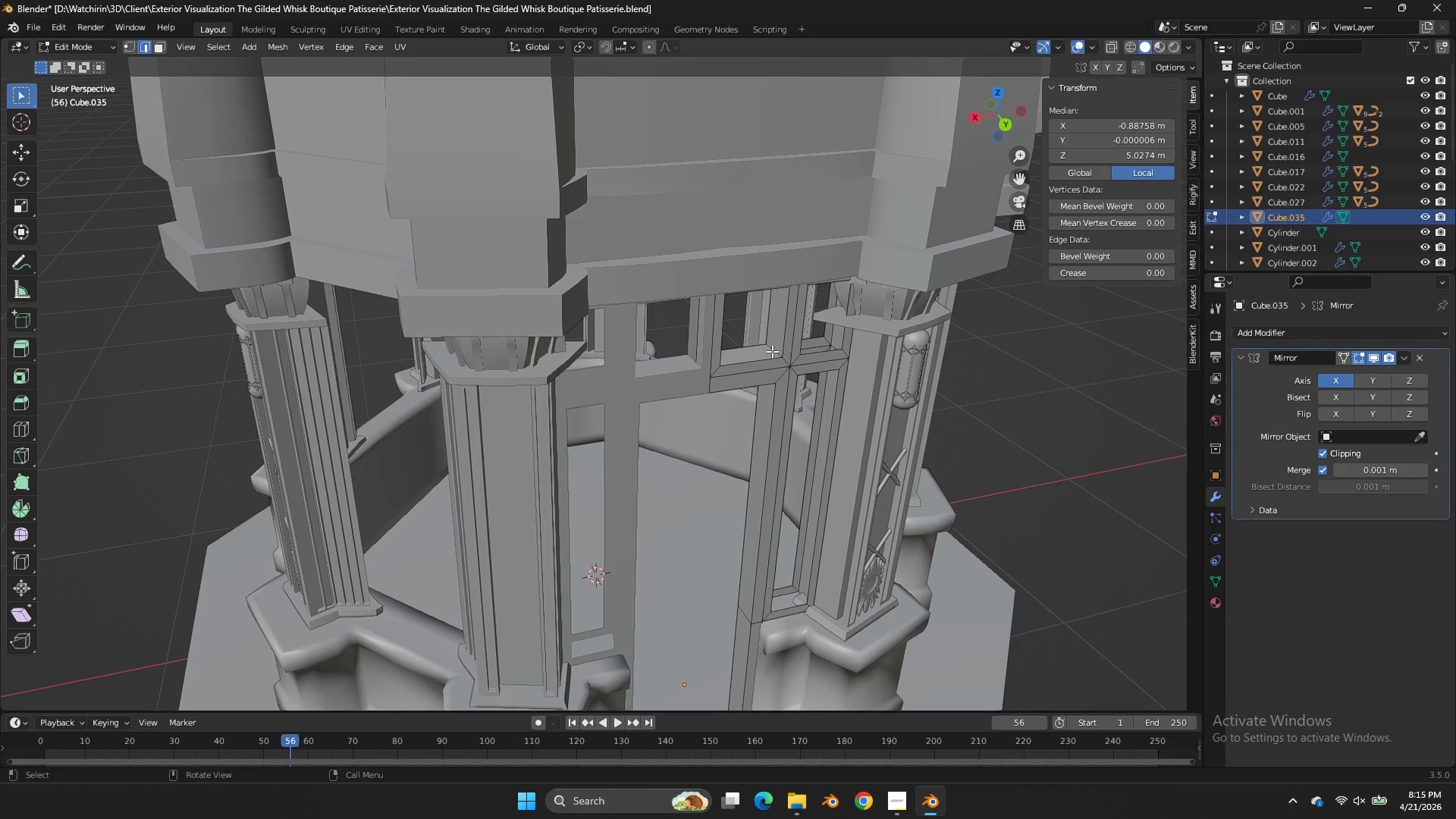 
type(ff)
 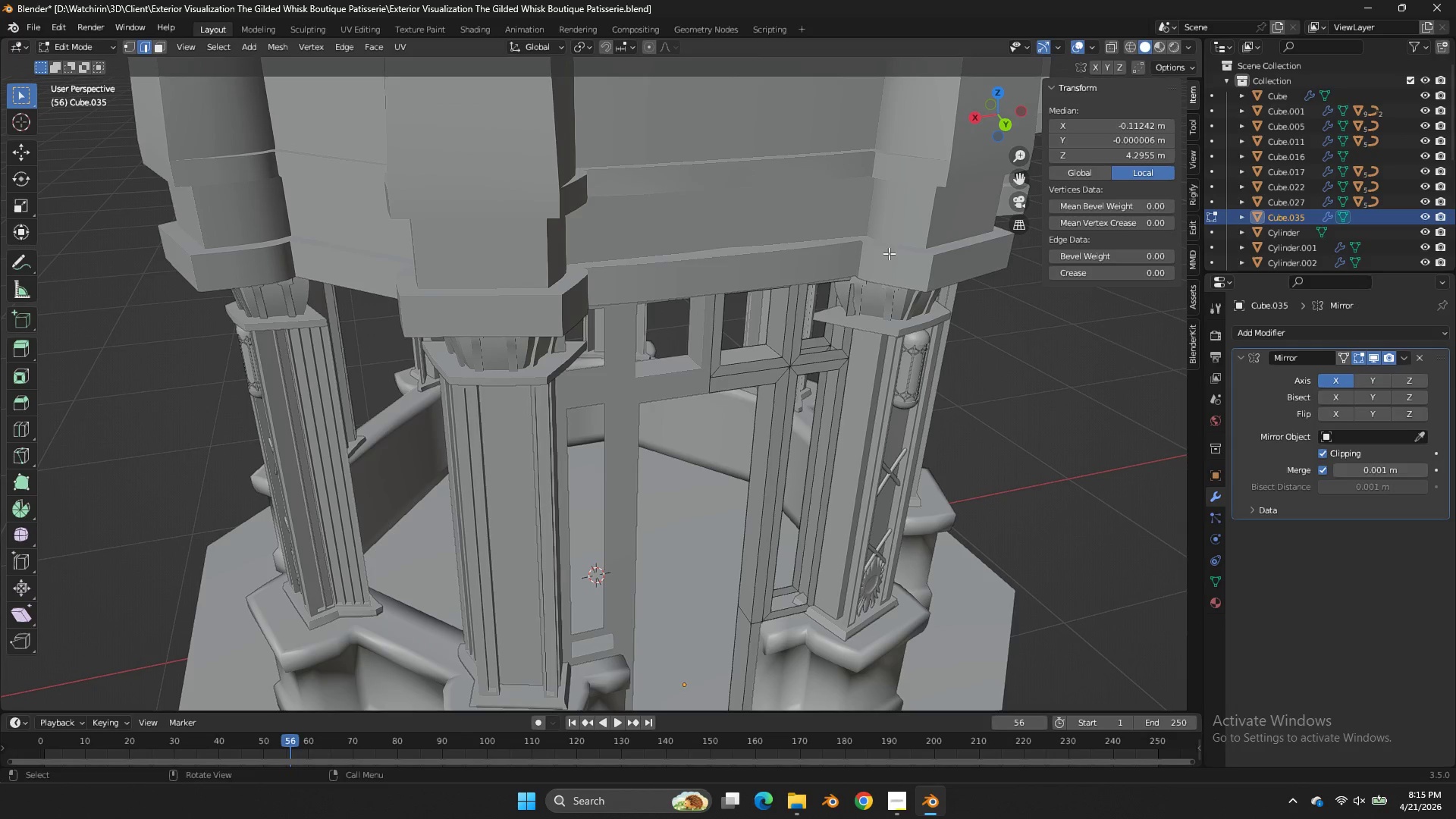 
type(ff)
 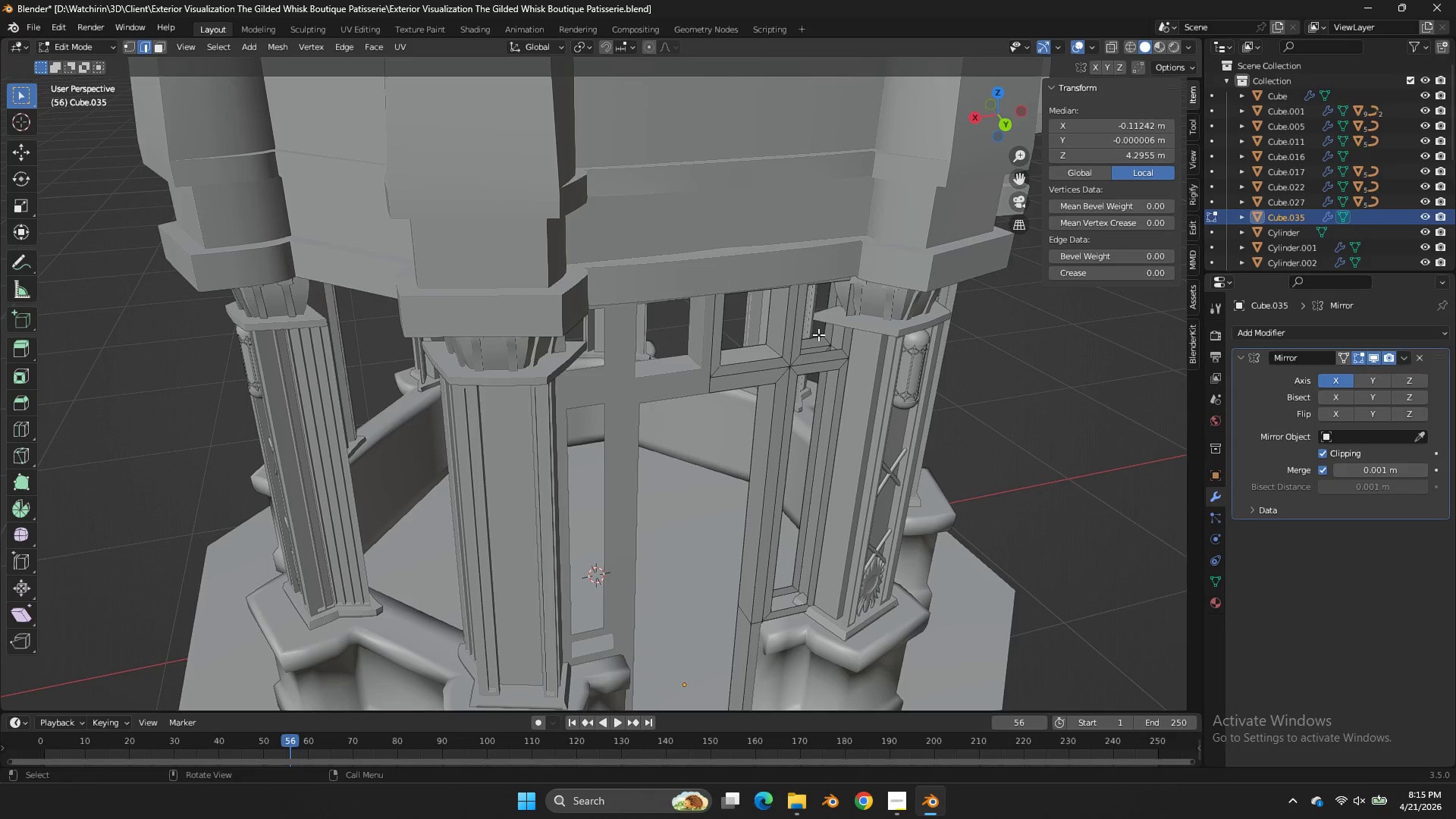 
left_click([818, 334])
 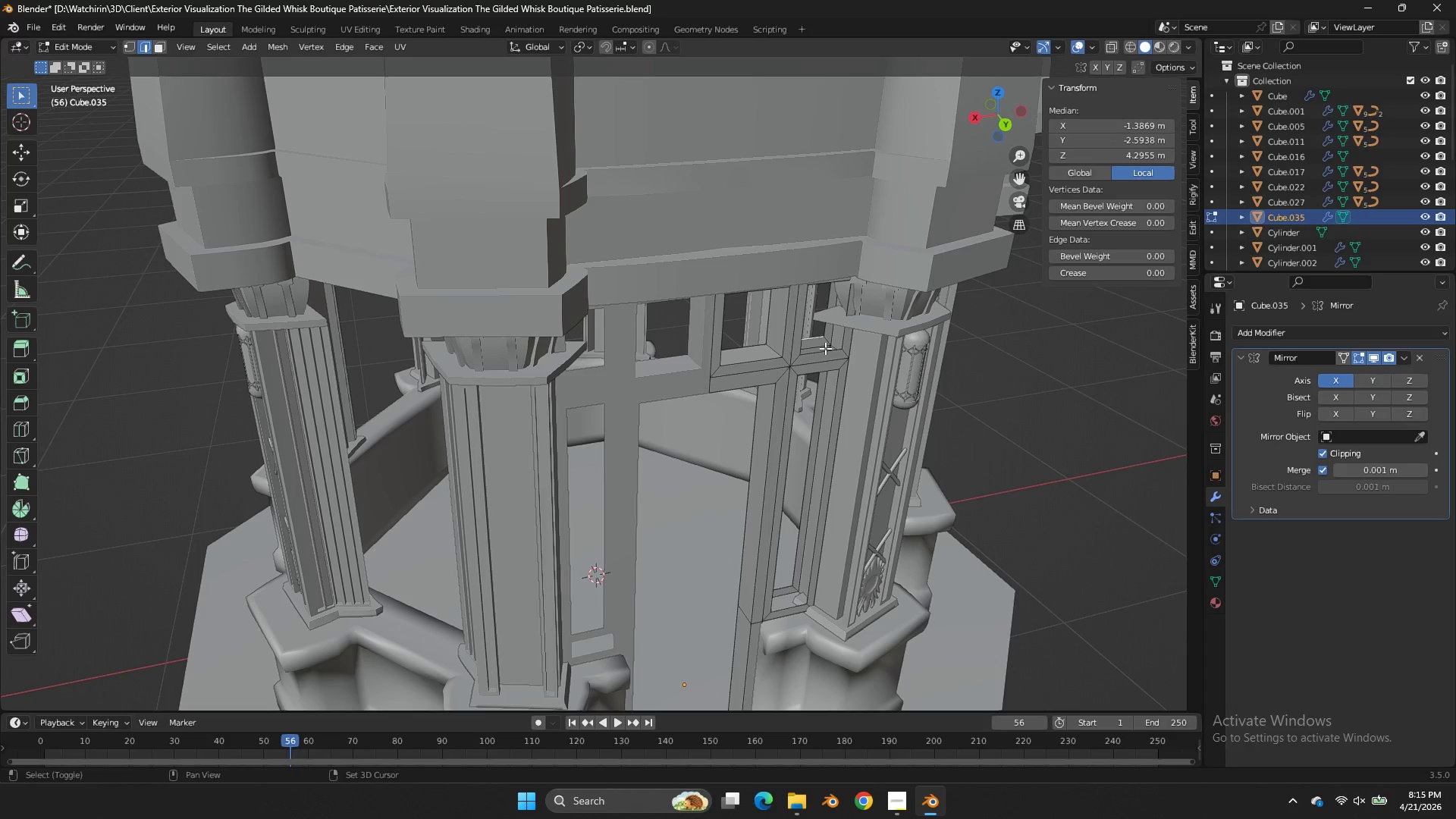 
hold_key(key=ShiftLeft, duration=0.38)
double_click([825, 353])
 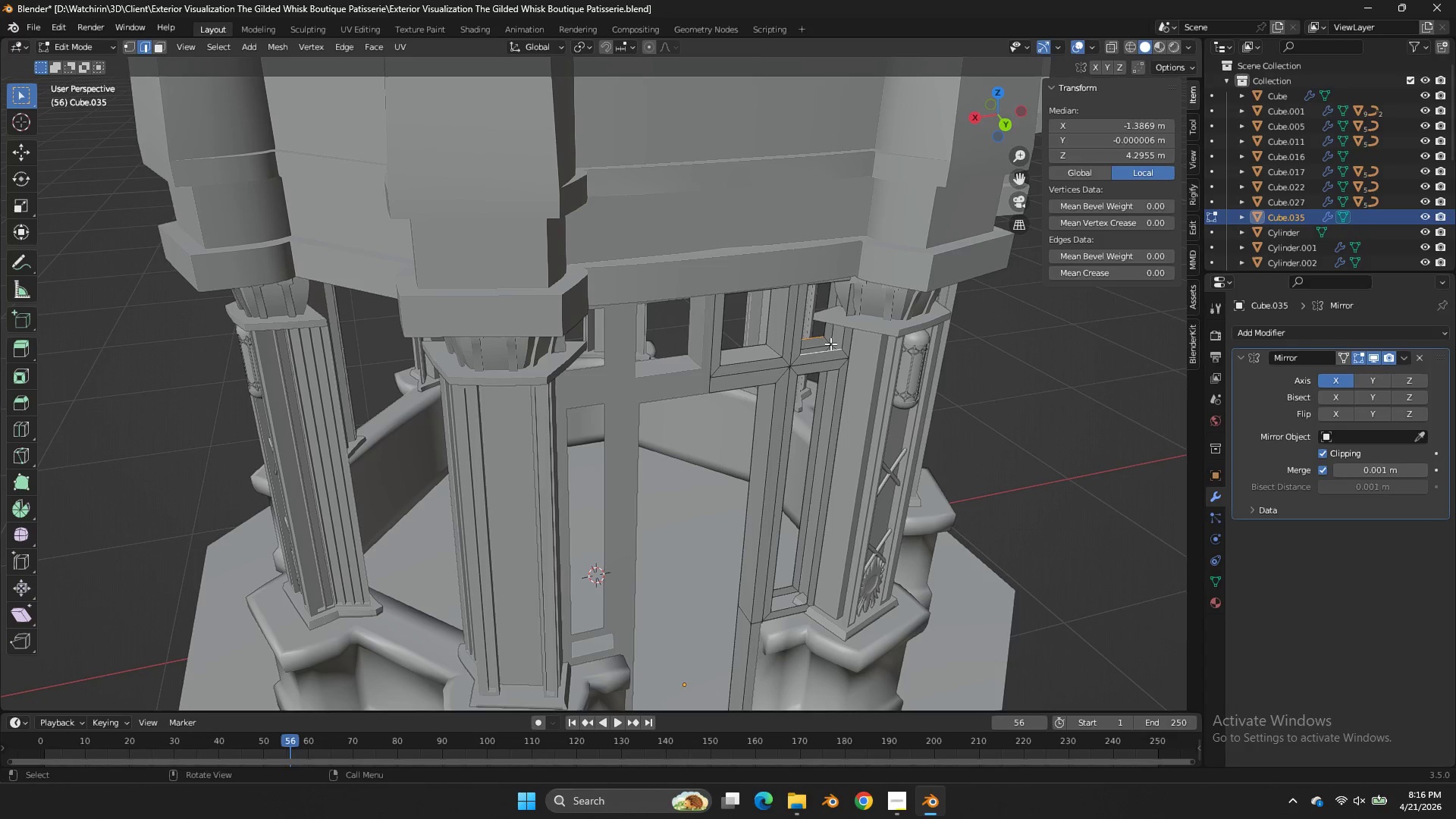 
key(F)
 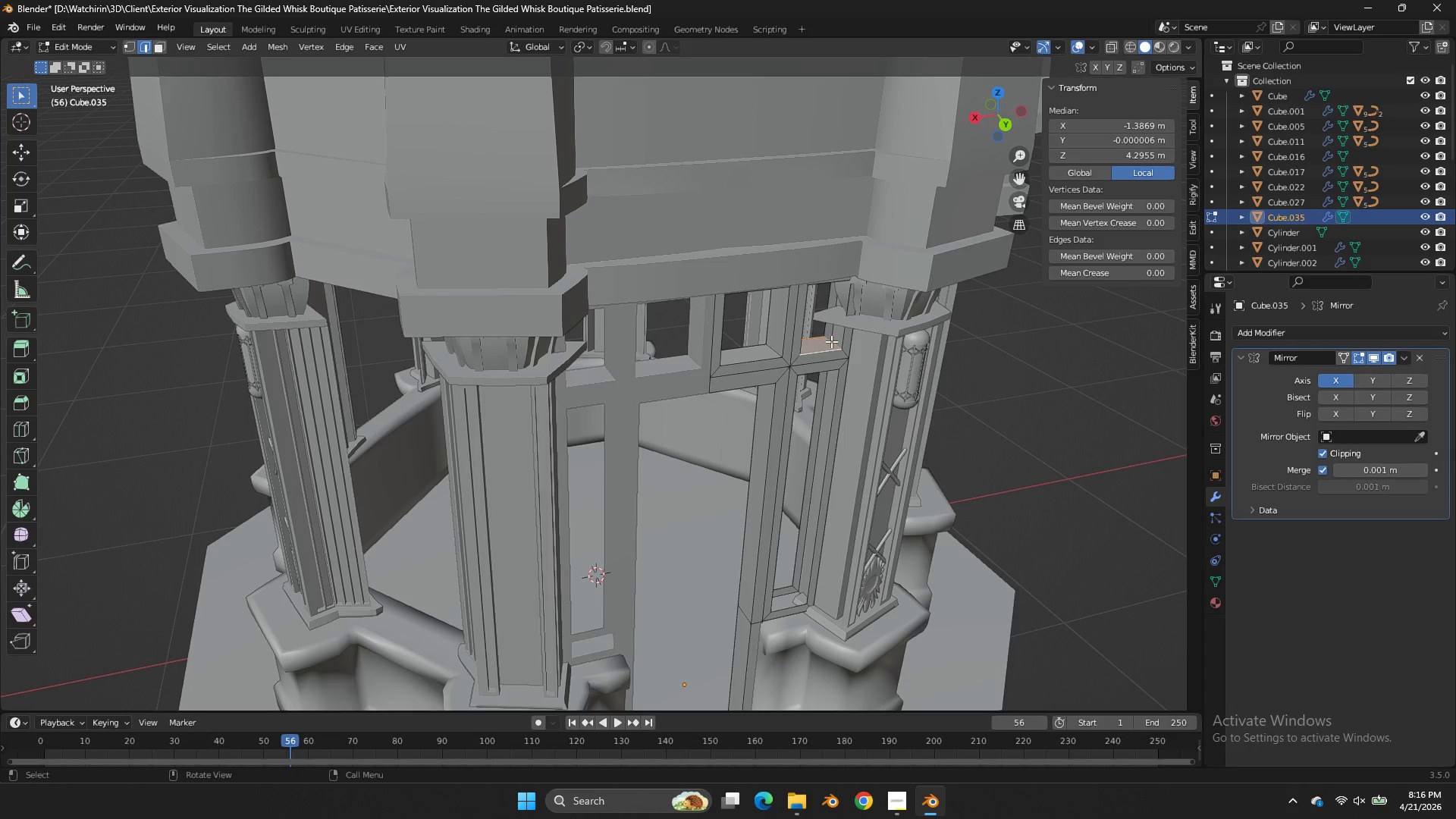 
left_click([831, 341])
 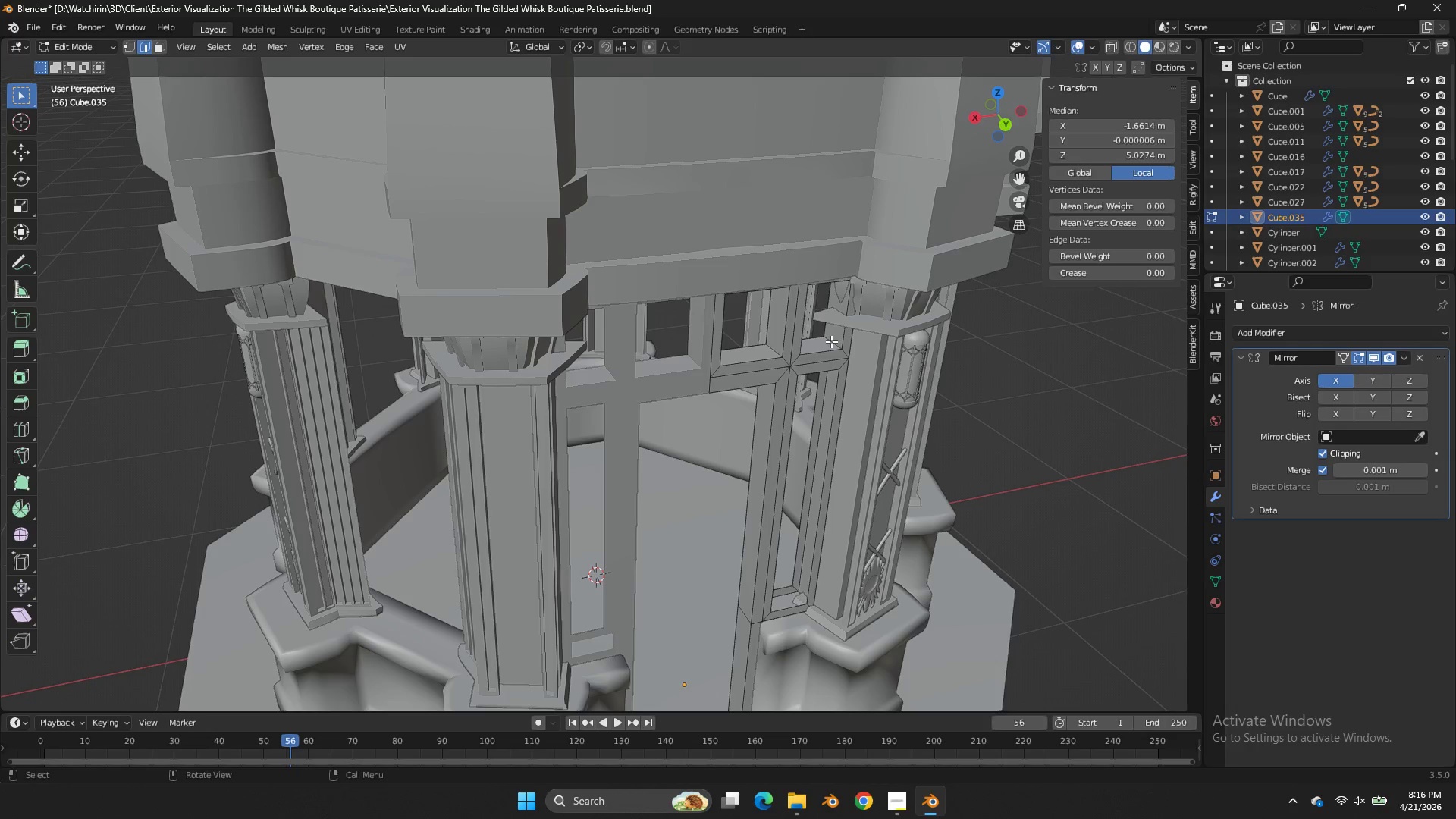 
type(fff)
 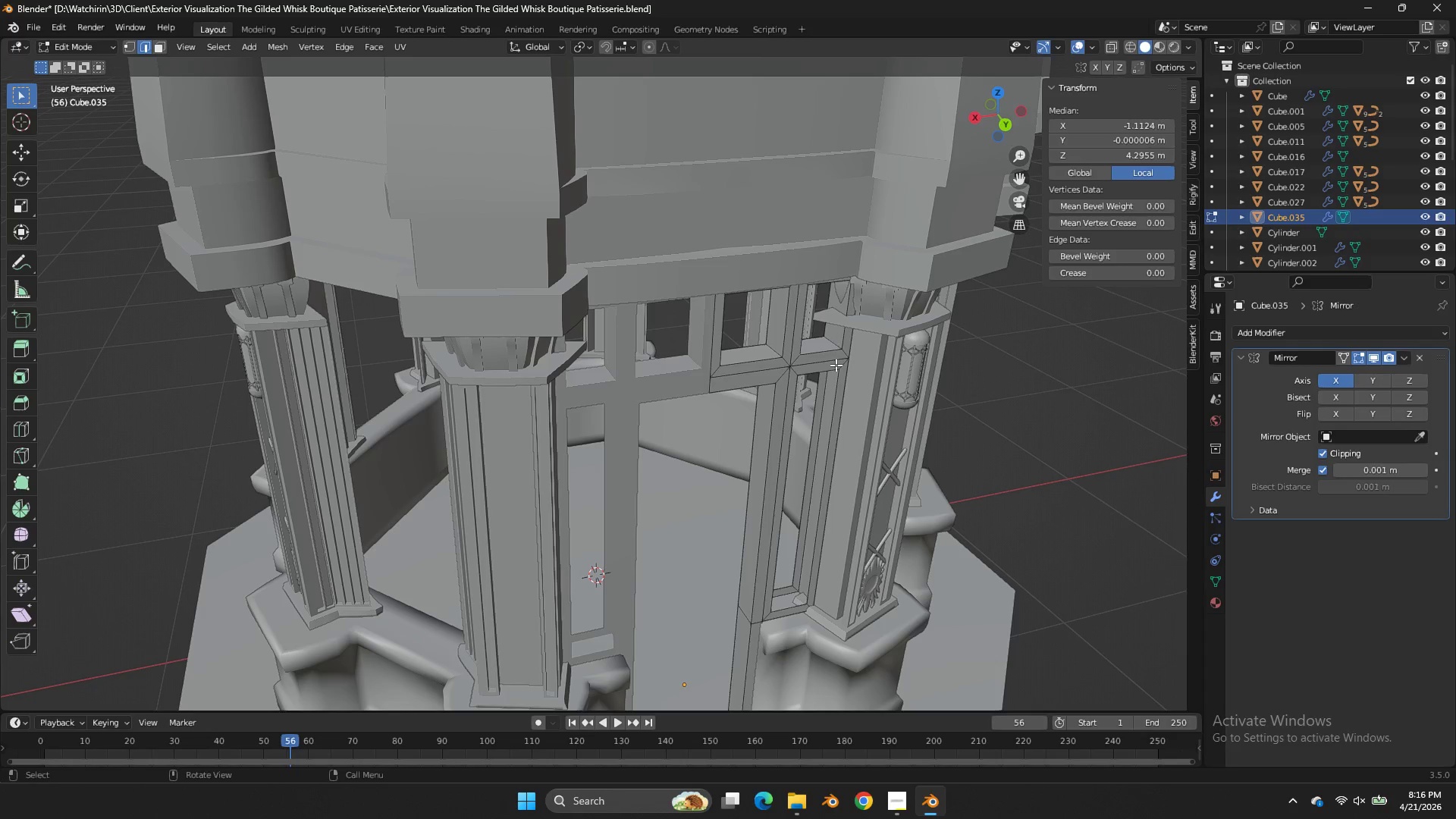 
key(F)
 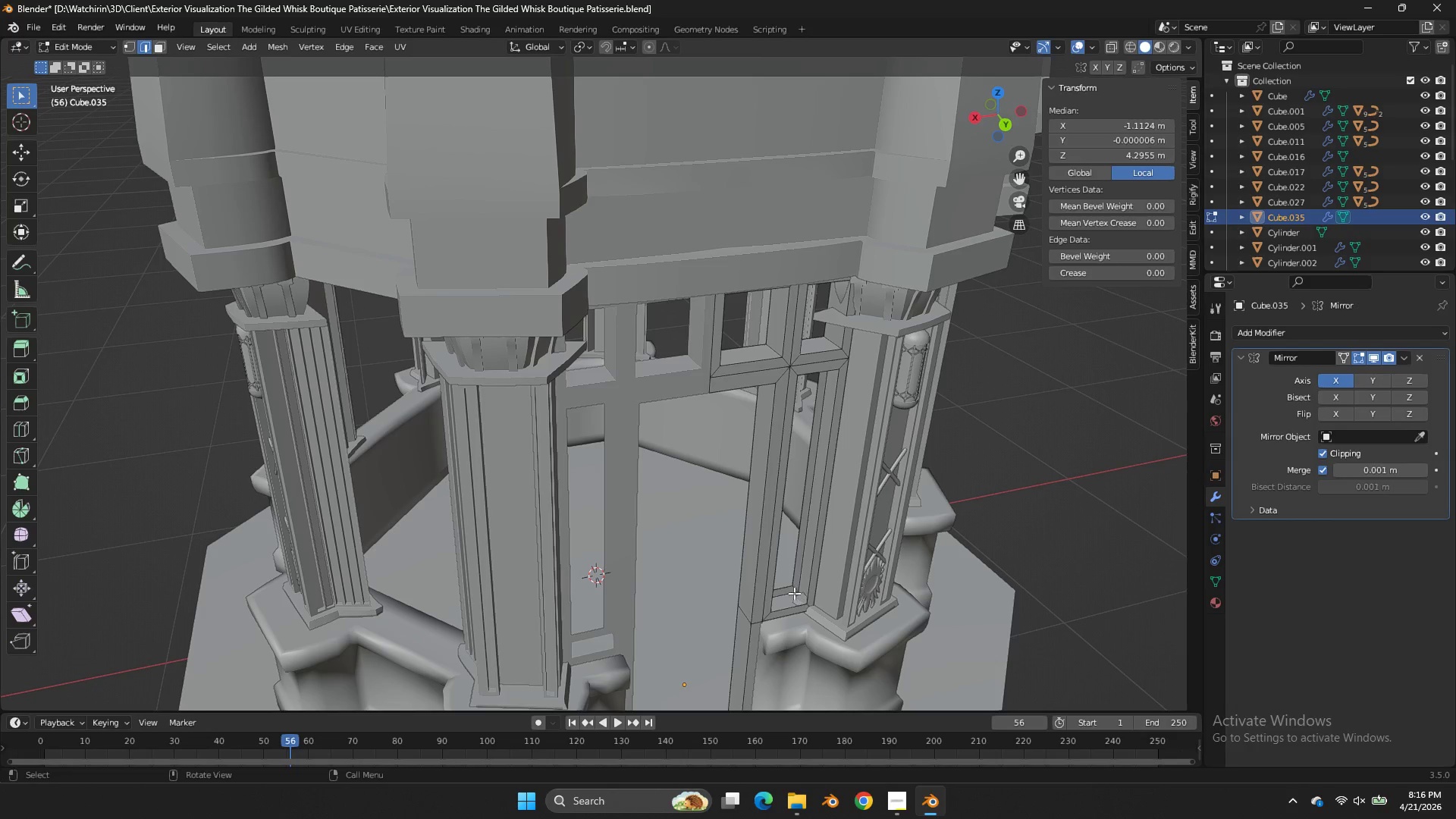 
left_click([788, 586])
 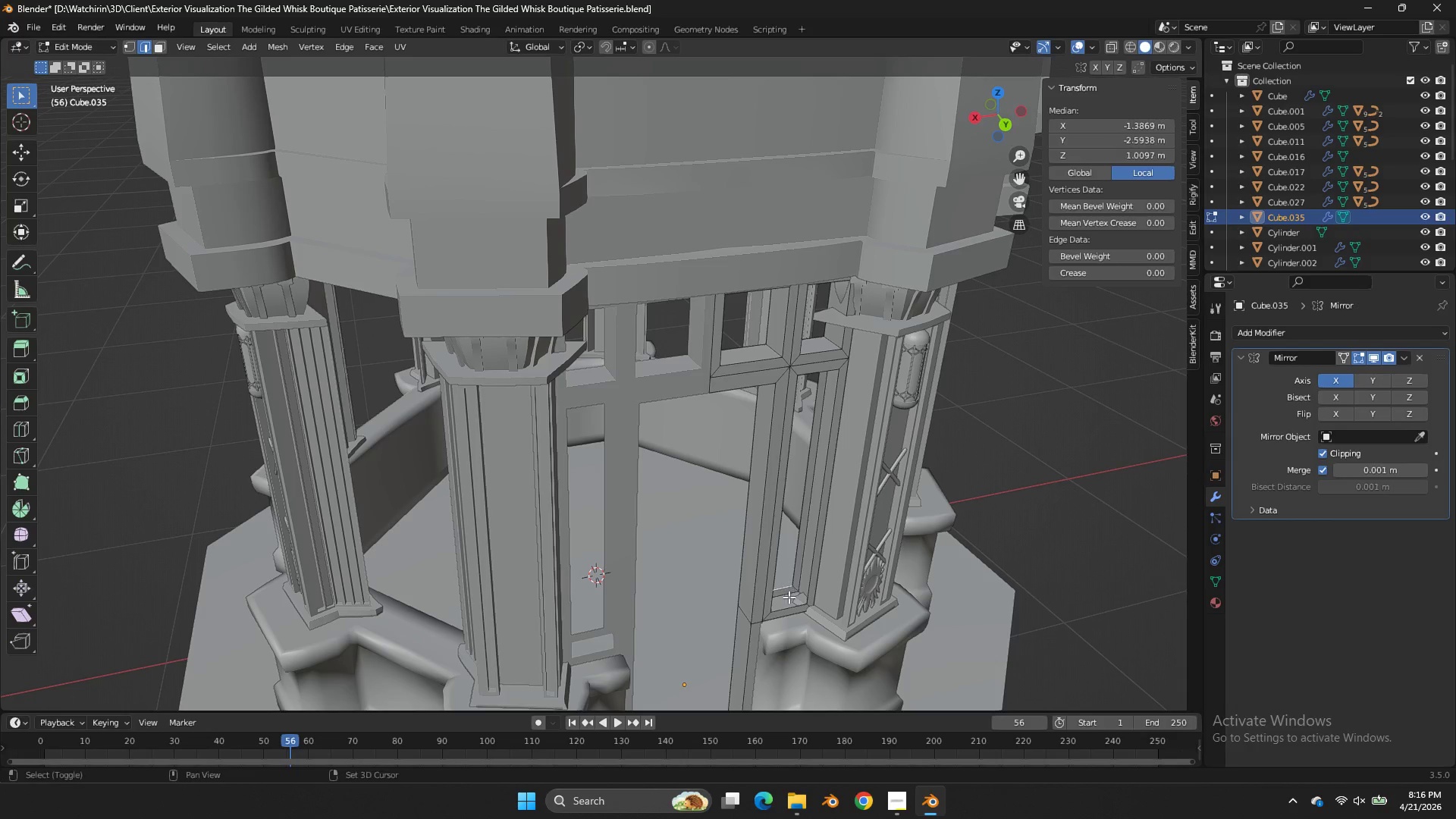 
hold_key(key=ShiftLeft, duration=0.61)
double_click([789, 601])
 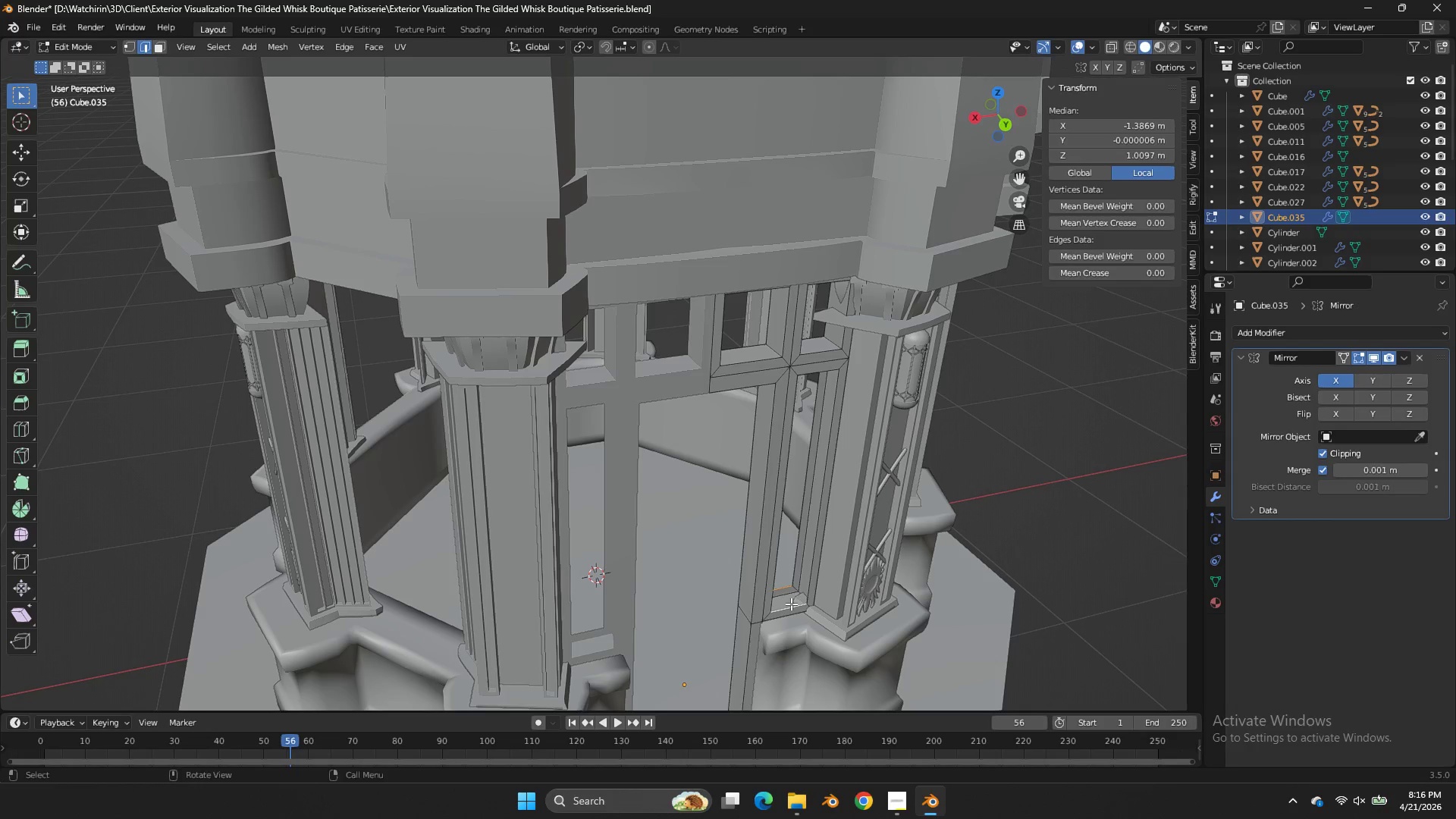 
key(F)
 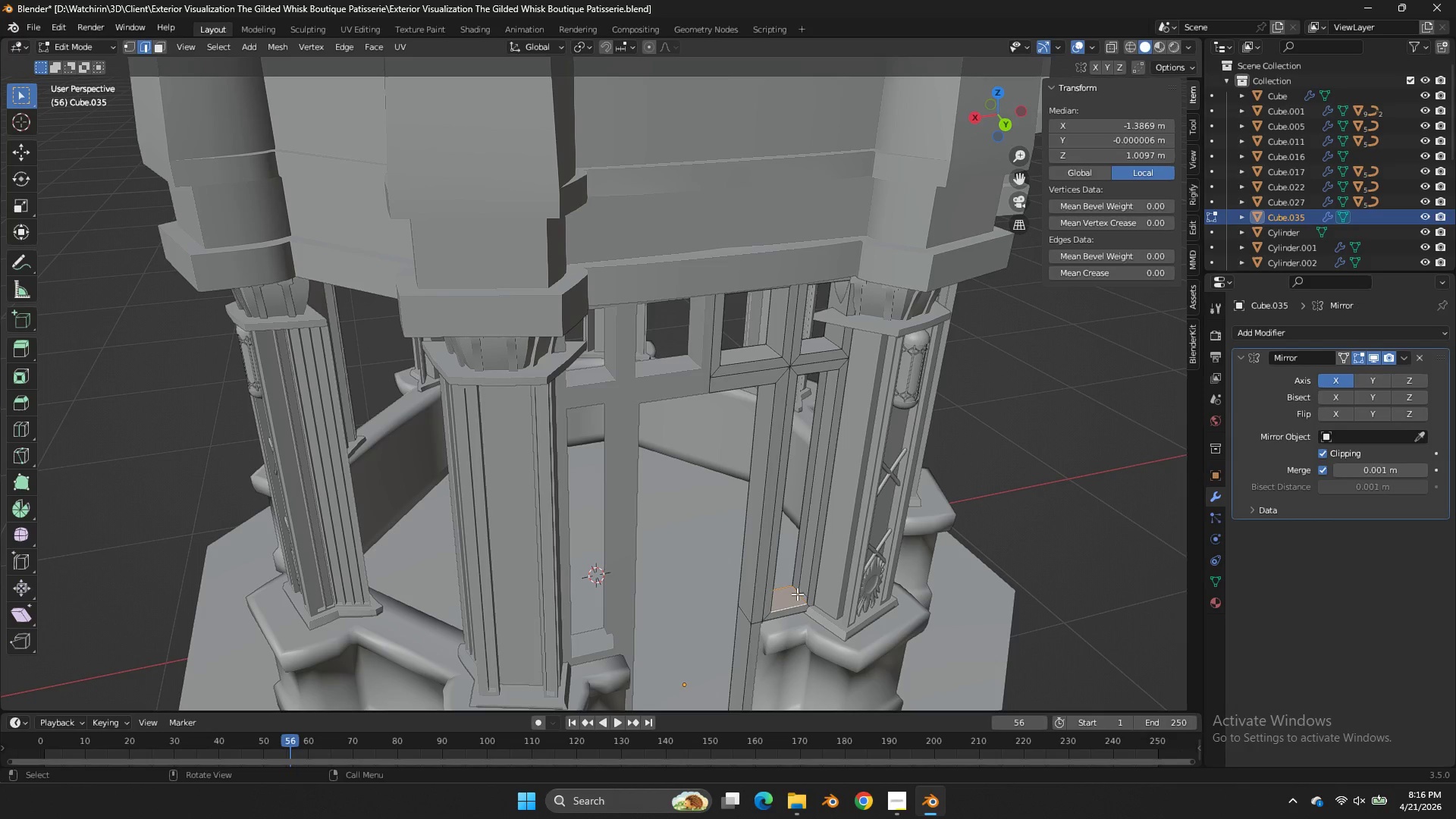 
left_click([797, 594])
 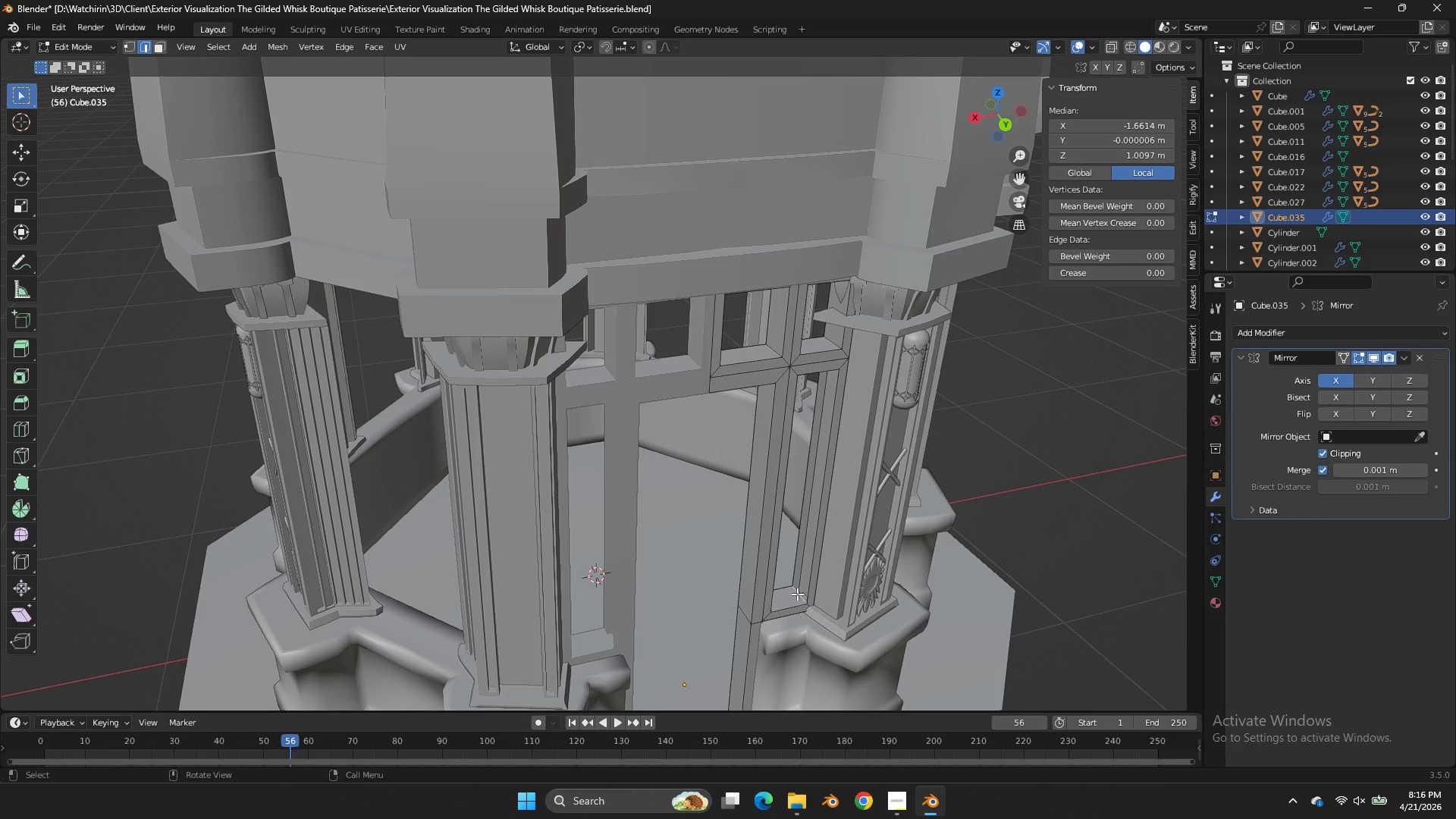 
type(fffff)
 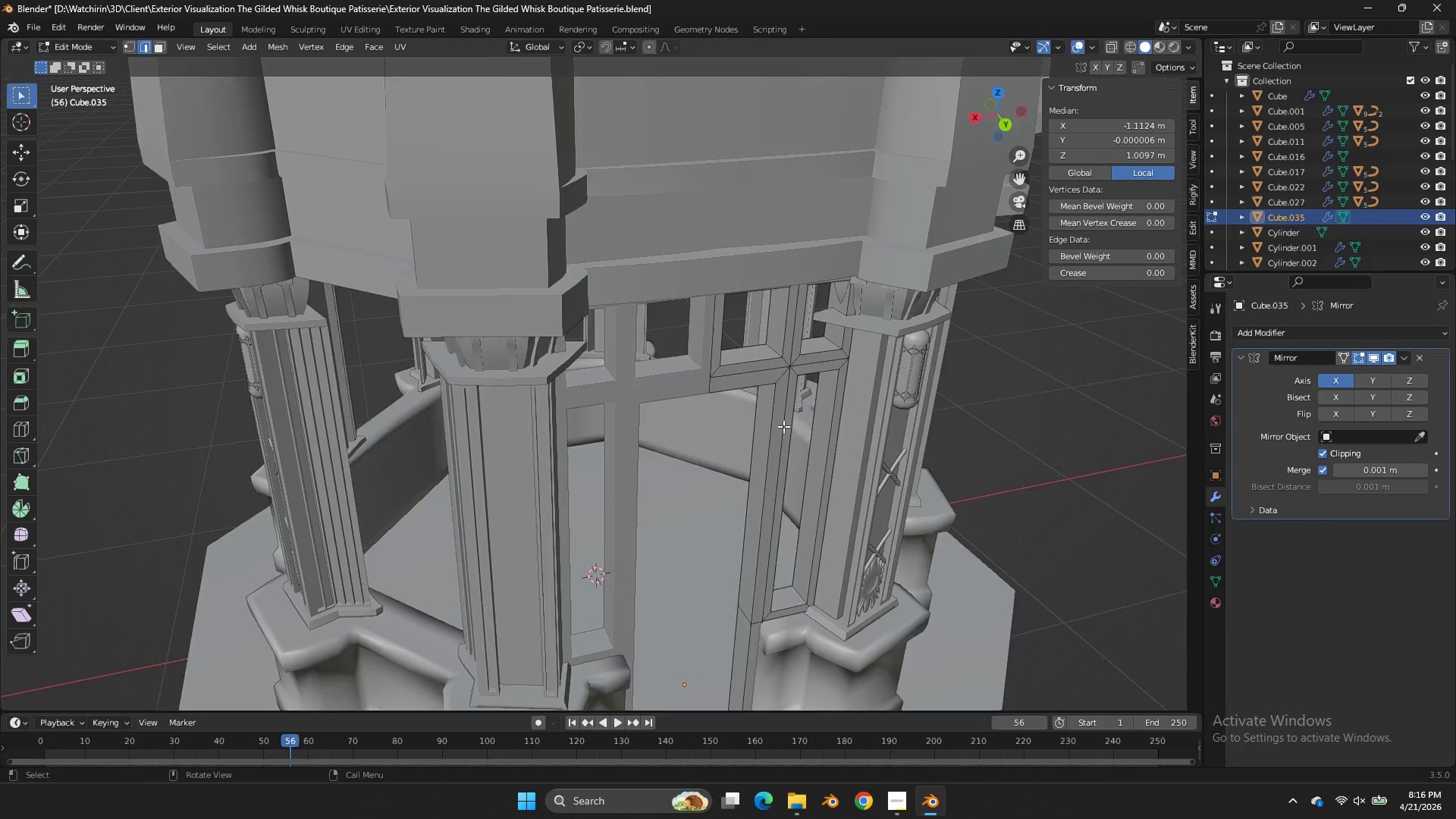 
key(Control+ControlLeft)
 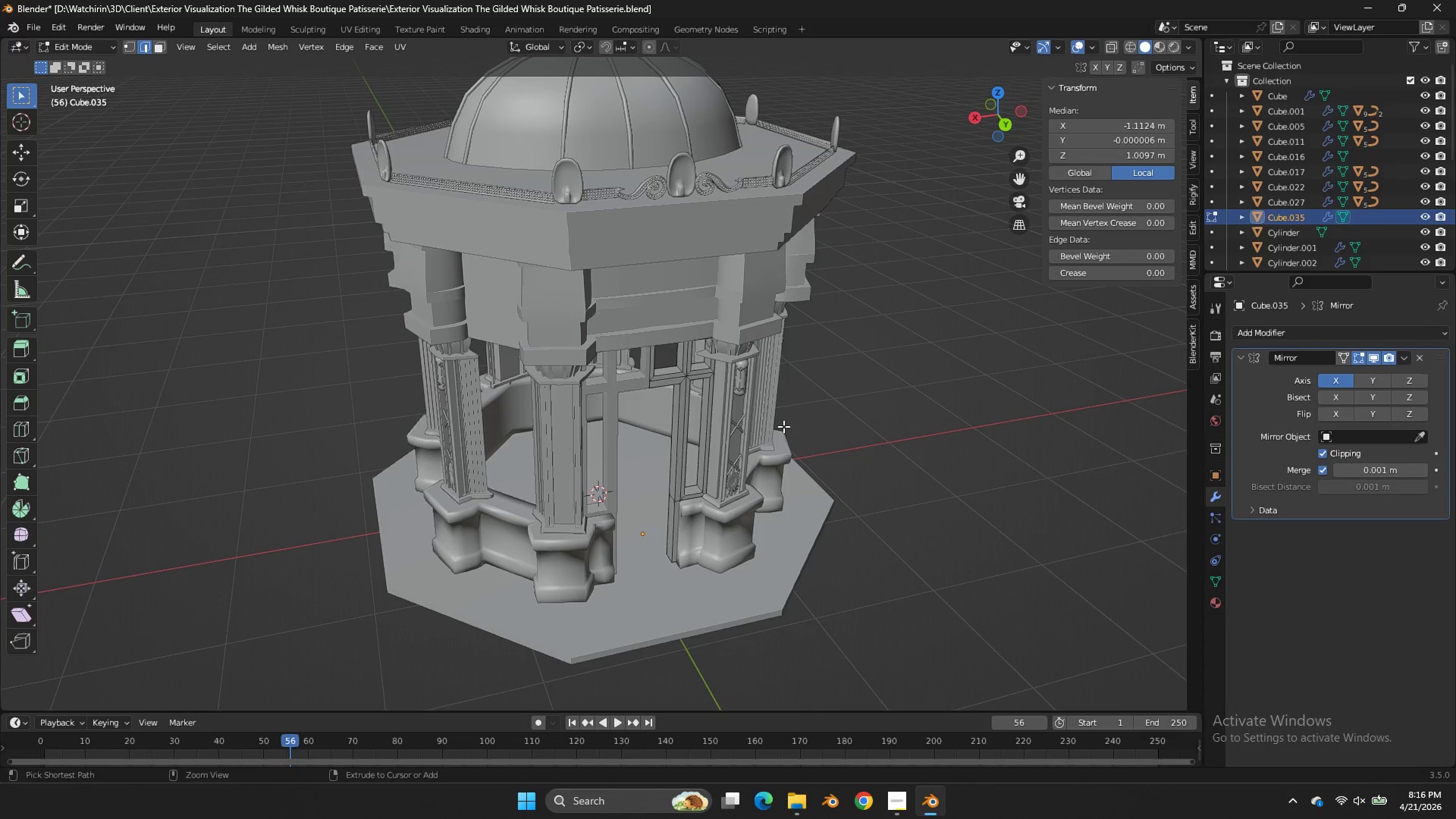 
key(Control+S)
 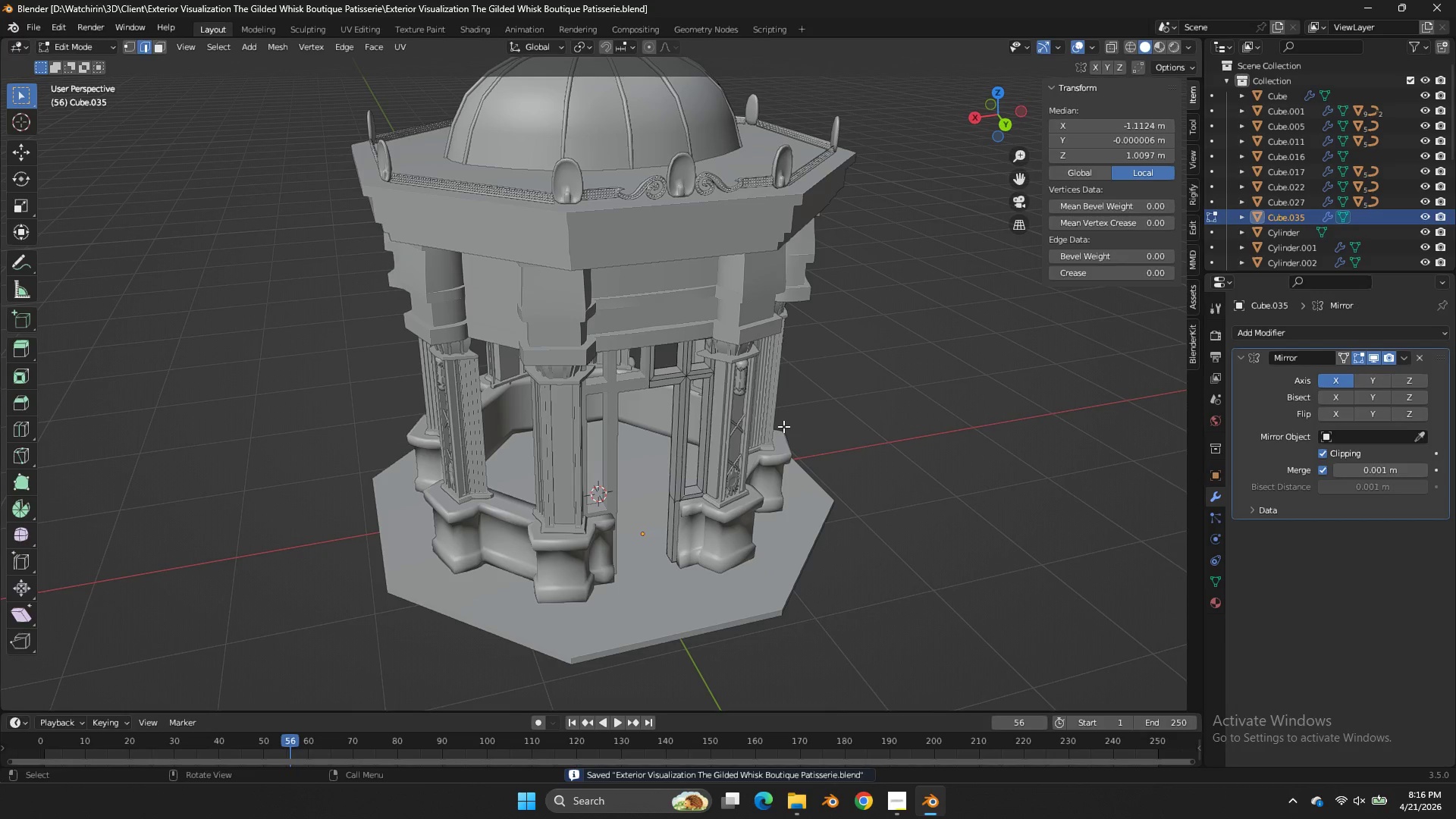 
key(Tab)
 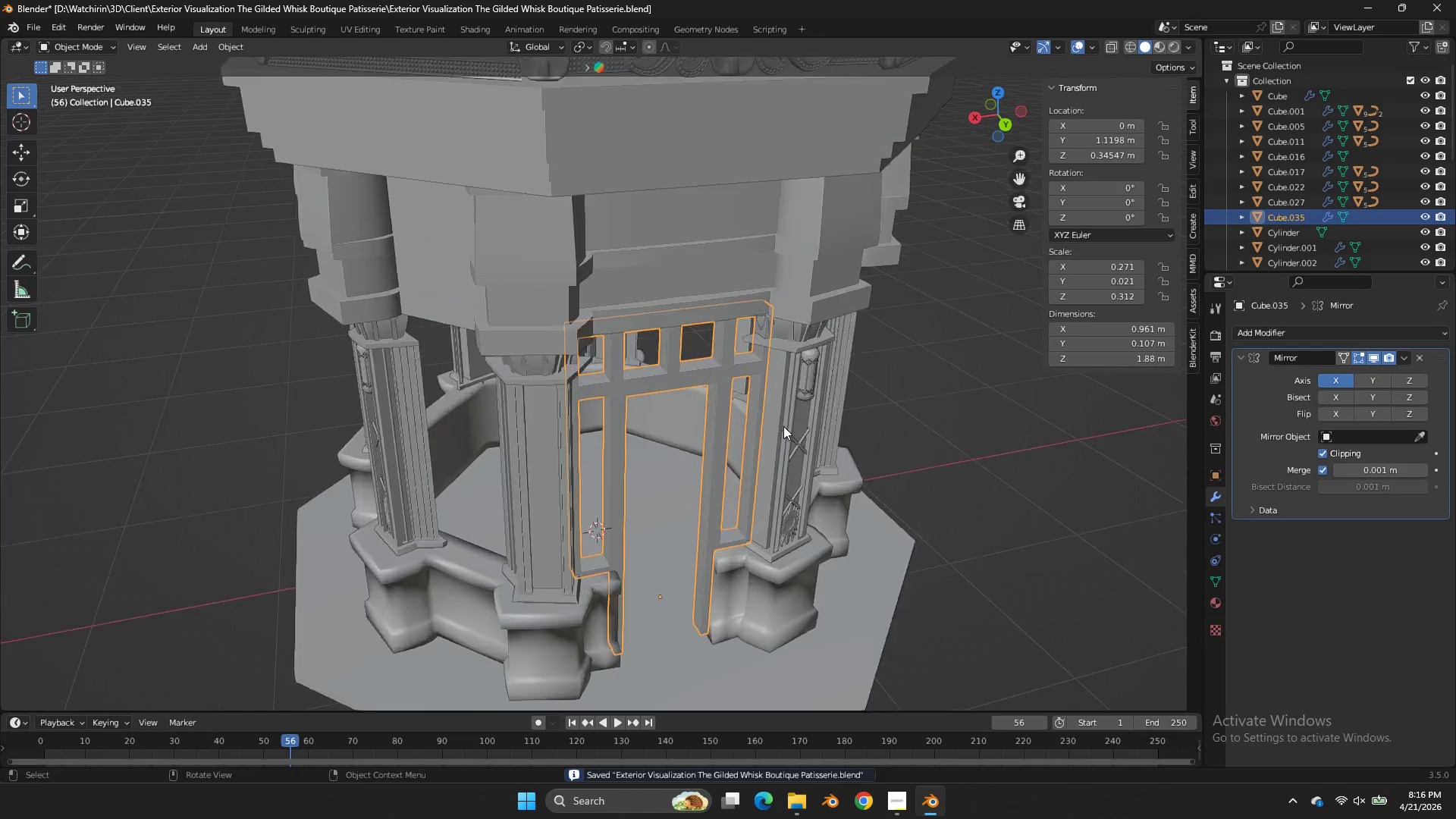 
scroll: coordinate [783, 426], scroll_direction: down, amount: 4.0
 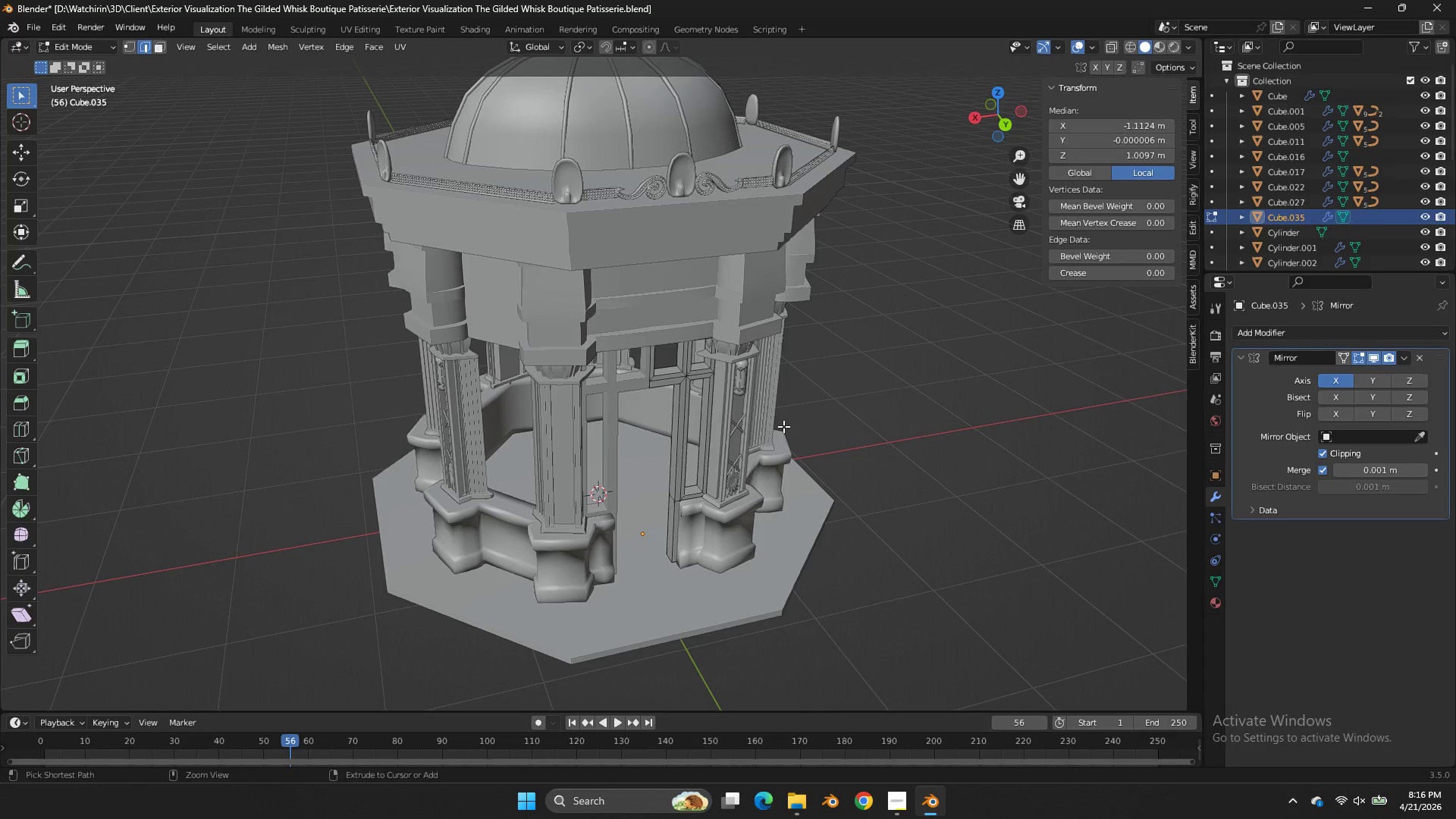 
key(Control+ControlLeft)
 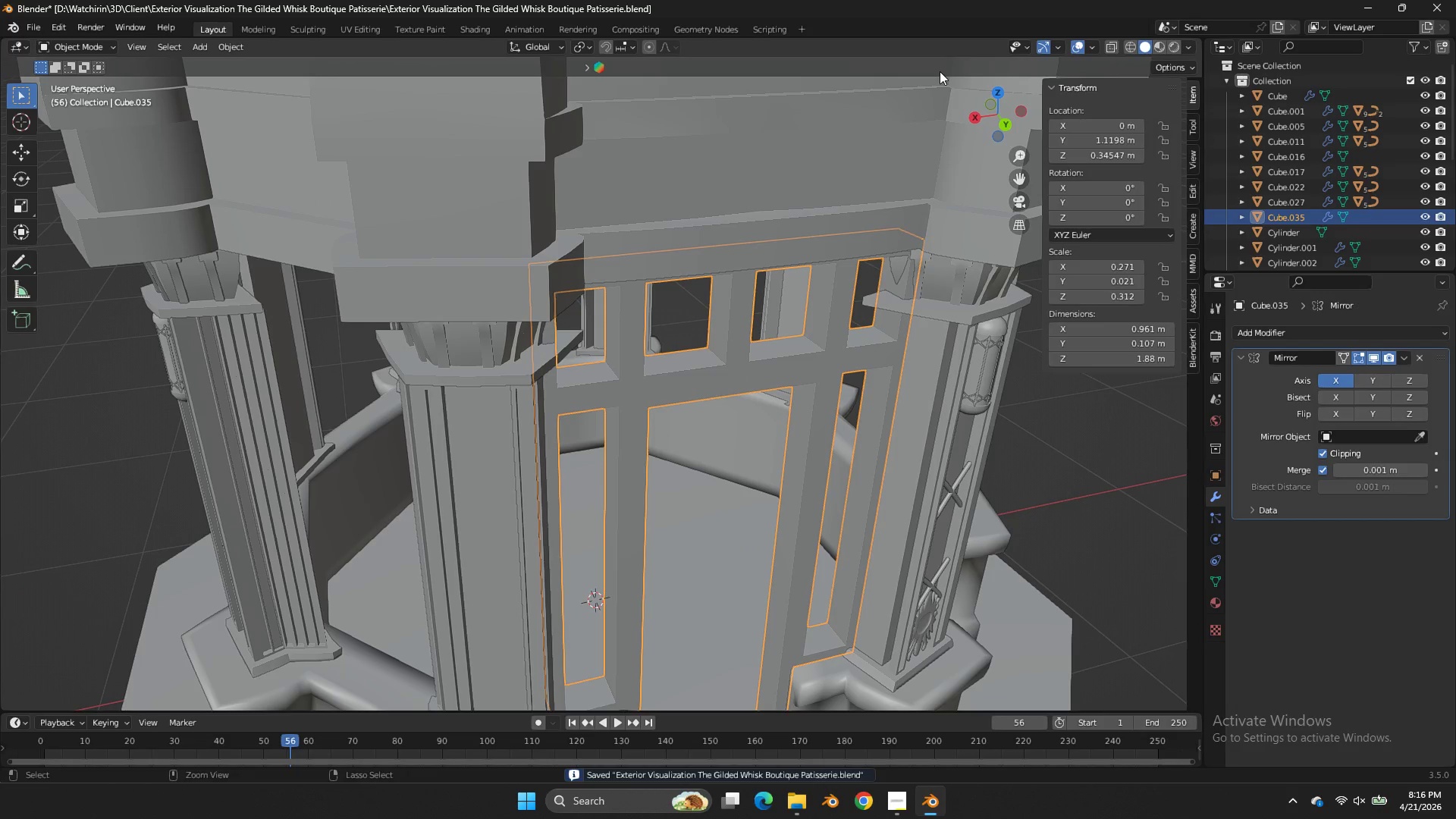 
key(Control+S)
 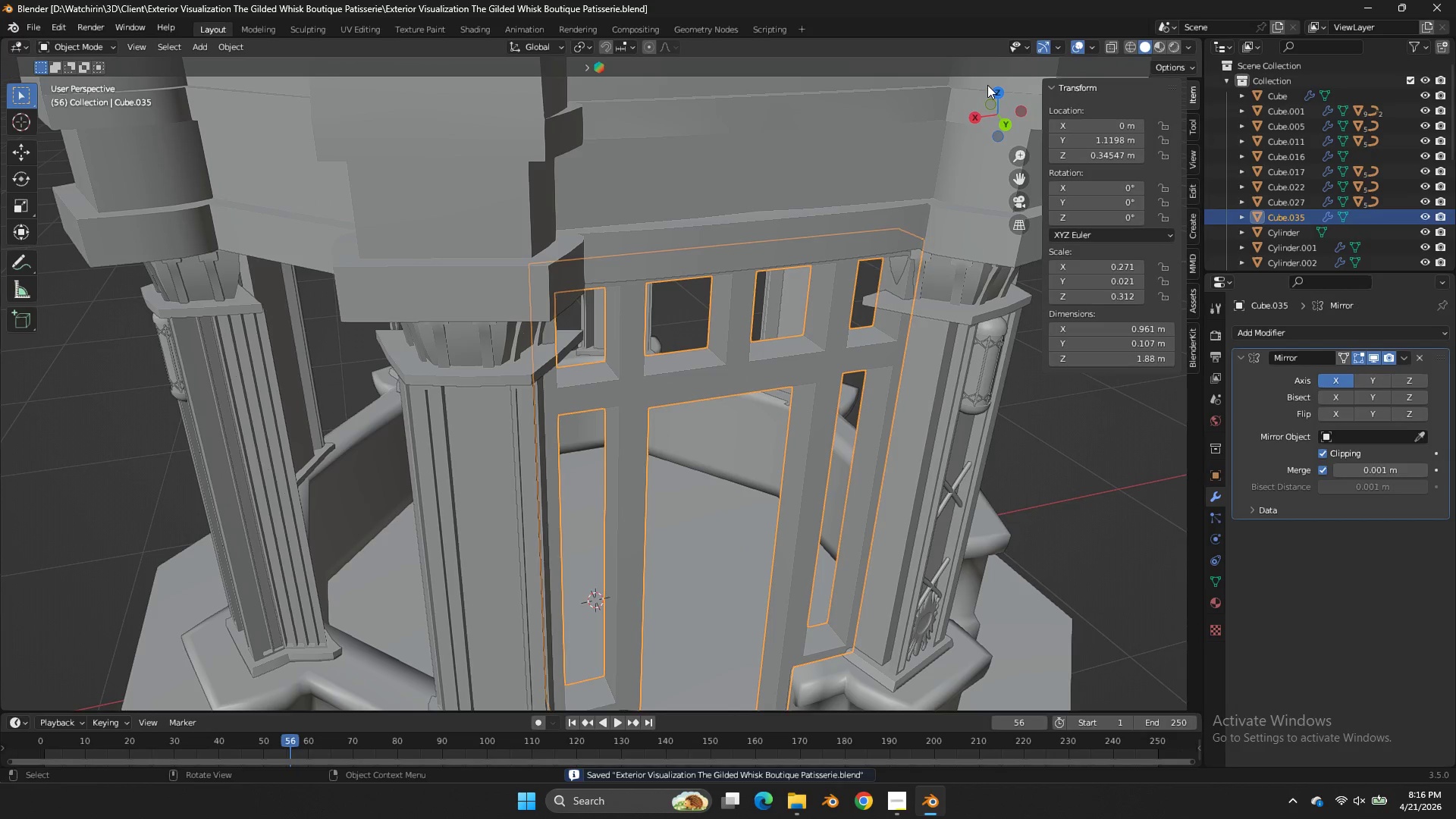 
scroll: coordinate [783, 426], scroll_direction: up, amount: 5.0
 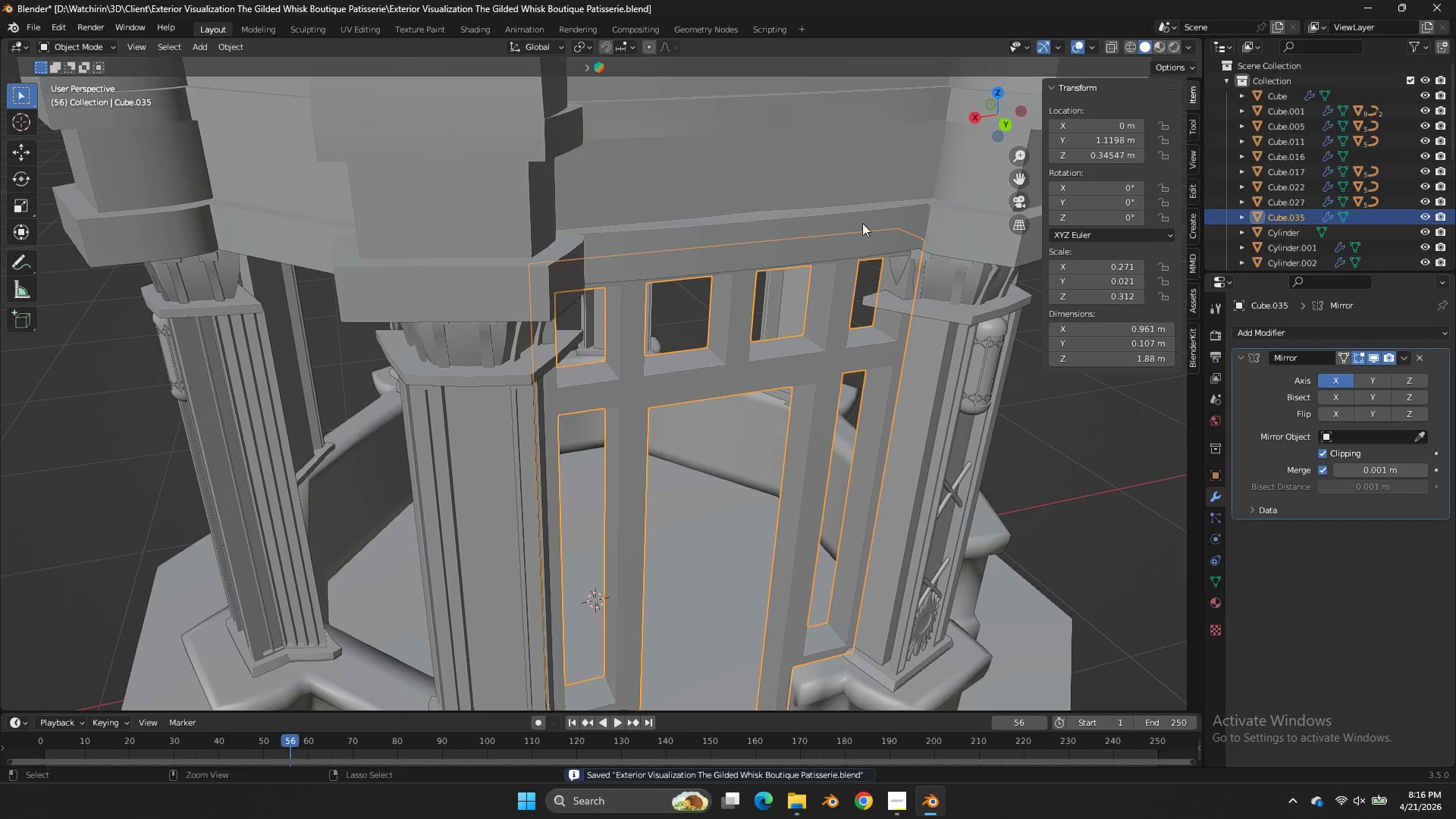 
left_click_drag(start_coordinate=[988, 98], to_coordinate=[957, 93])
 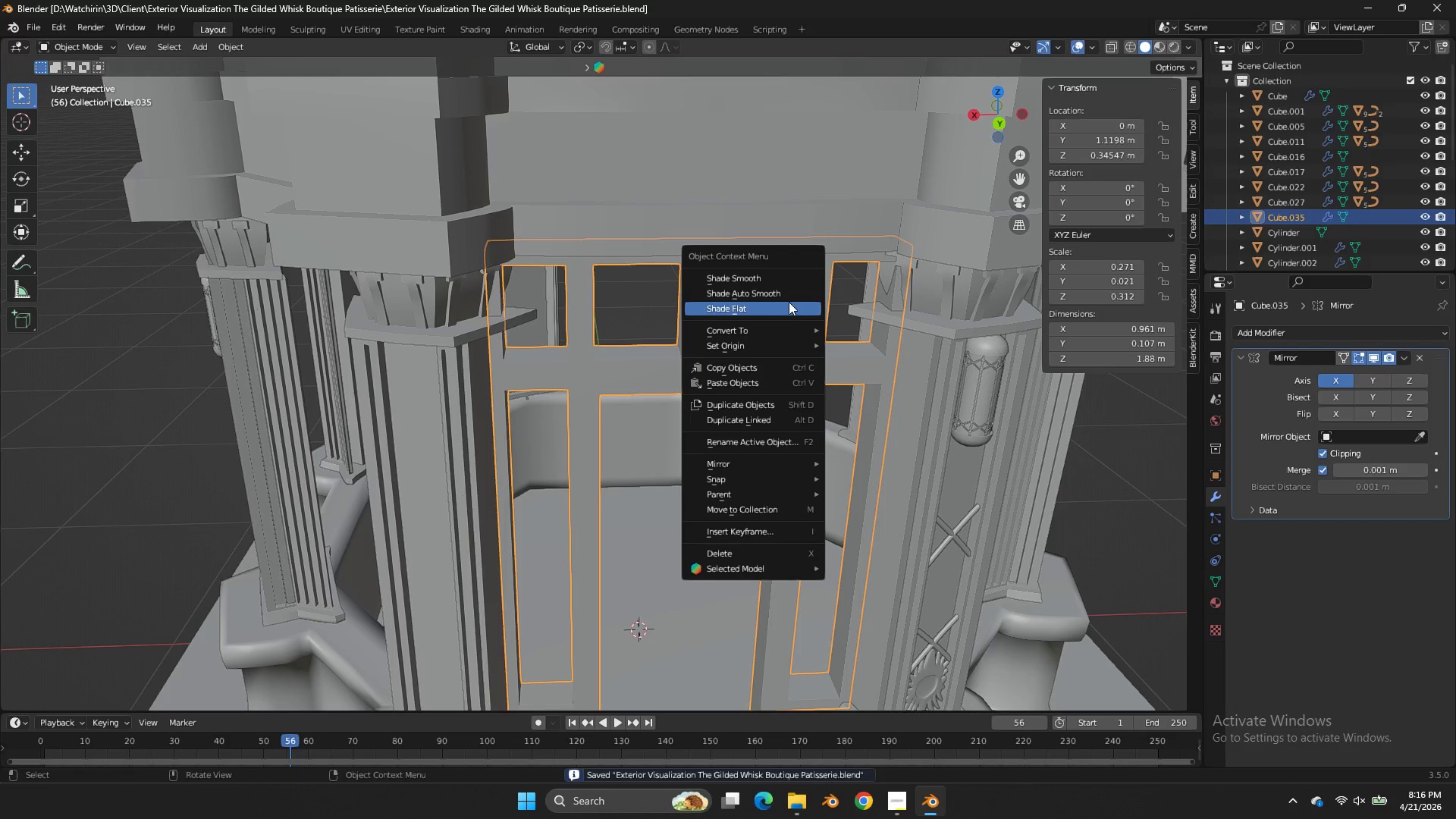 
left_click([785, 295])
 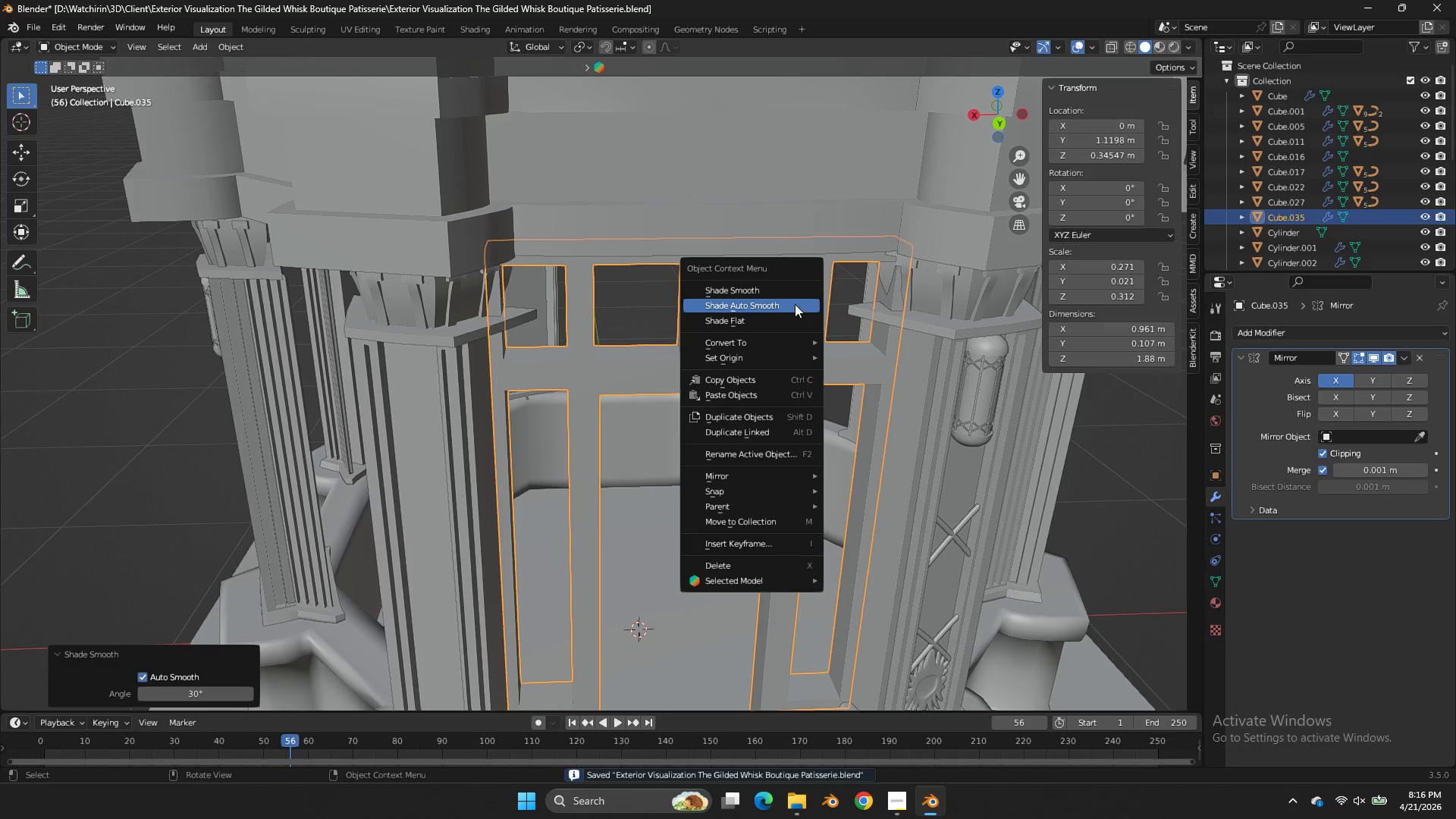 
left_click([789, 288])
 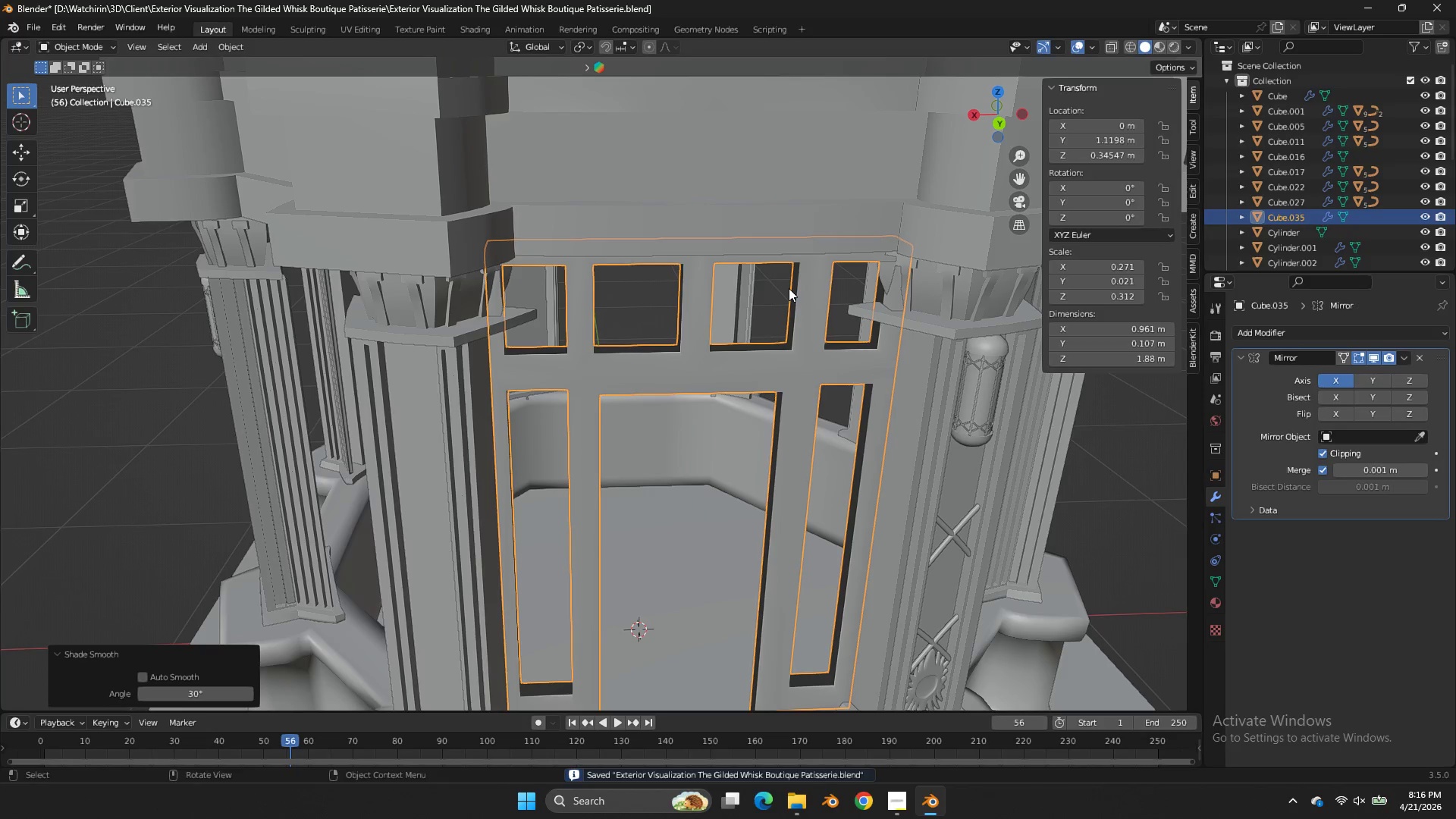 
key(Control+ControlLeft)
 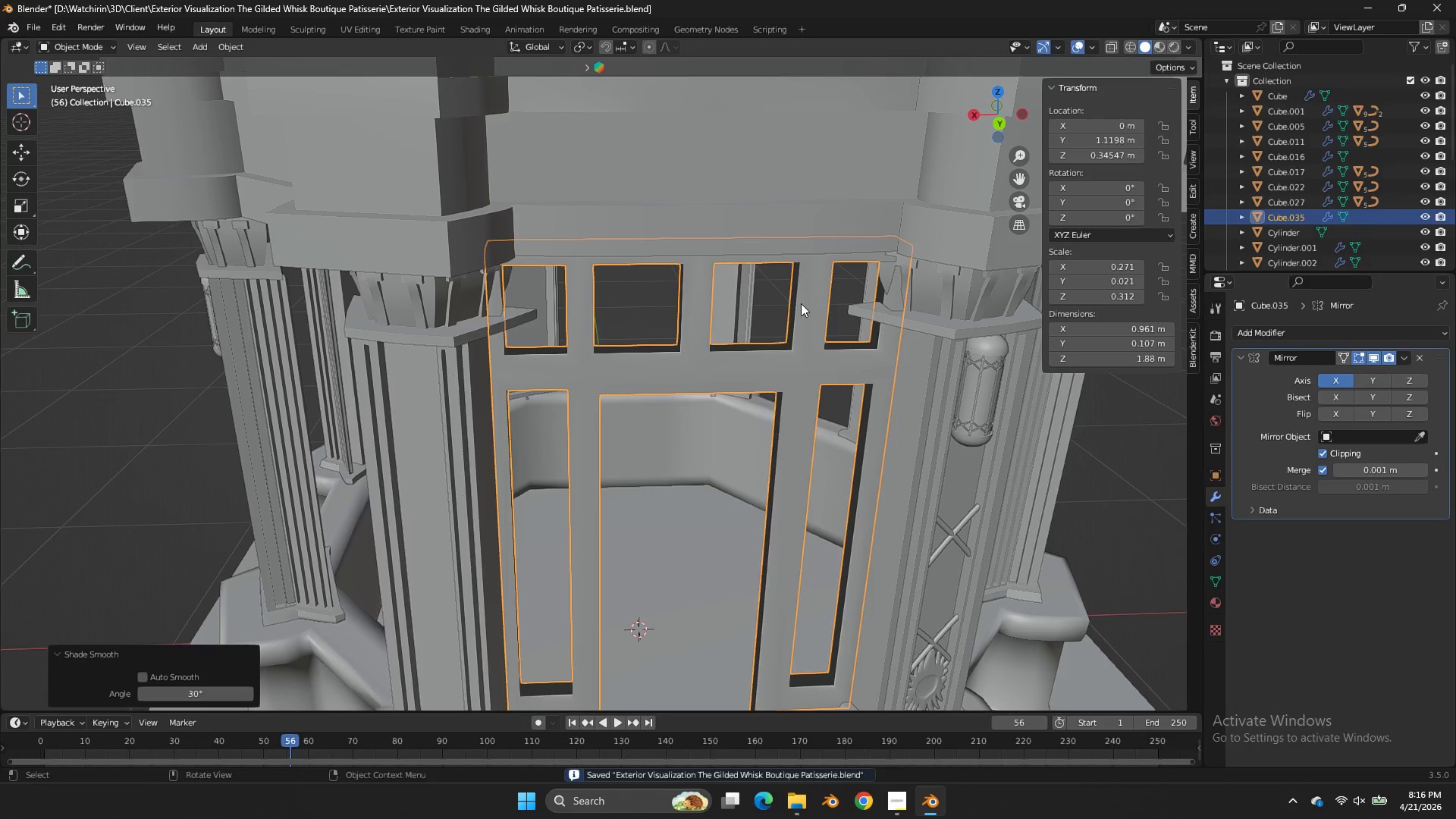 
right_click([802, 303])
 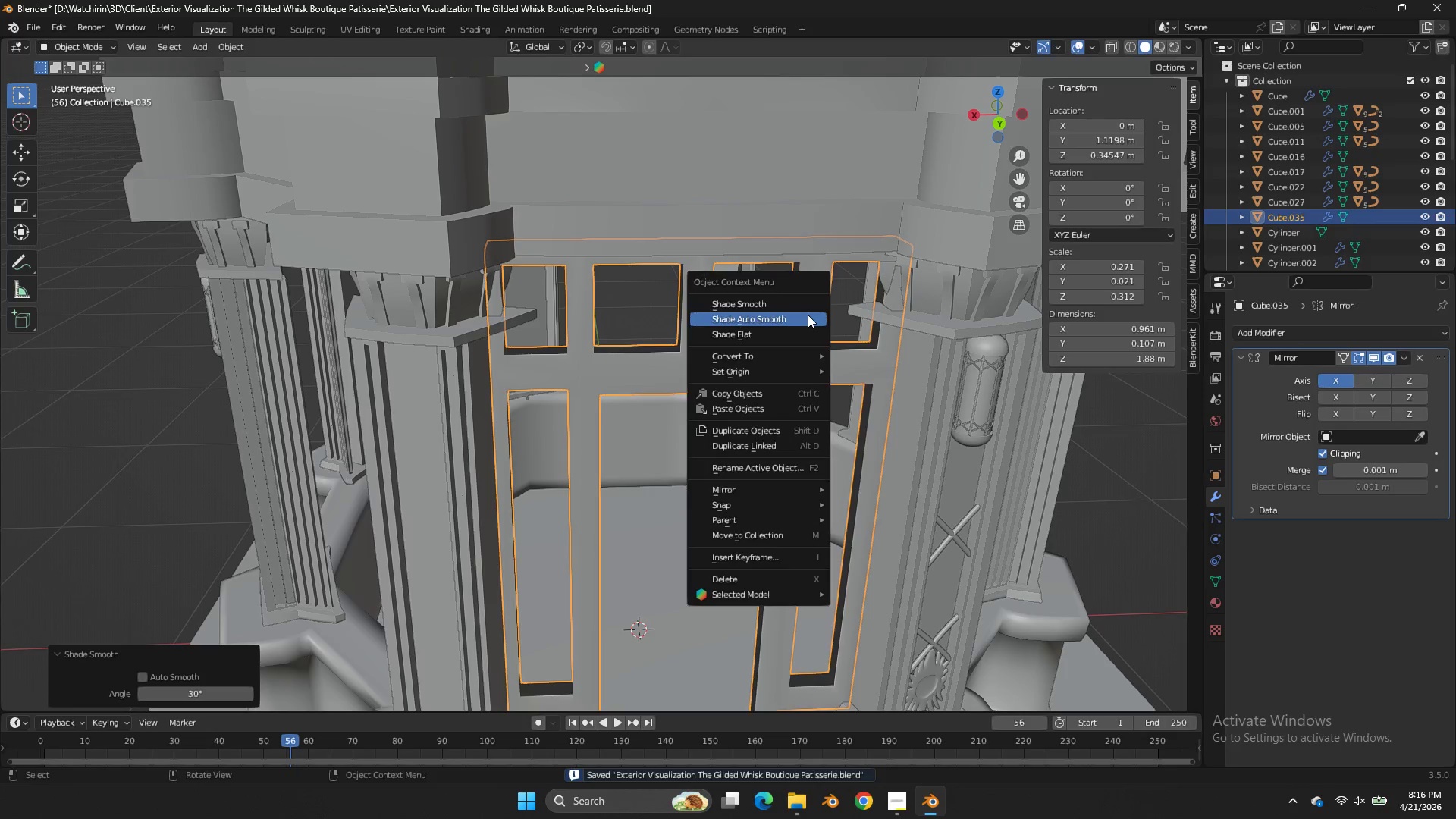 
left_click([808, 315])
 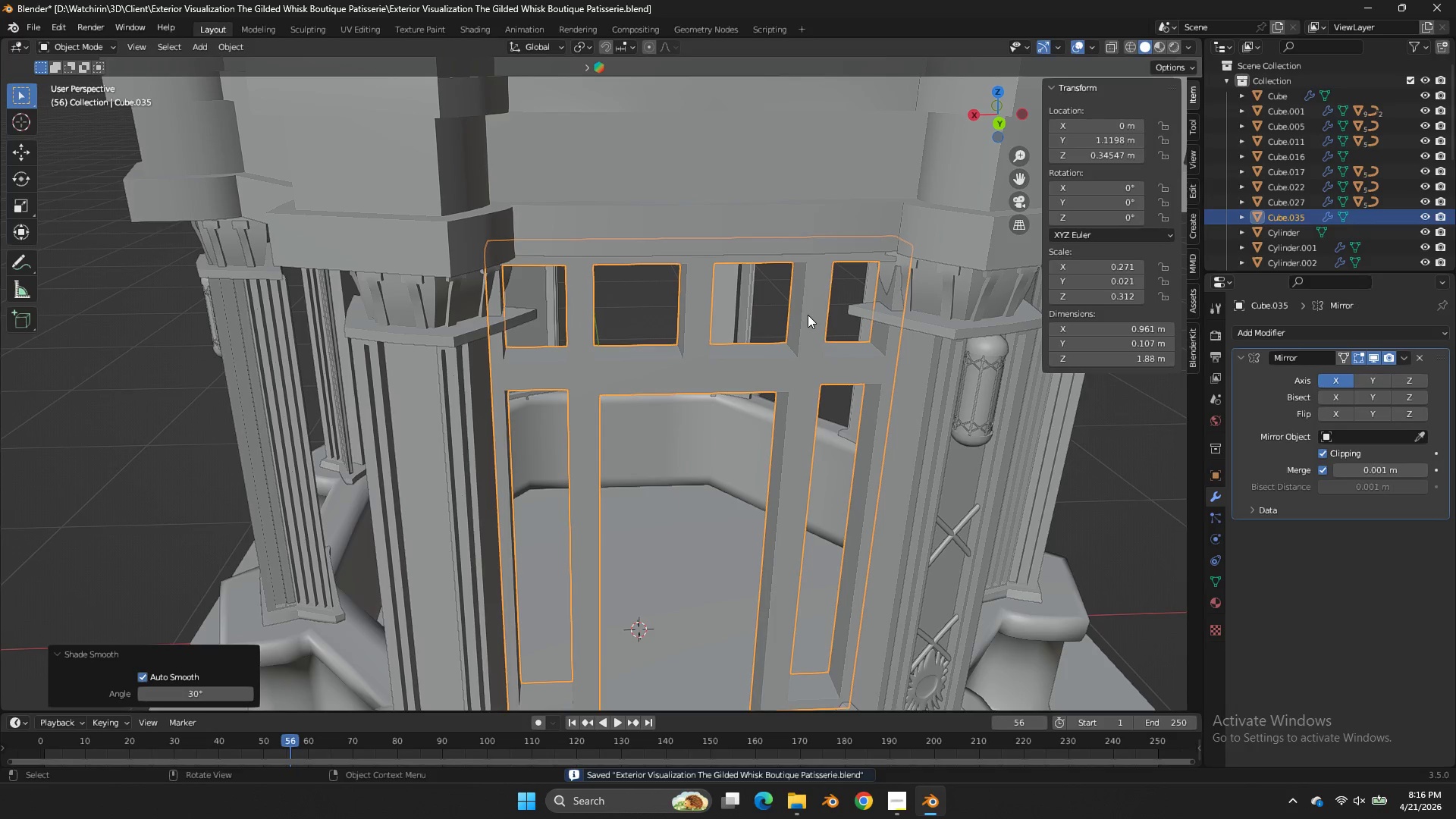 
key(Control+ControlLeft)
 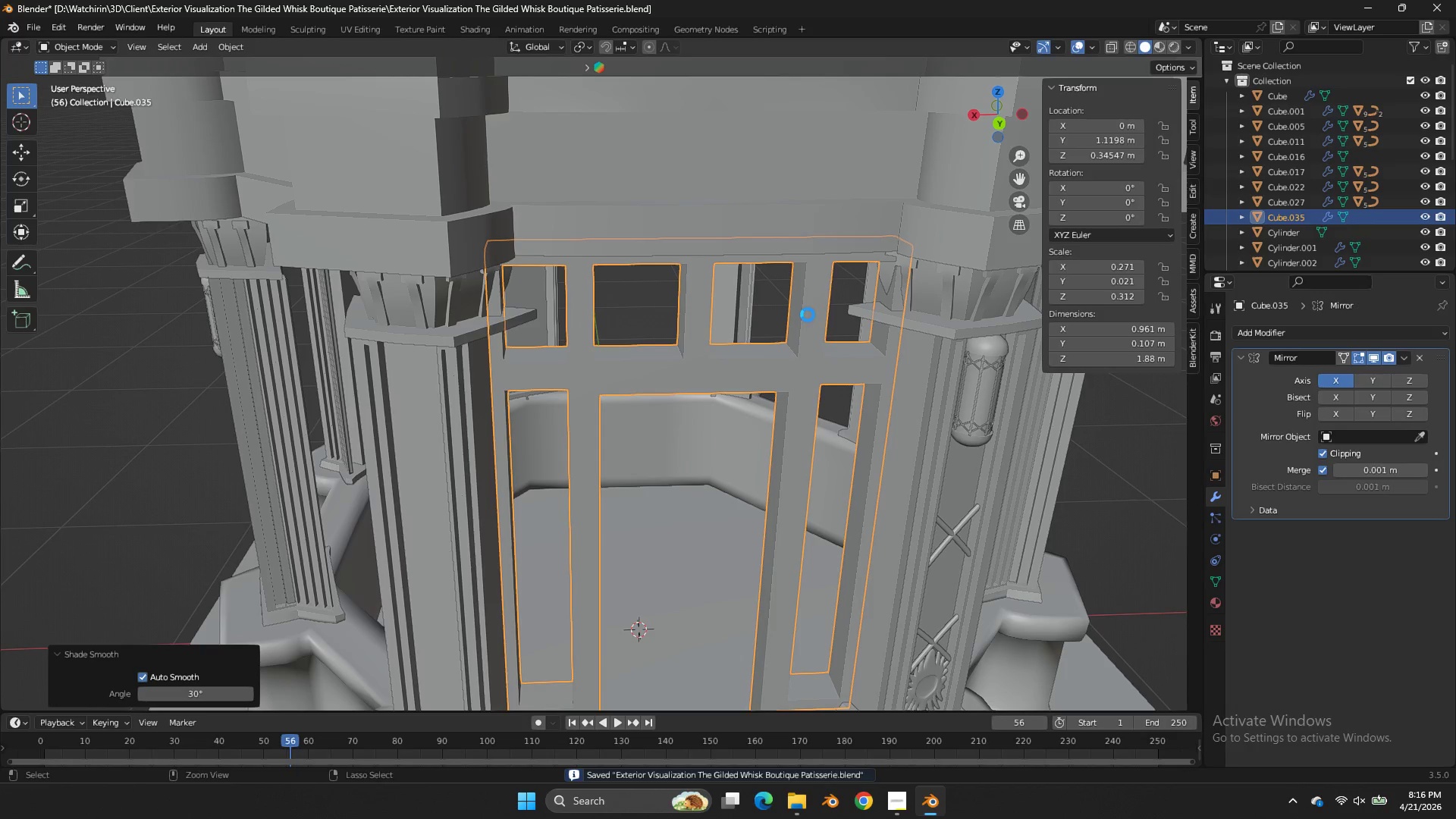 
key(Control+S)
 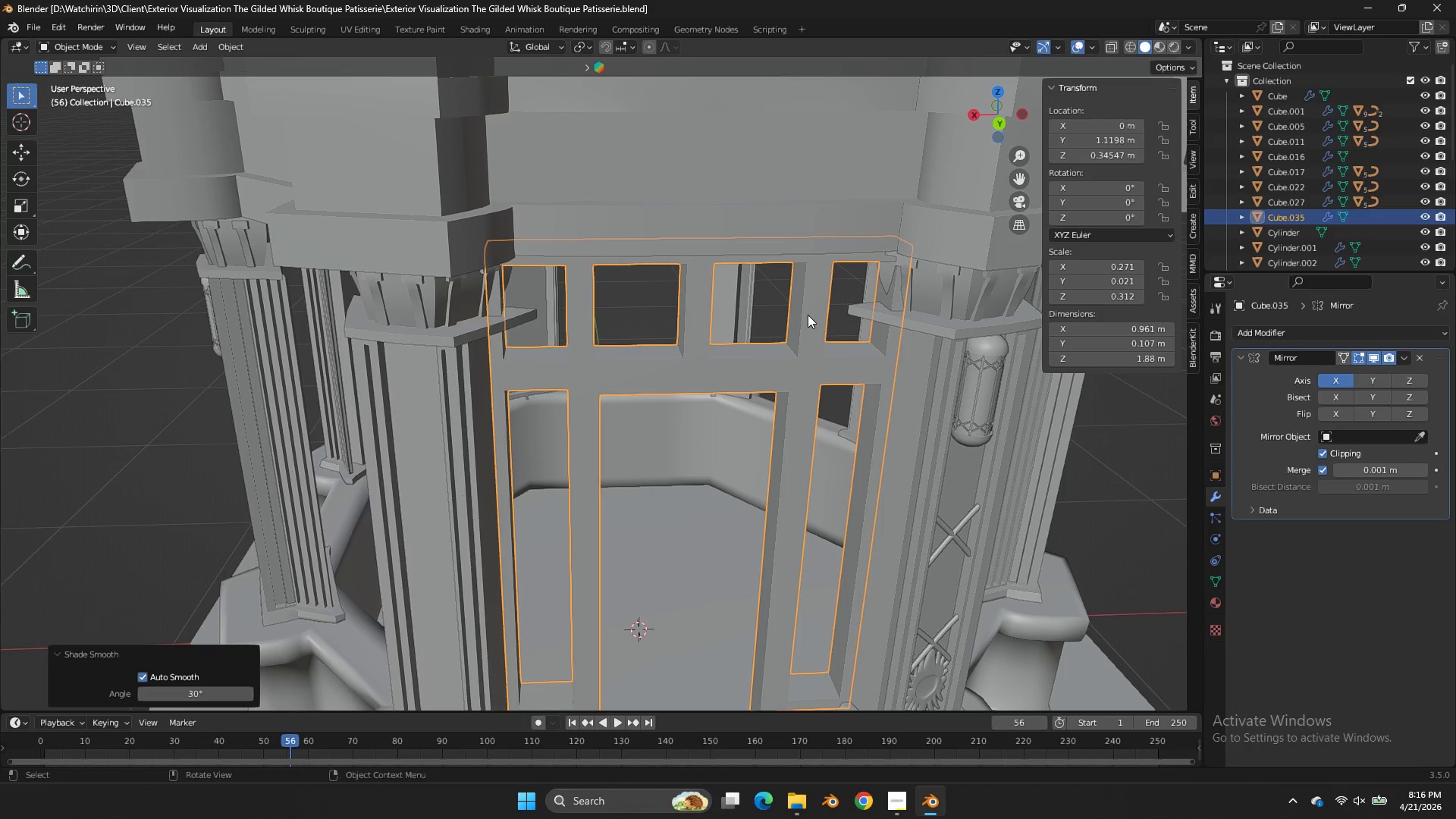 
wait(38.44)
 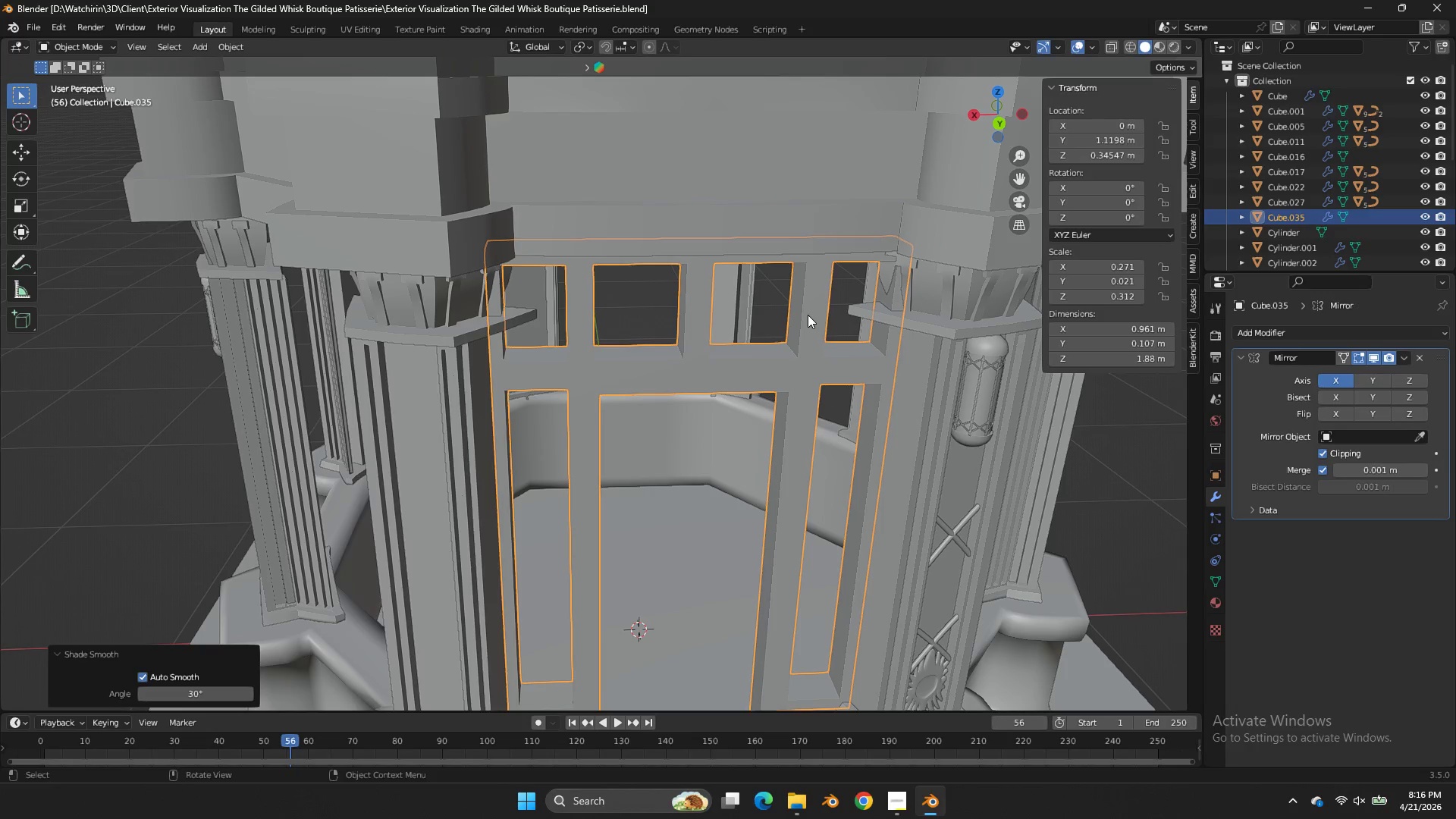 
left_click_drag(start_coordinate=[1018, 162], to_coordinate=[1009, 155])
 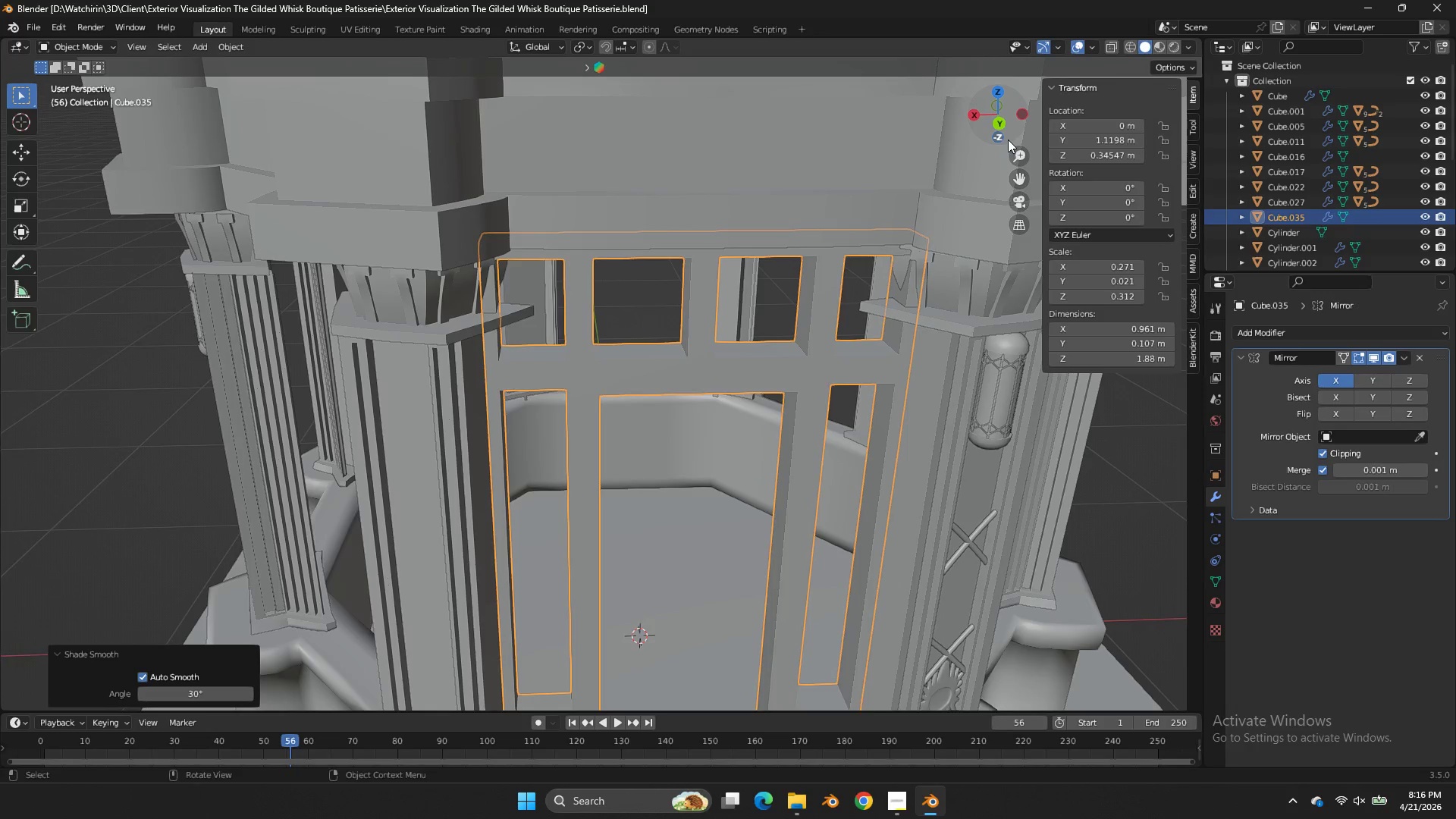 
left_click_drag(start_coordinate=[1007, 139], to_coordinate=[879, 111])
 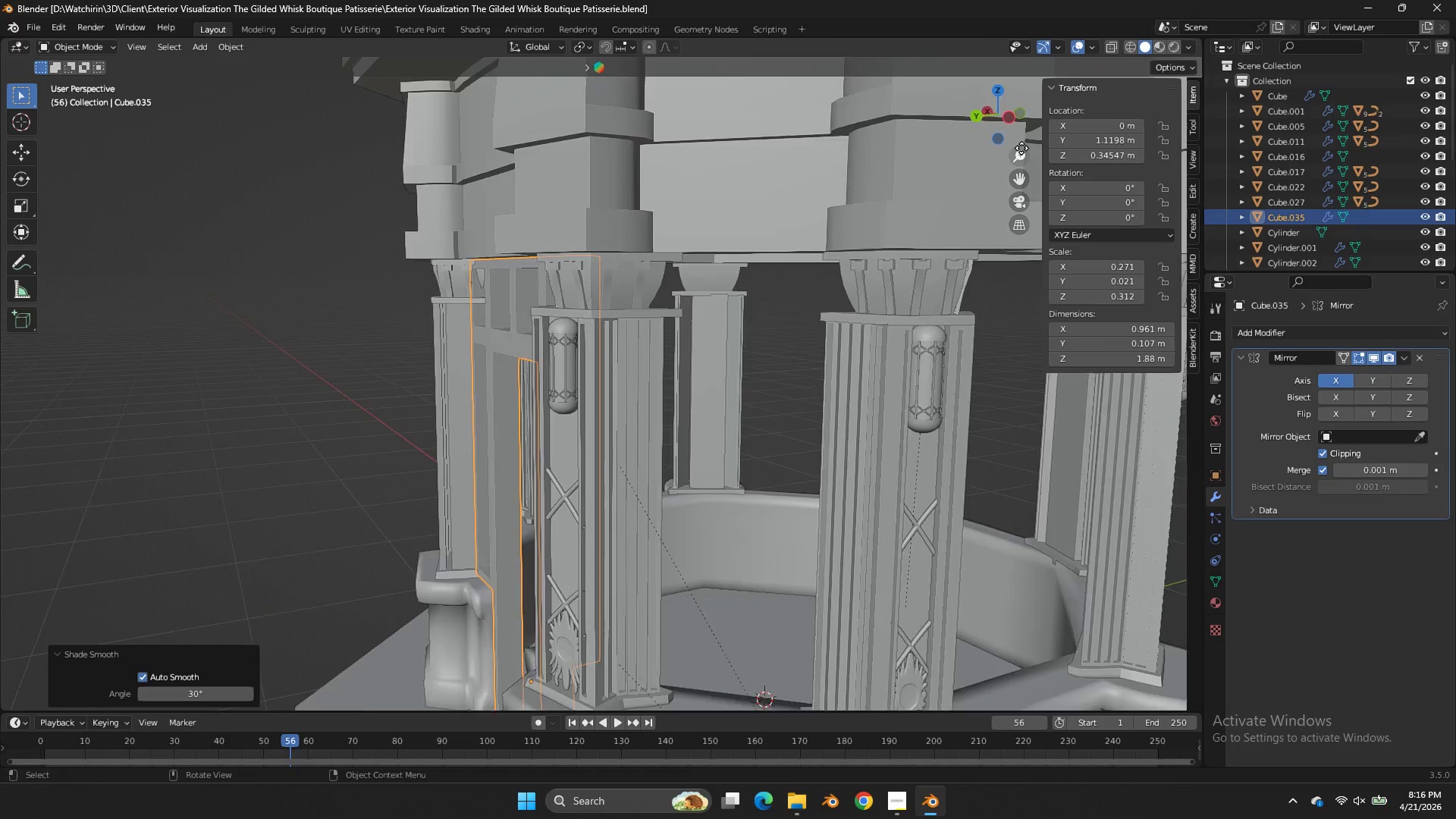 
left_click_drag(start_coordinate=[1020, 141], to_coordinate=[1101, 136])
 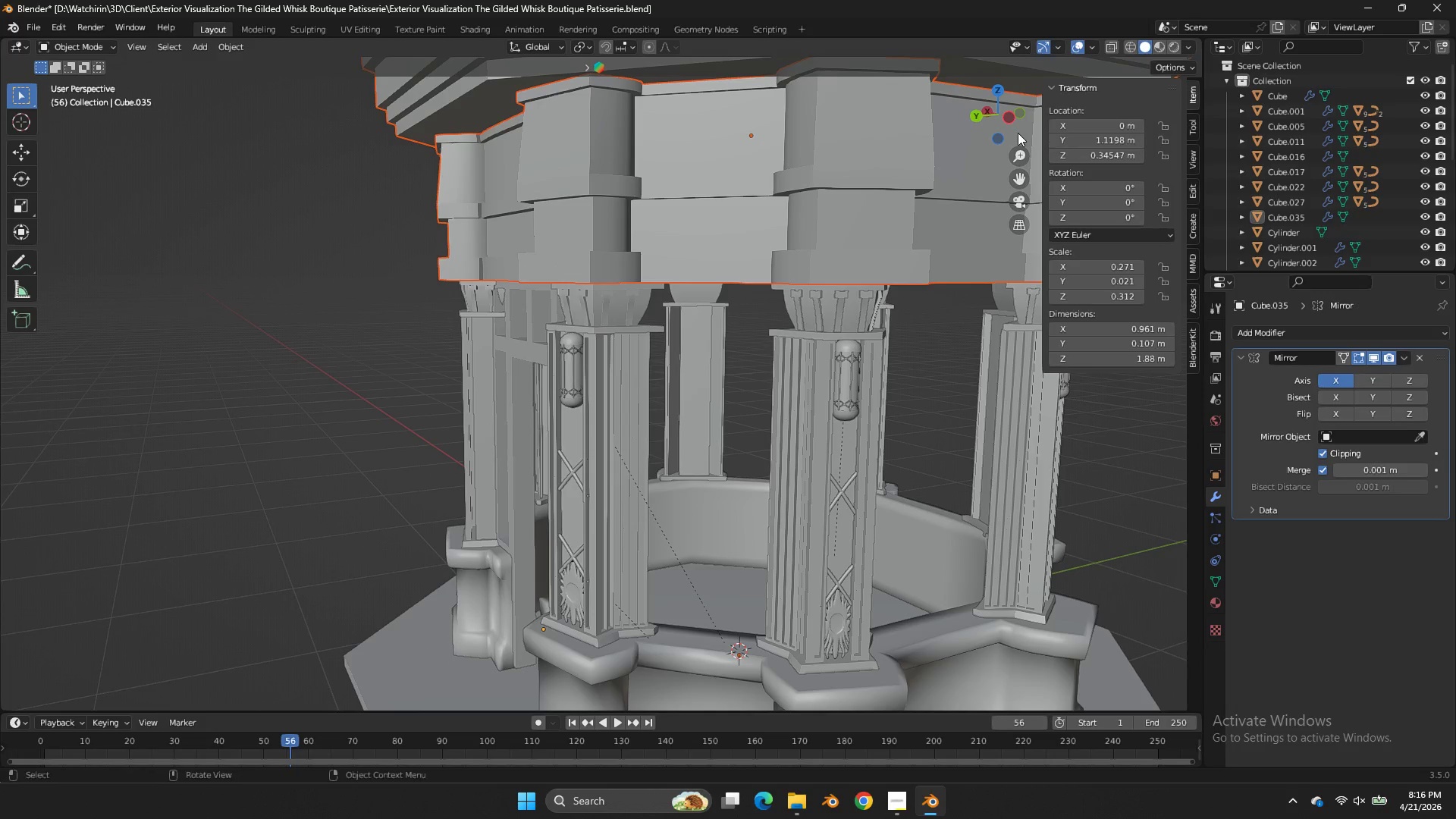 
scroll: coordinate [1021, 148], scroll_direction: down, amount: 3.0
 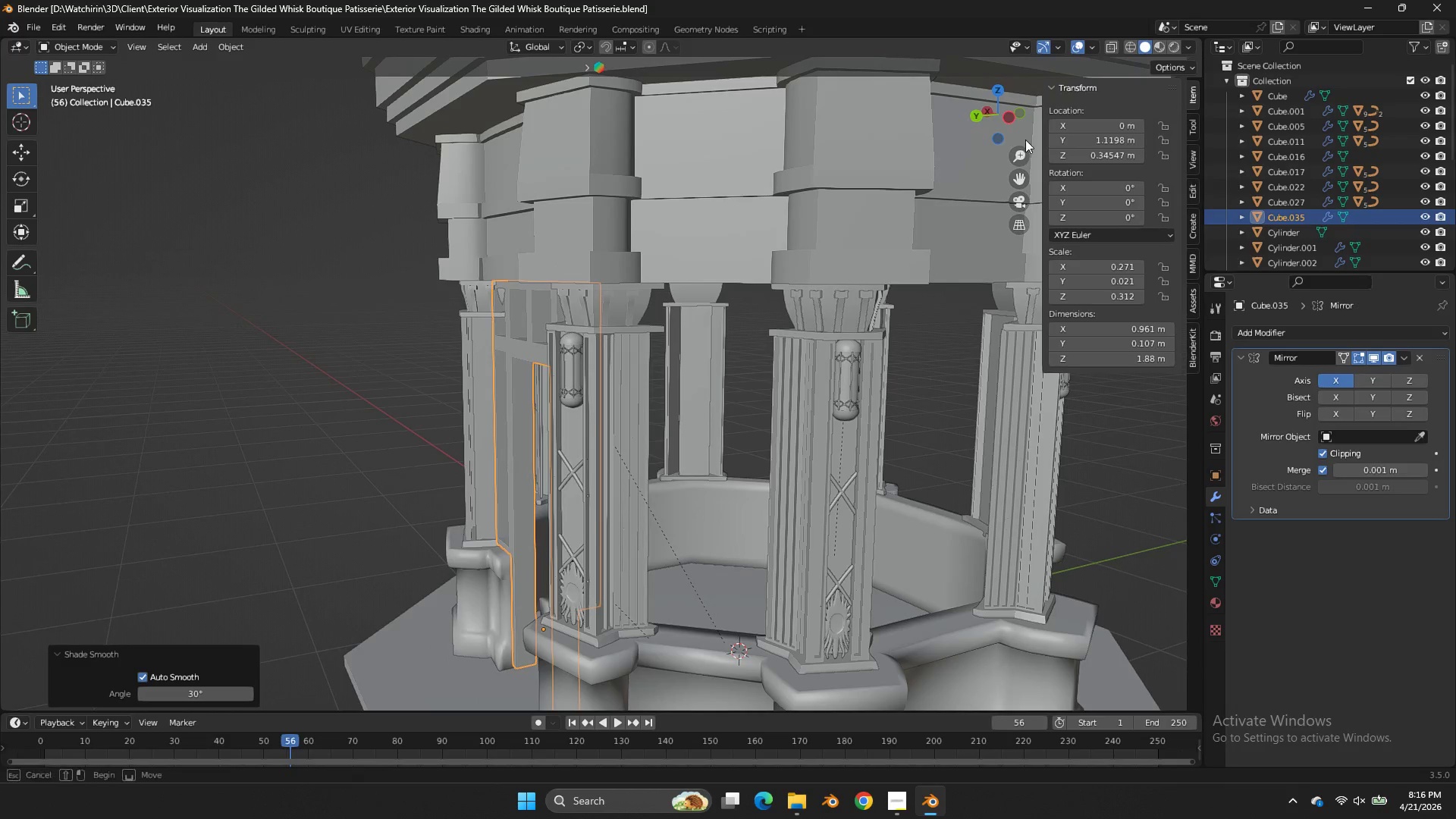 
mouse_move([999, 142])
 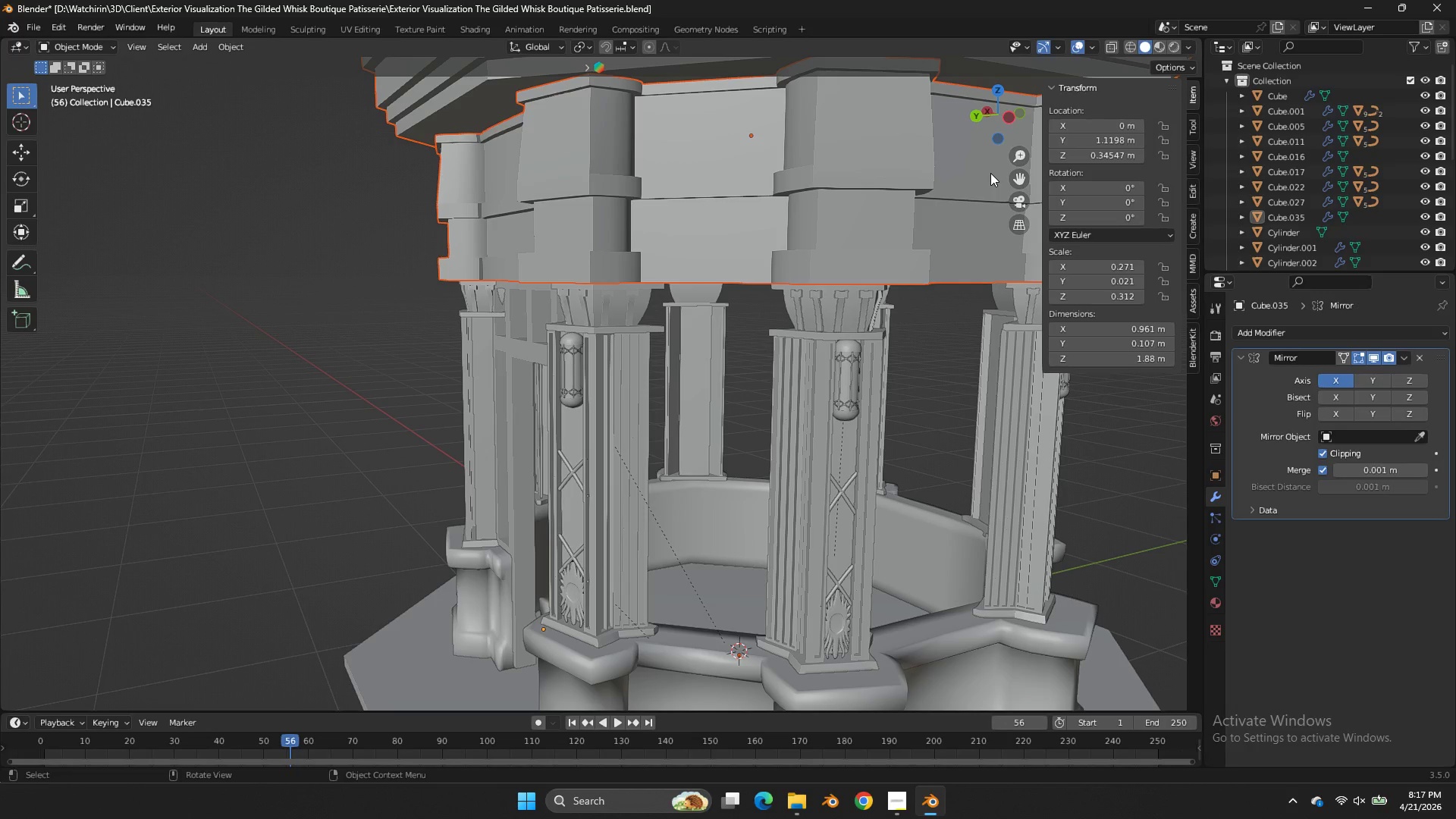 
wait(46.65)
 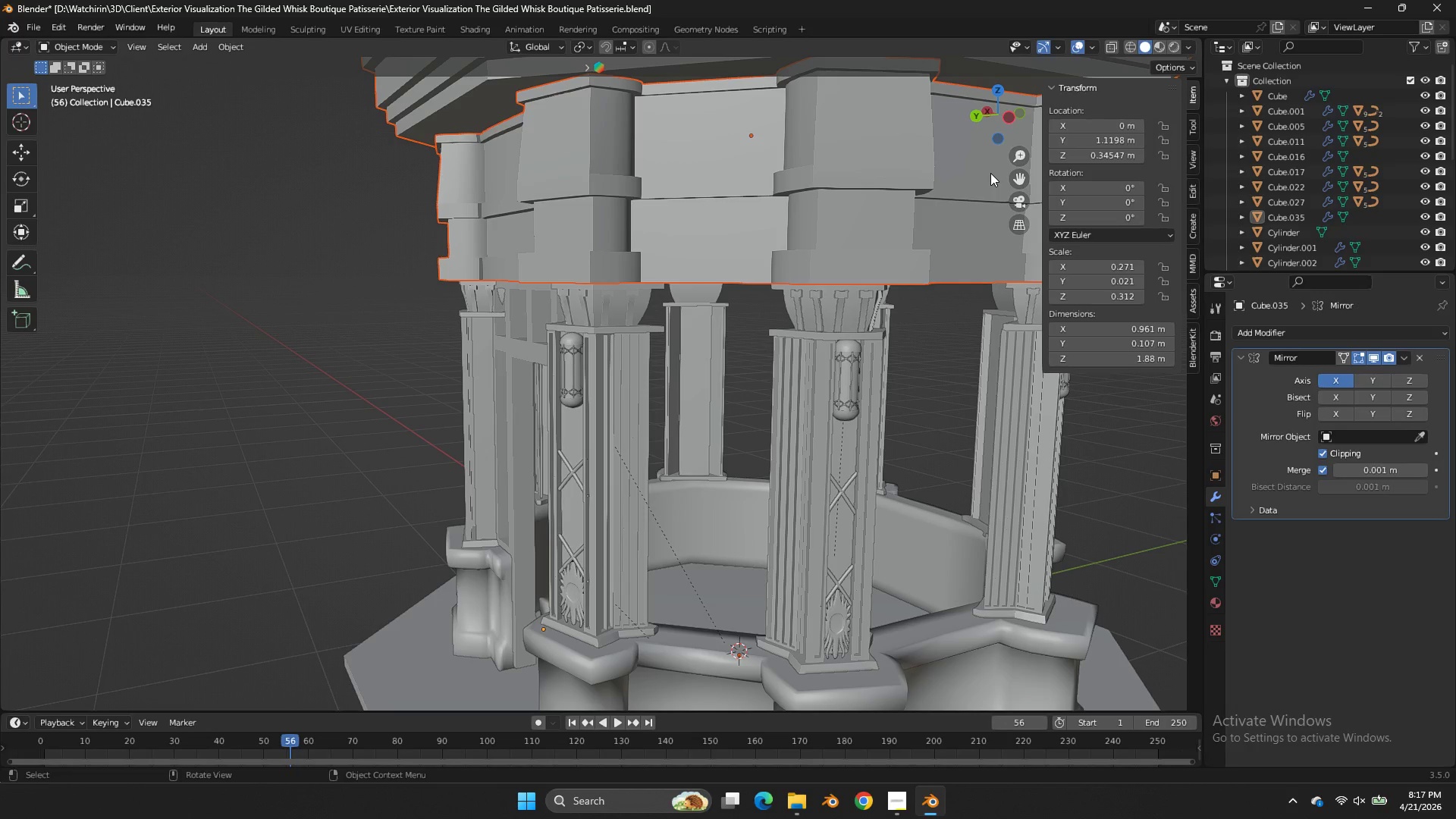 
scroll: coordinate [979, 149], scroll_direction: up, amount: 1.0
 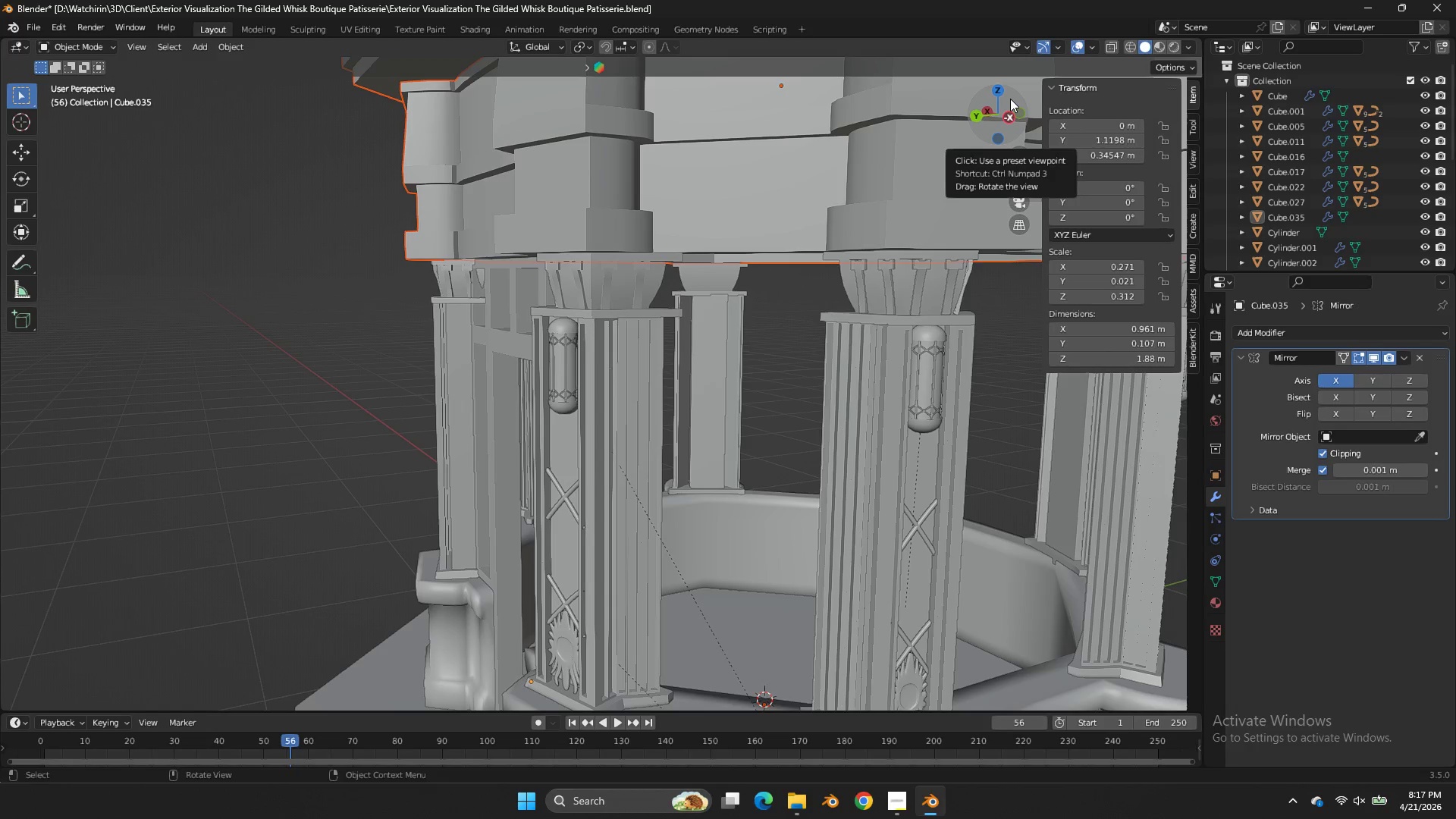 
left_click_drag(start_coordinate=[1010, 99], to_coordinate=[1106, 92])
 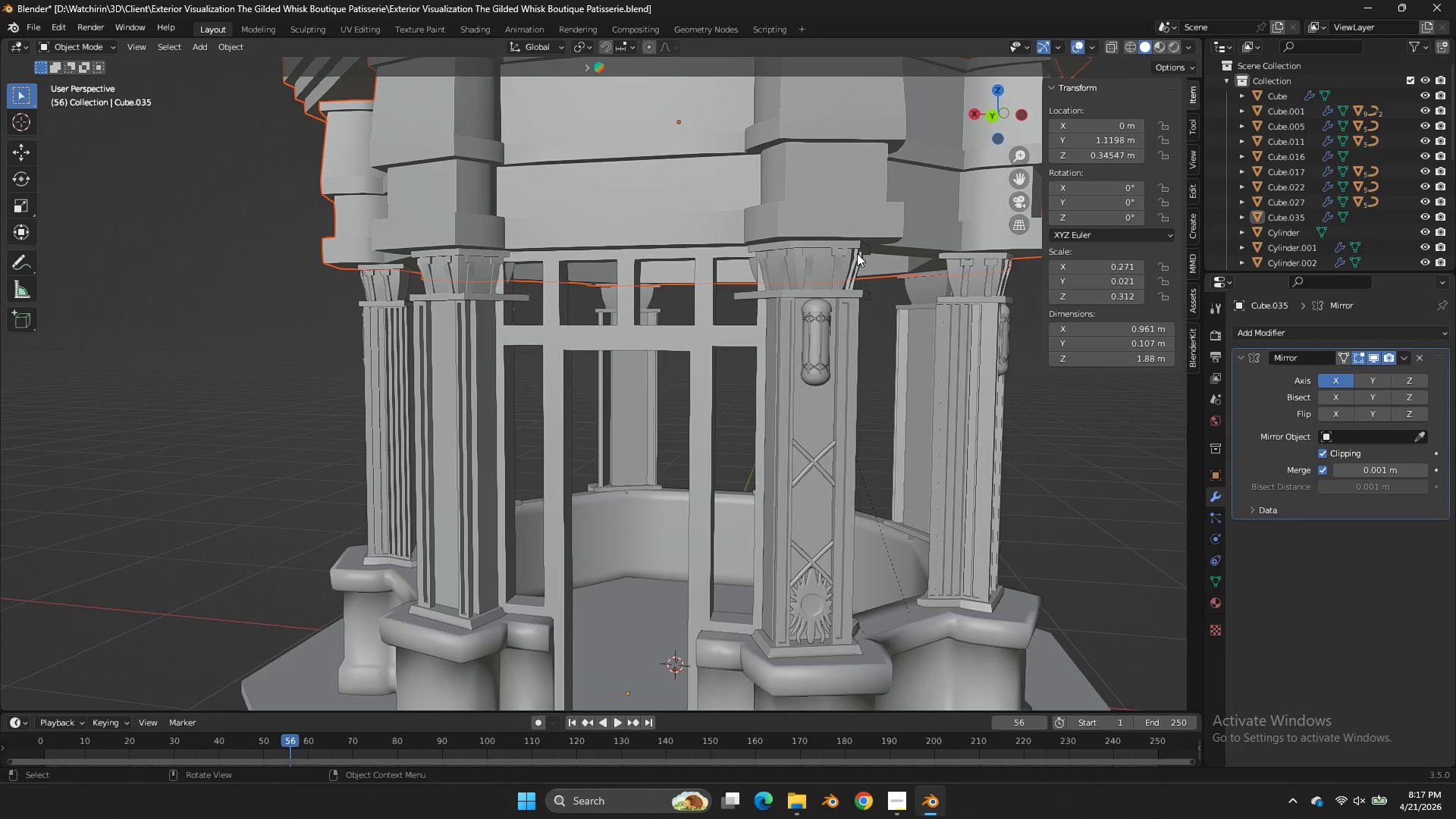 
scroll: coordinate [852, 262], scroll_direction: down, amount: 2.0
 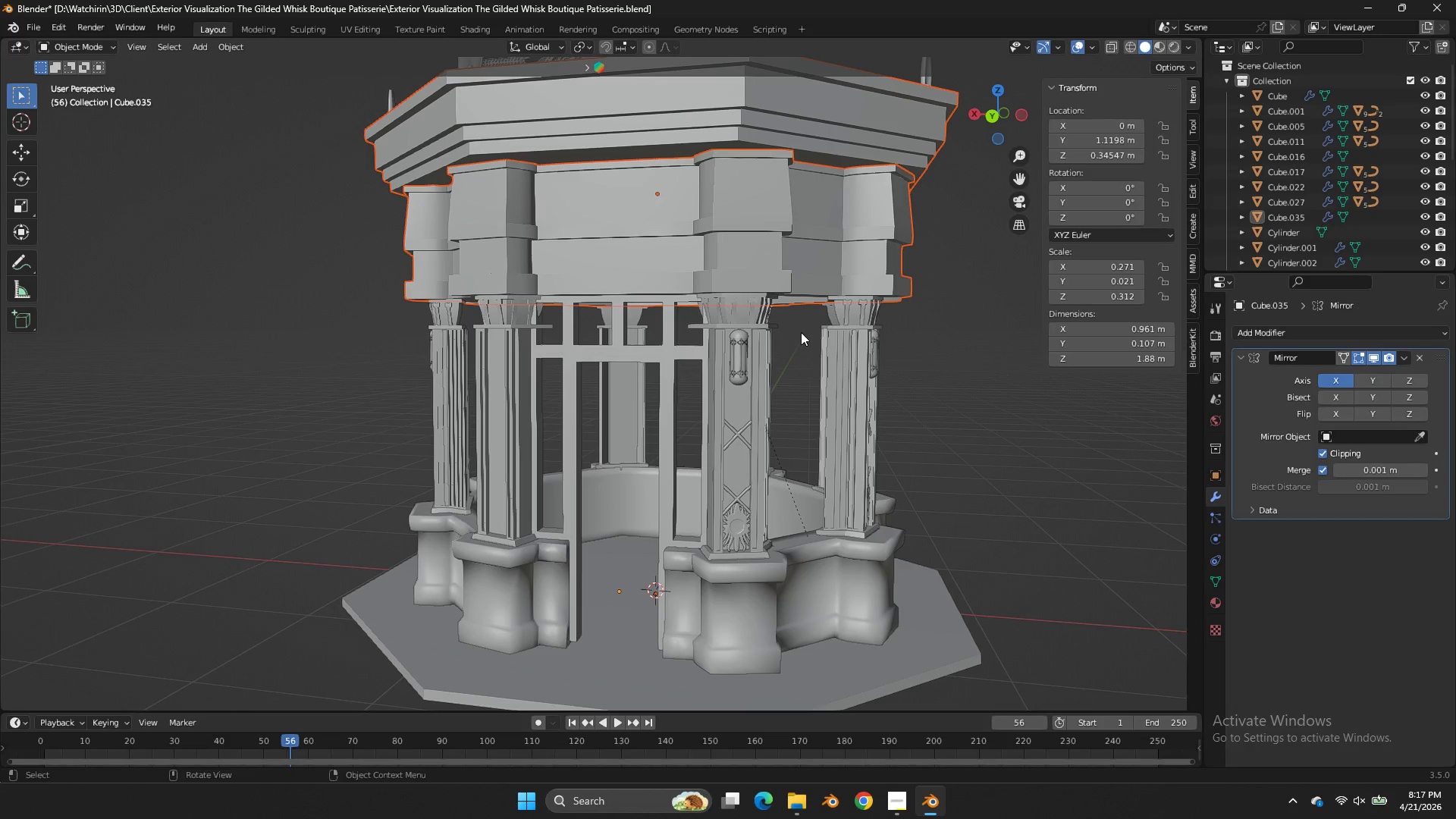 
key(Shift+ShiftLeft)
 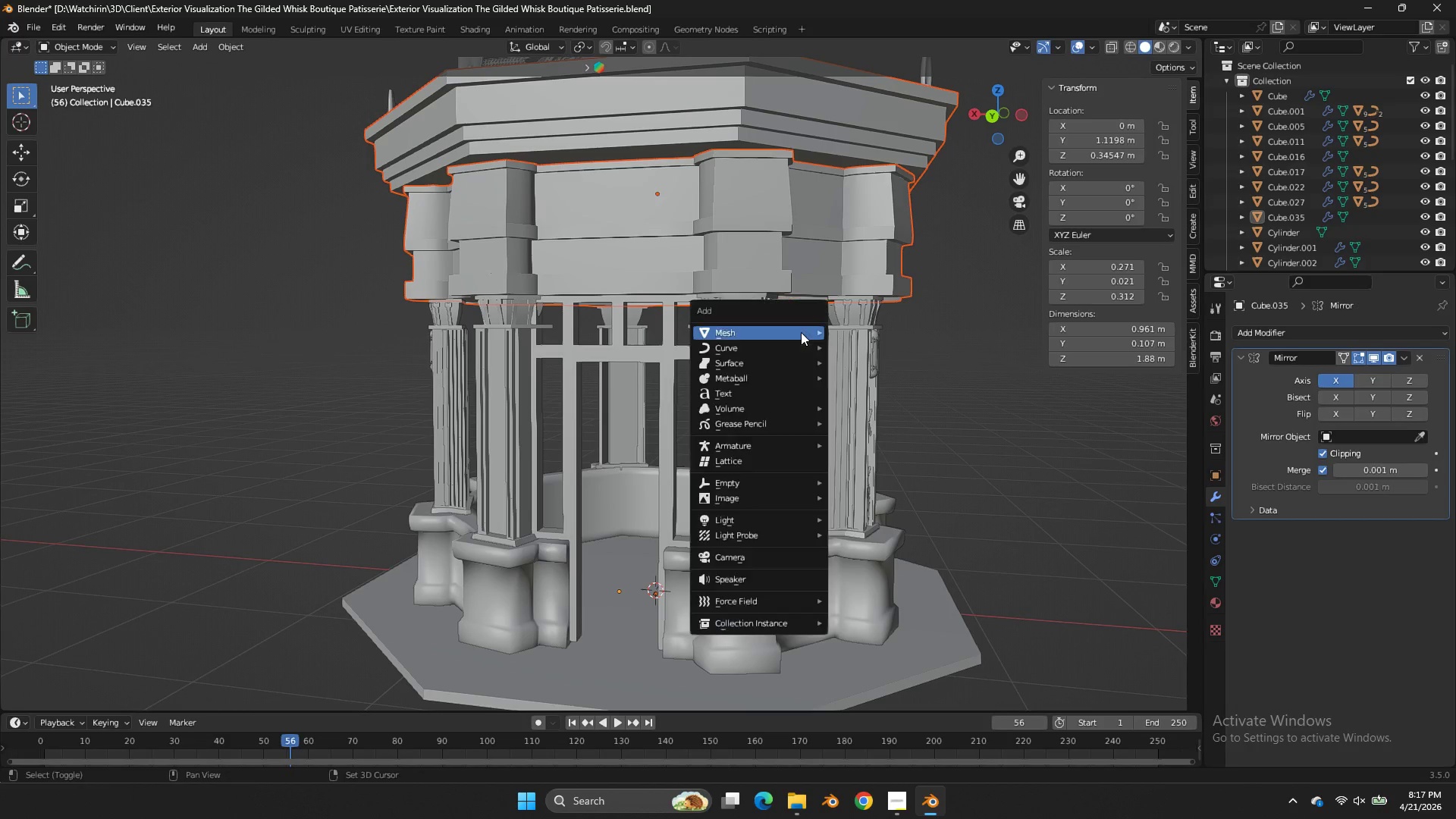 
key(Shift+A)
 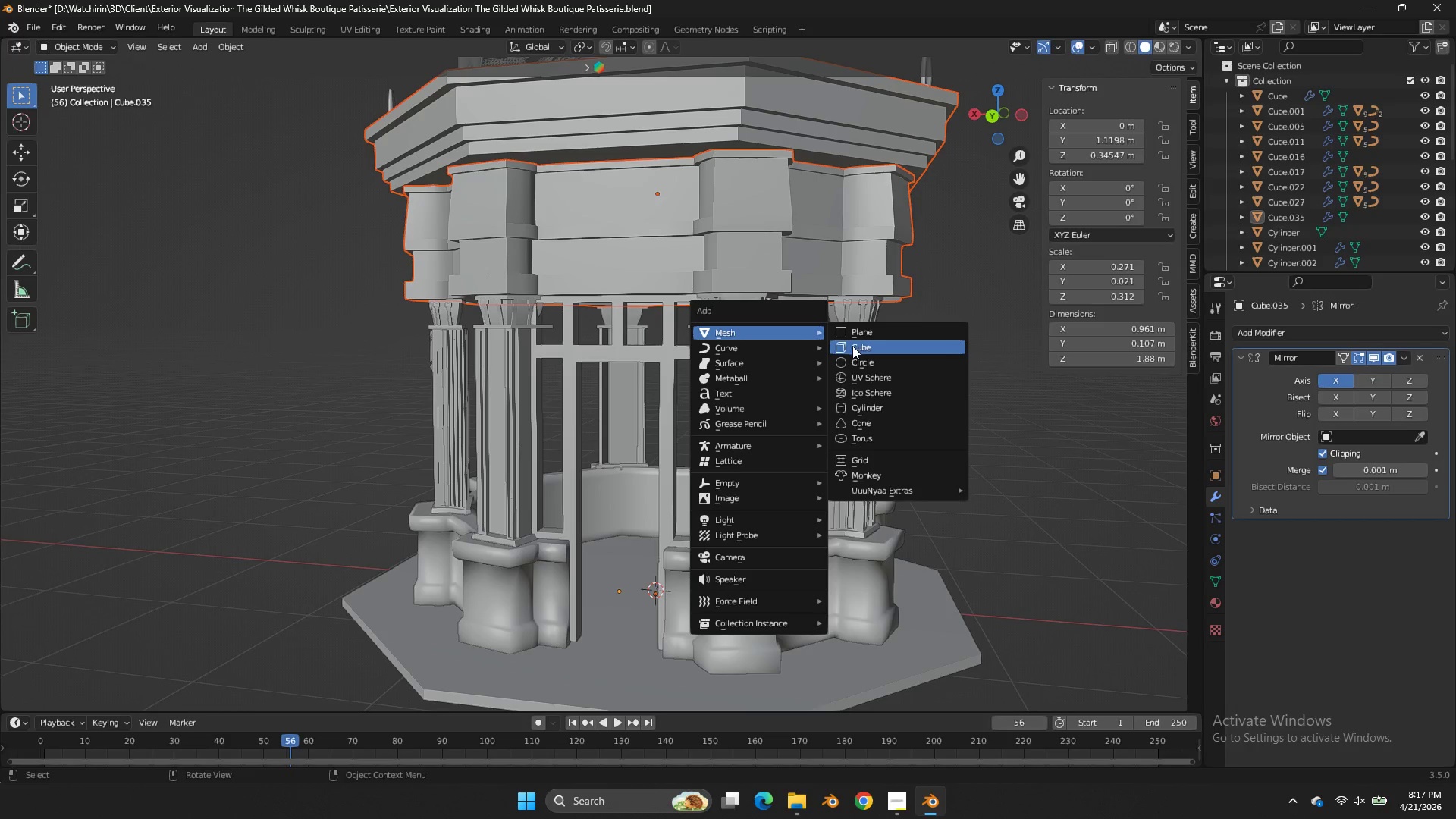 
left_click([852, 346])
 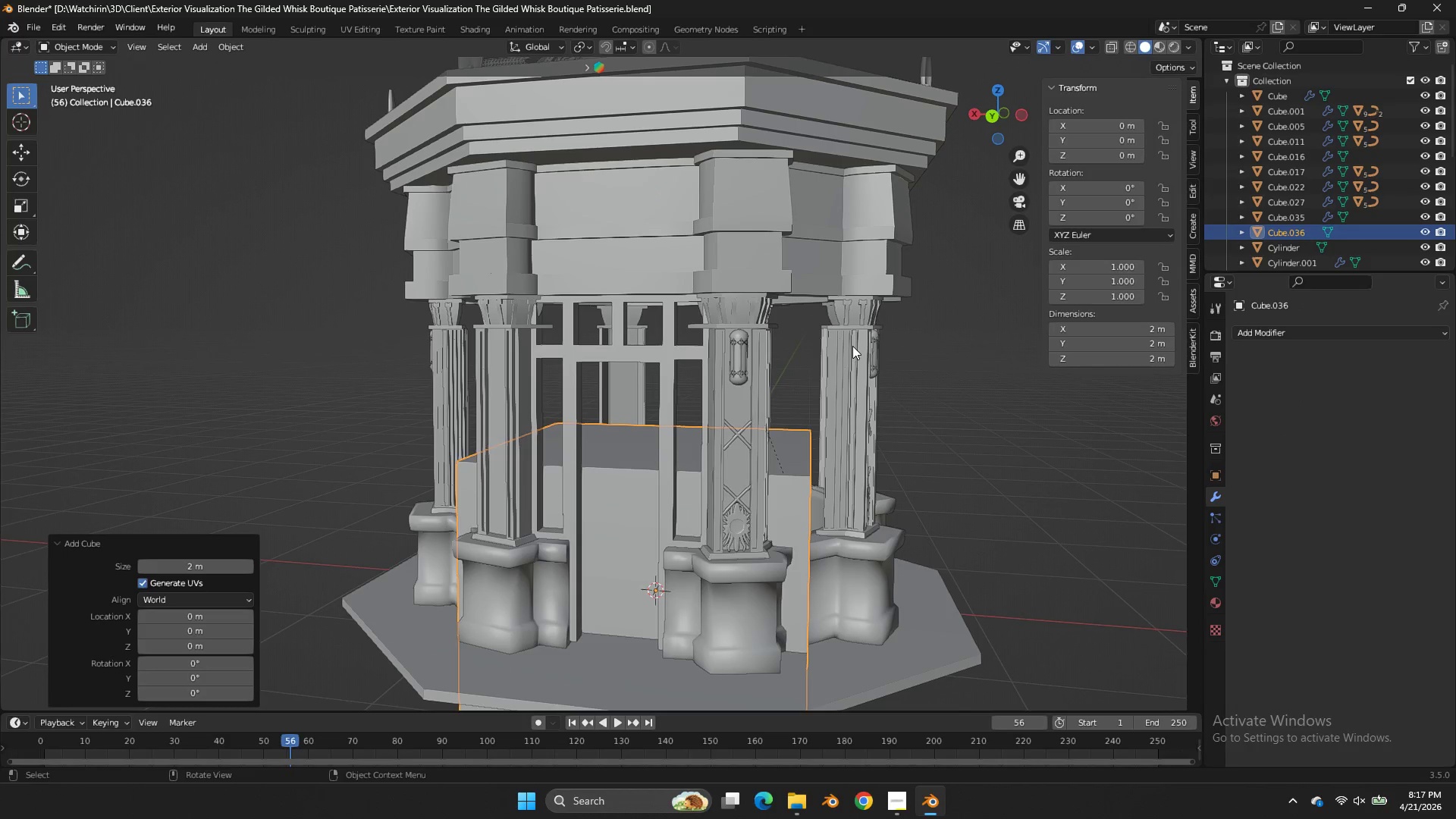 
key(NumpadDivide)
 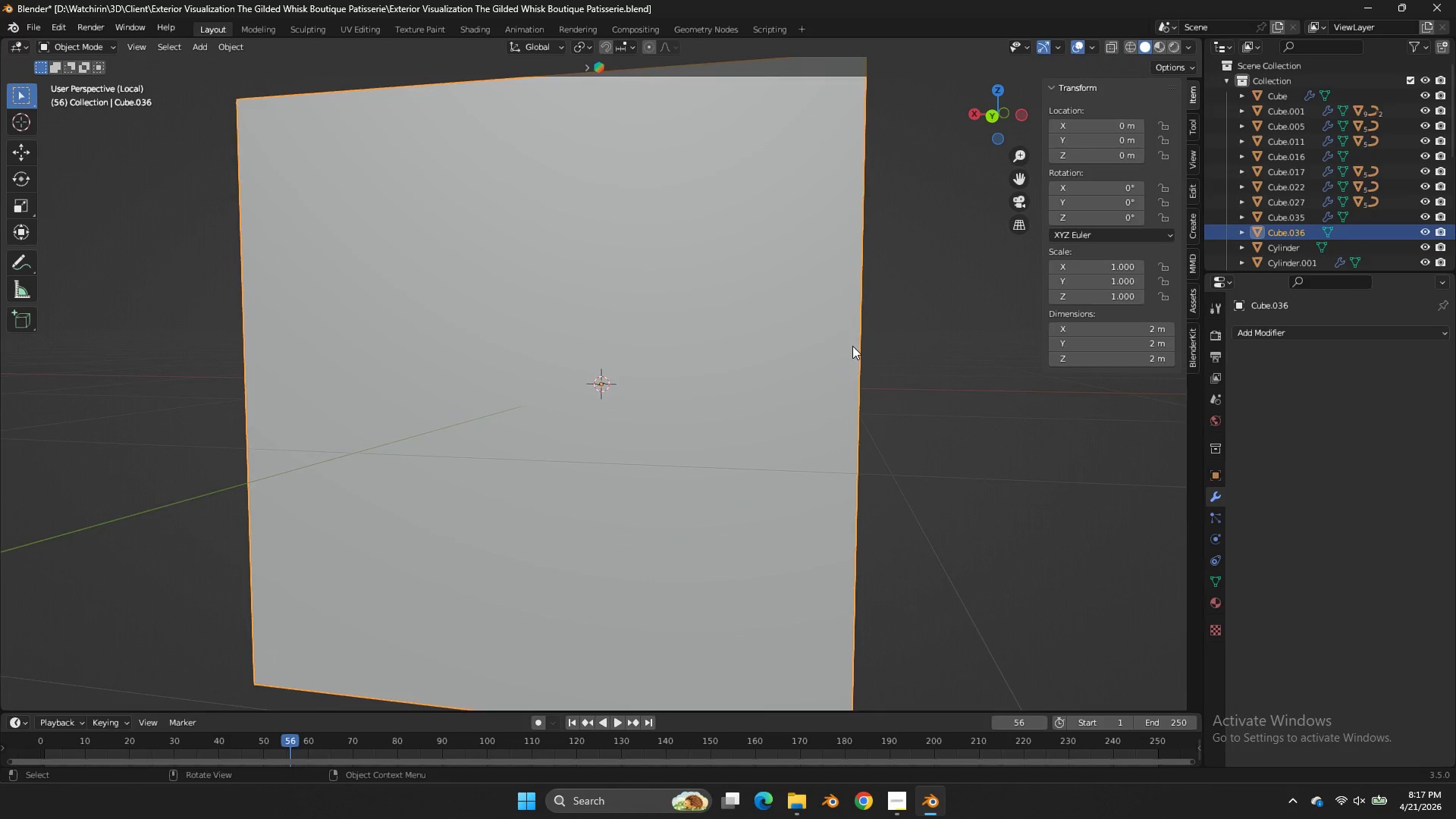 
scroll: coordinate [881, 318], scroll_direction: down, amount: 3.0
 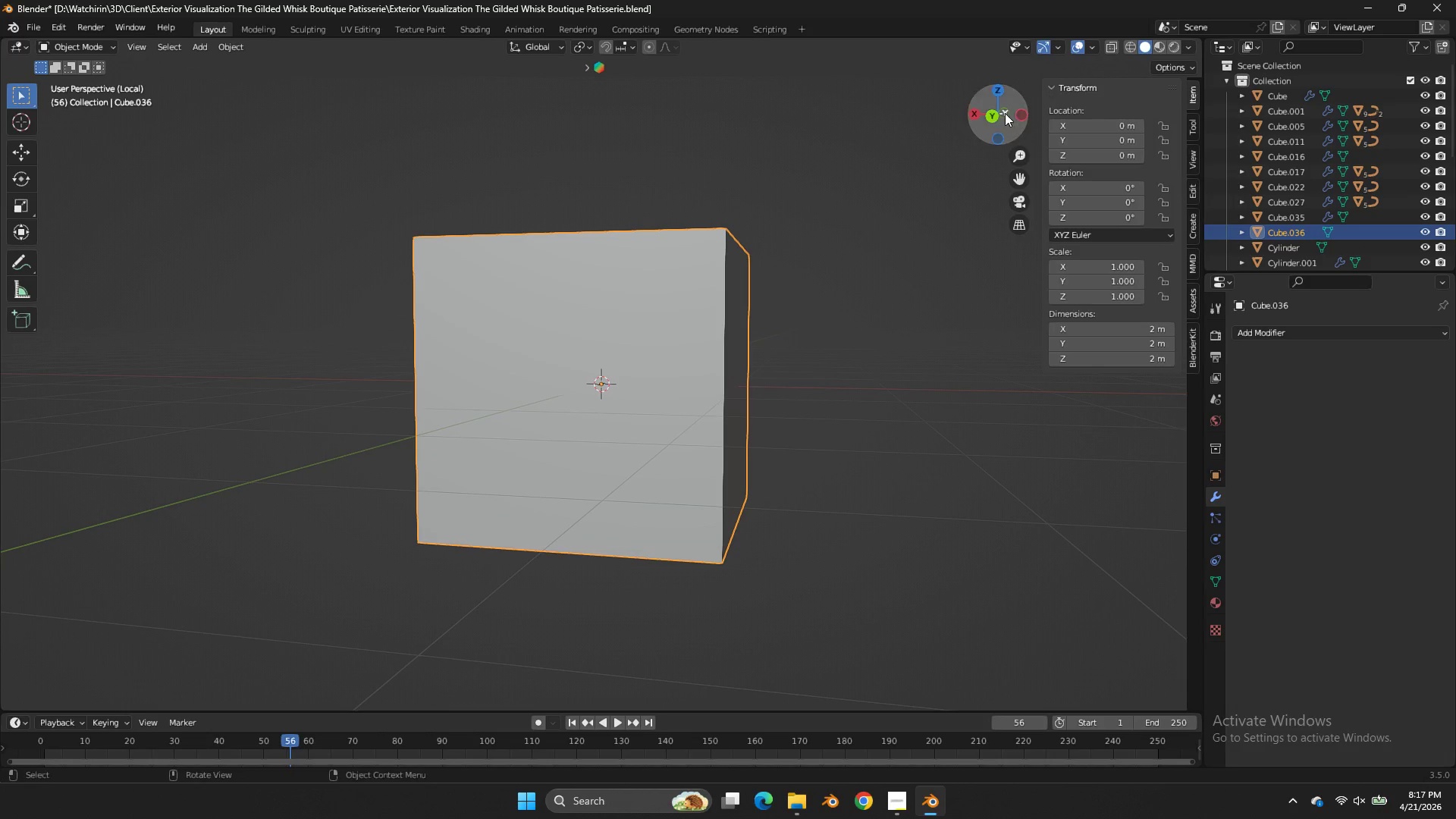 
left_click_drag(start_coordinate=[1004, 113], to_coordinate=[925, 181])
 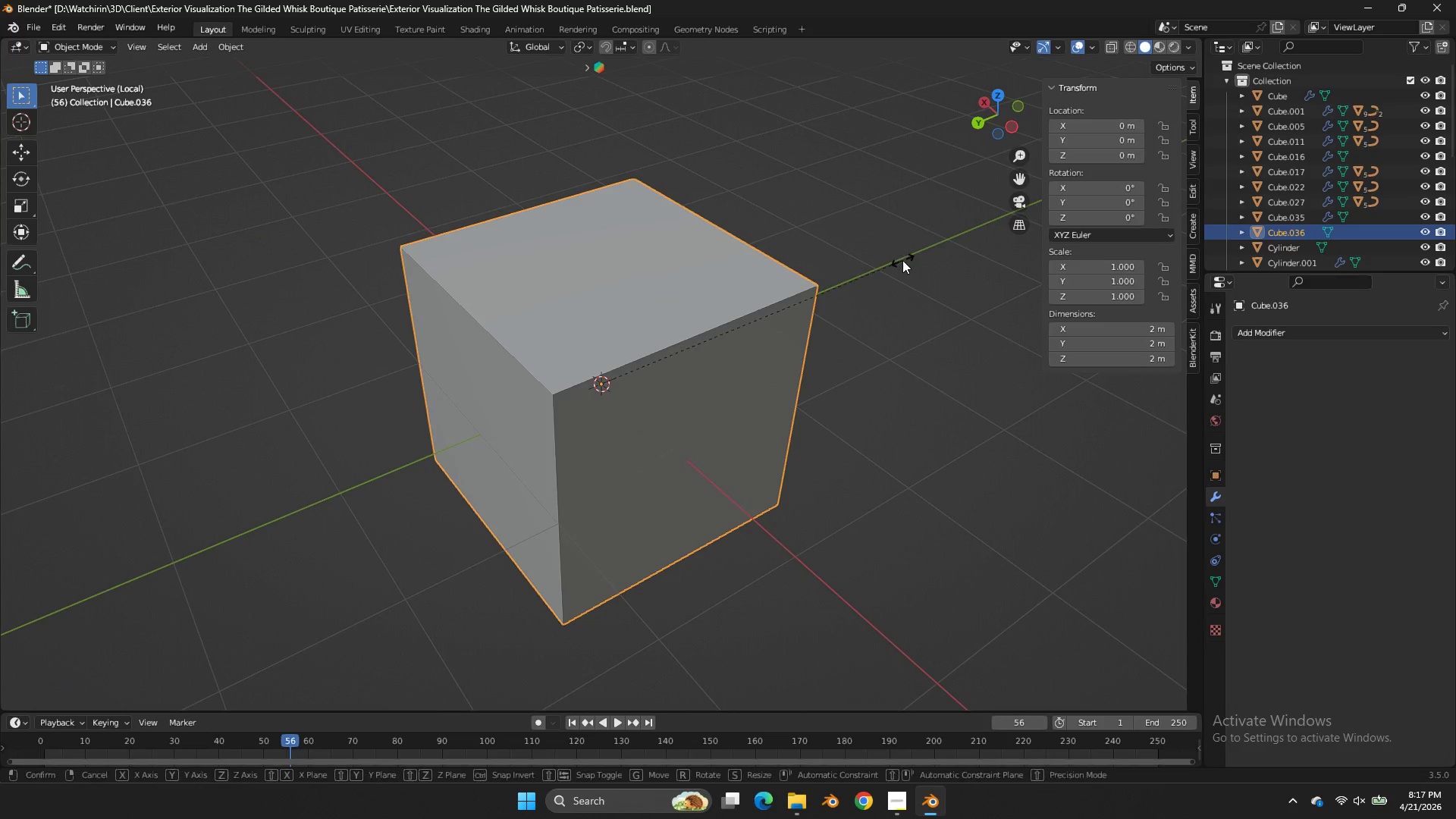 
type(sy)
 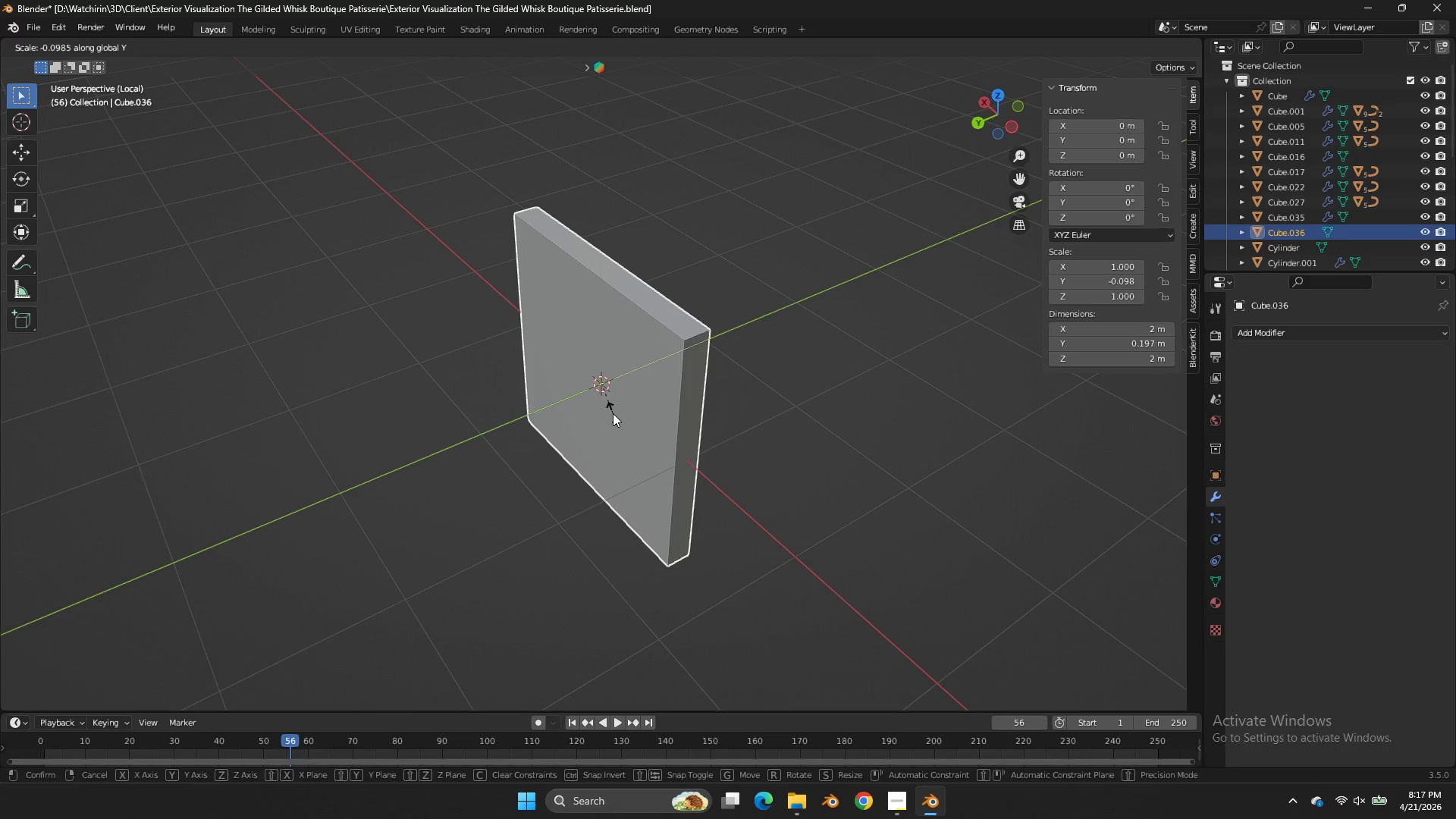 
left_click([608, 412])
 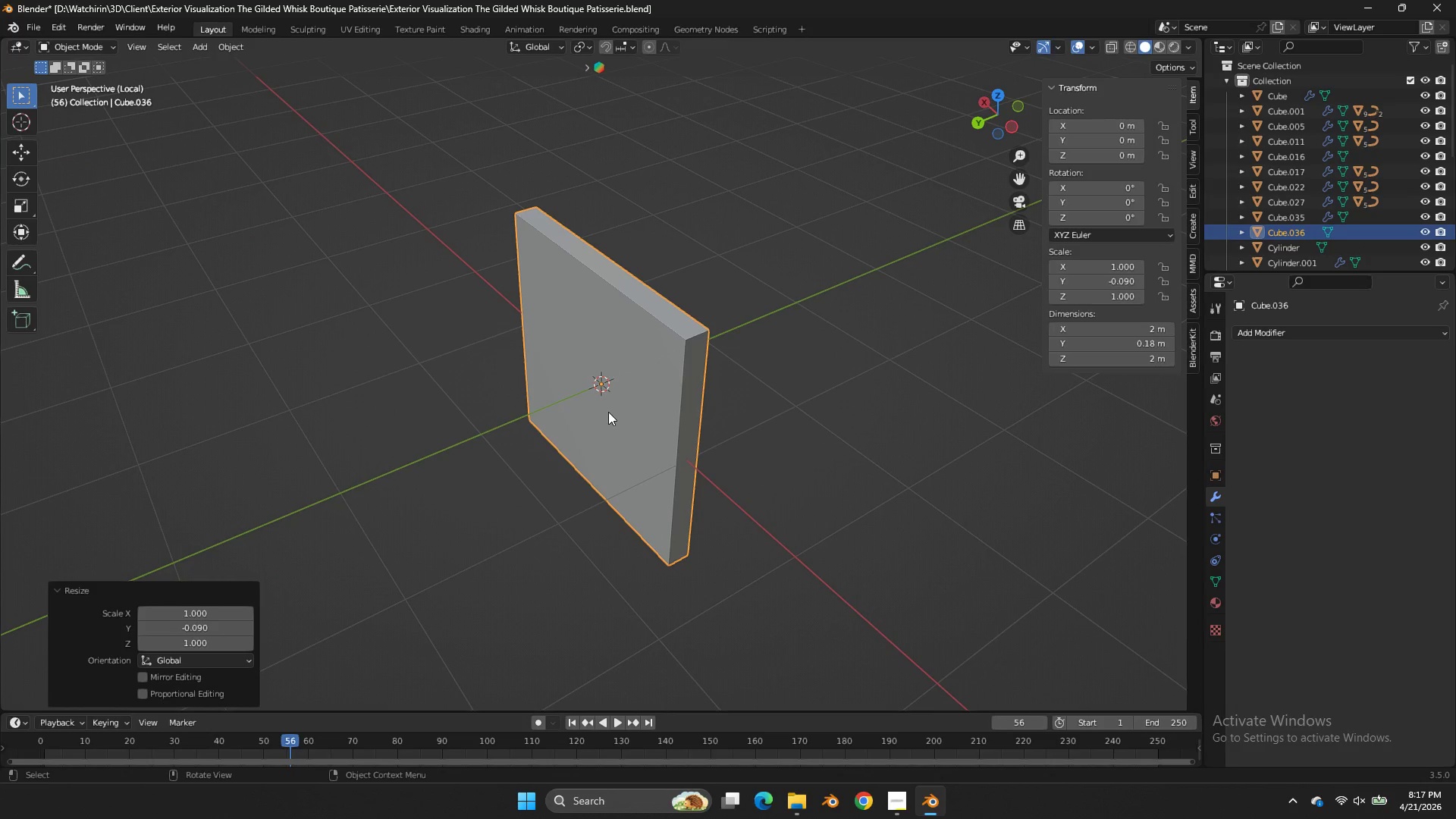 
key(NumpadDivide)
 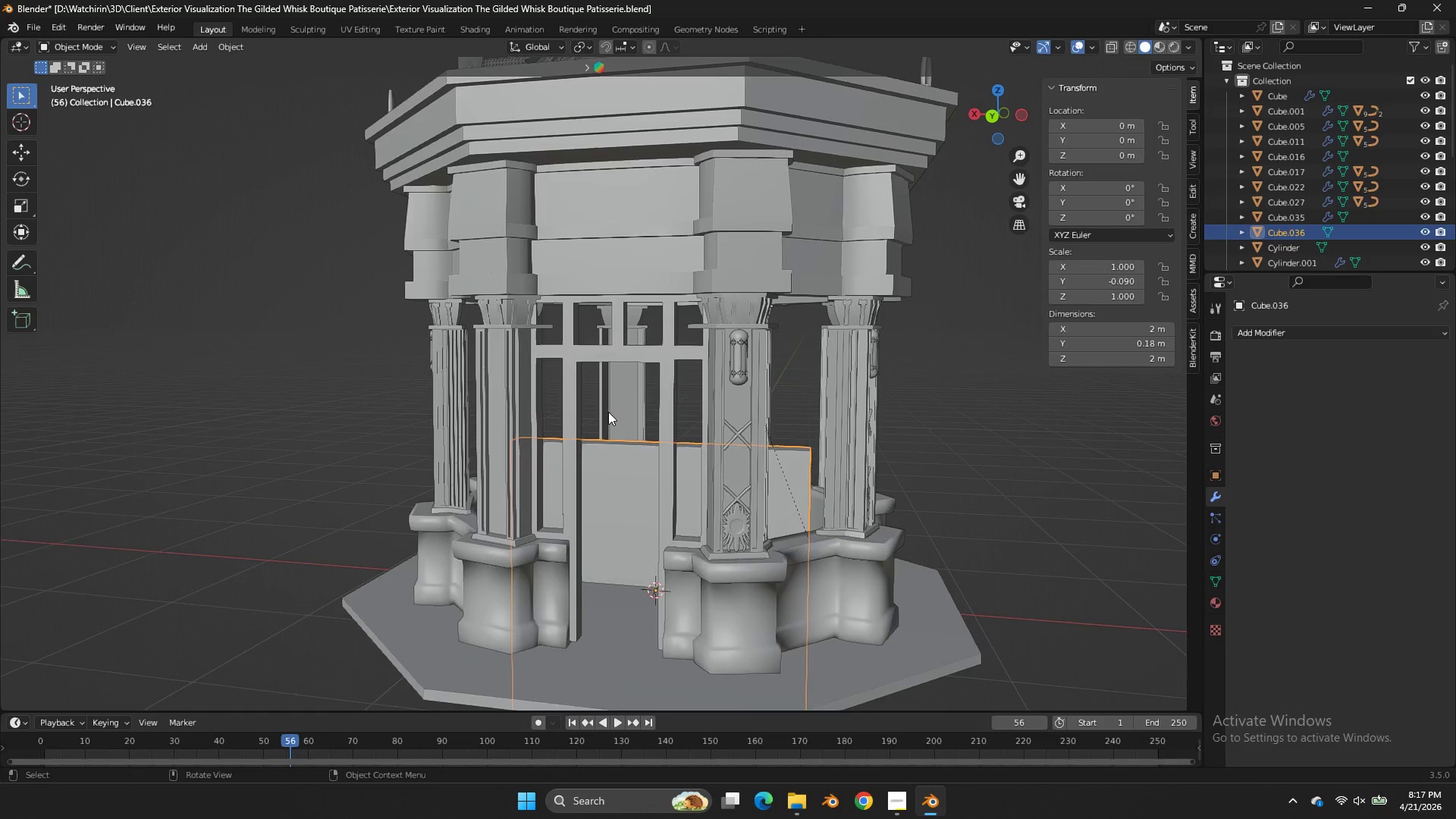 
scroll: coordinate [659, 404], scroll_direction: down, amount: 2.0
 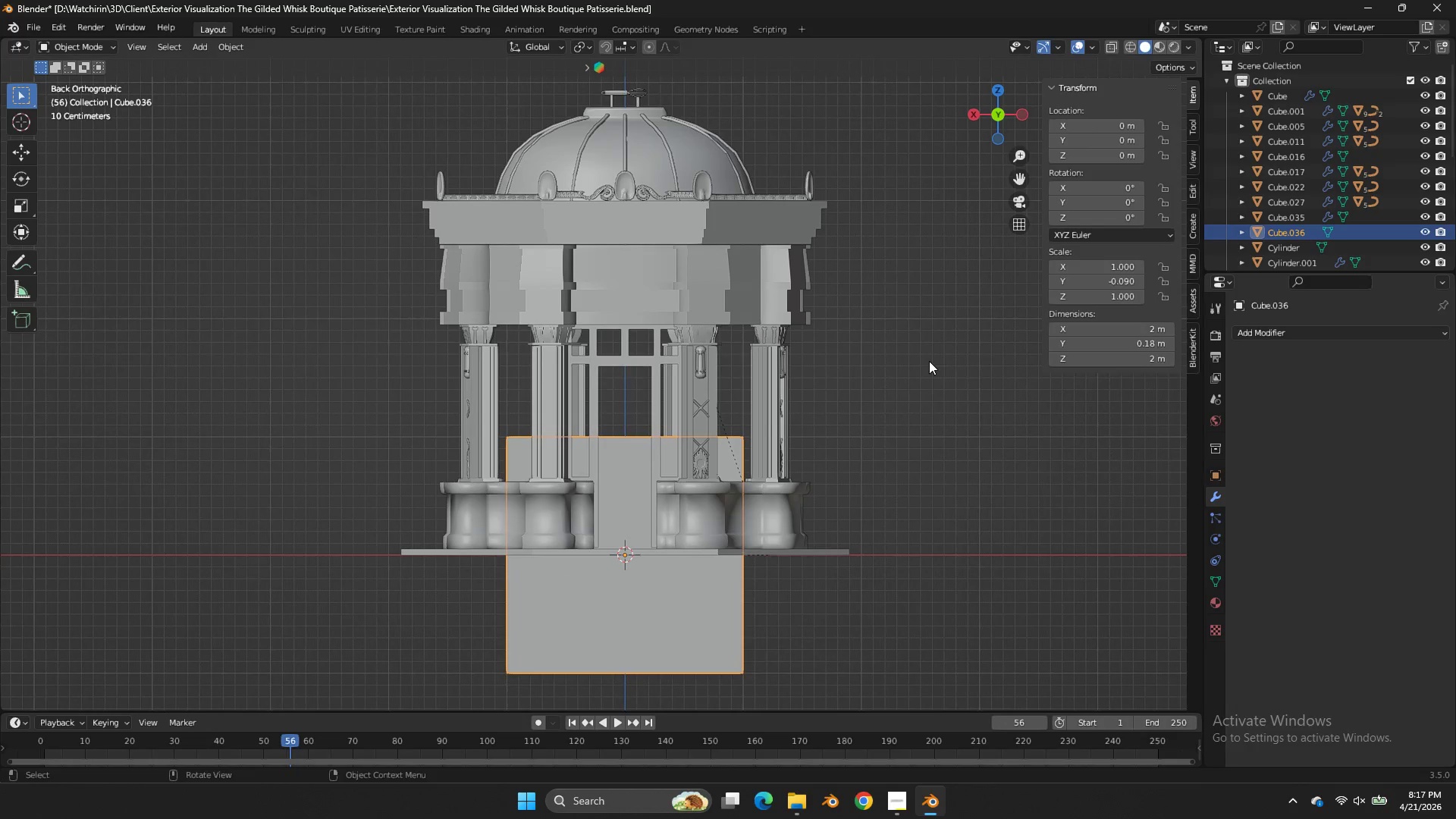 
type(sx)
 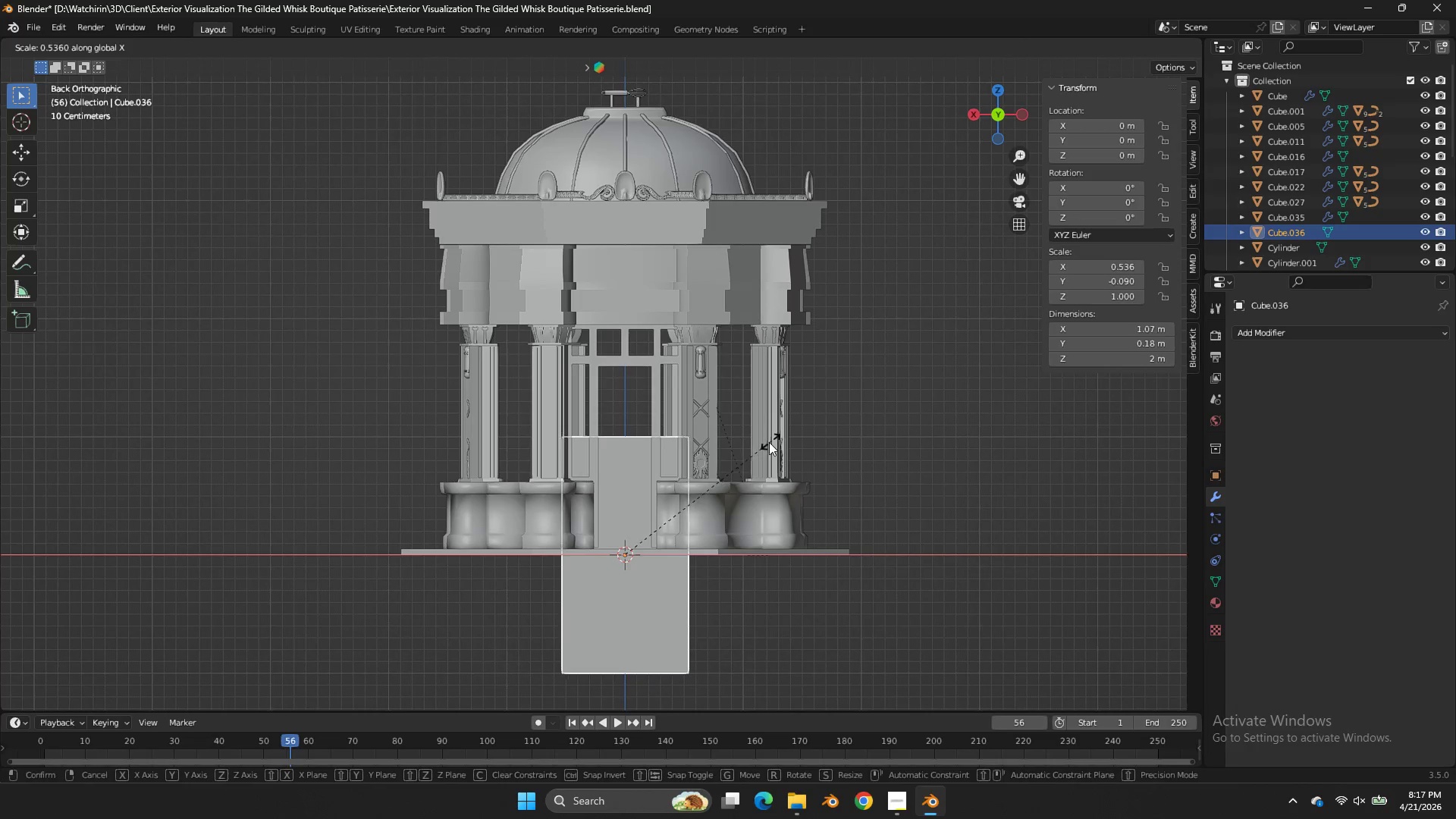 
left_click([768, 443])
 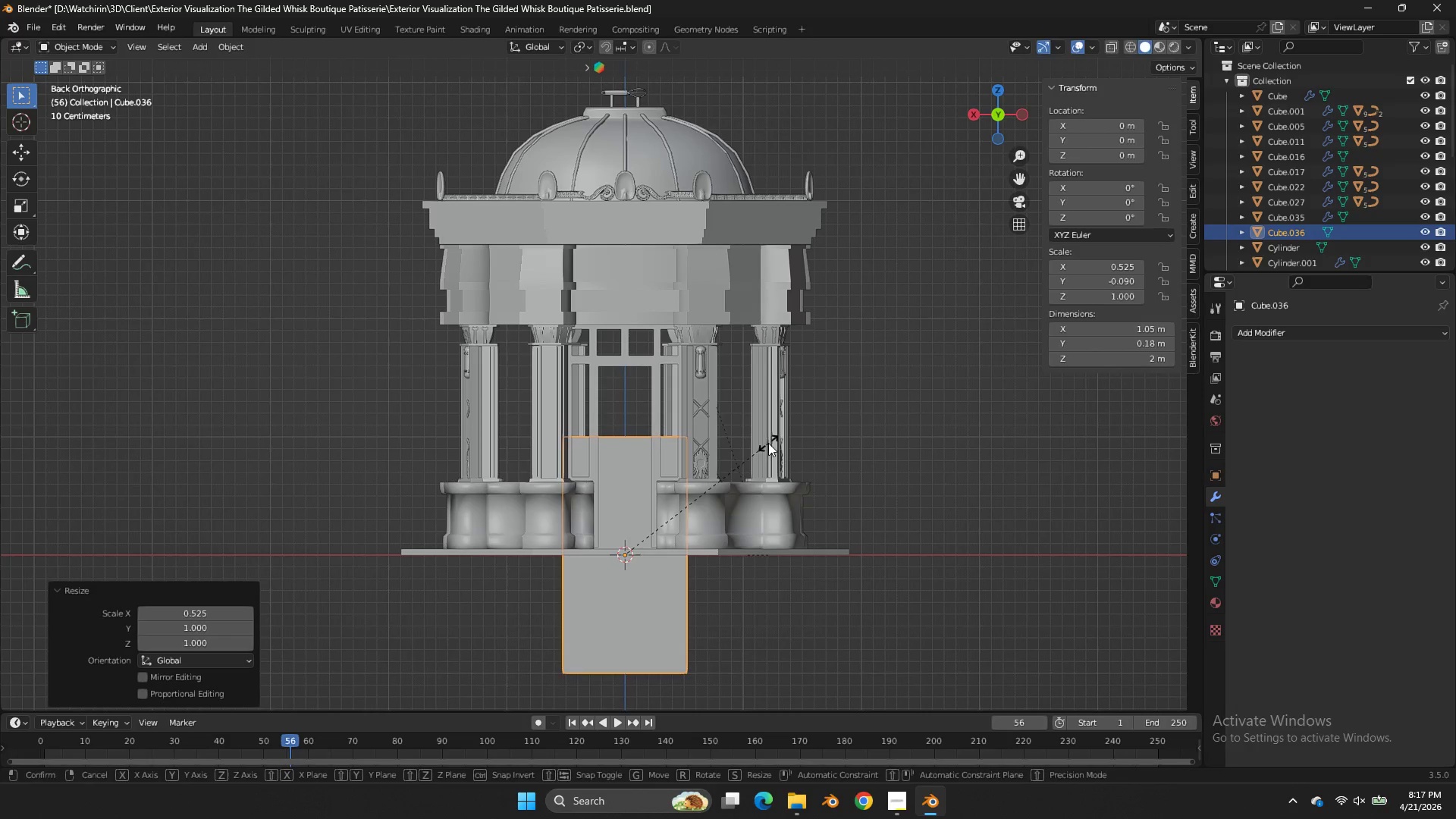 
type(sz)
 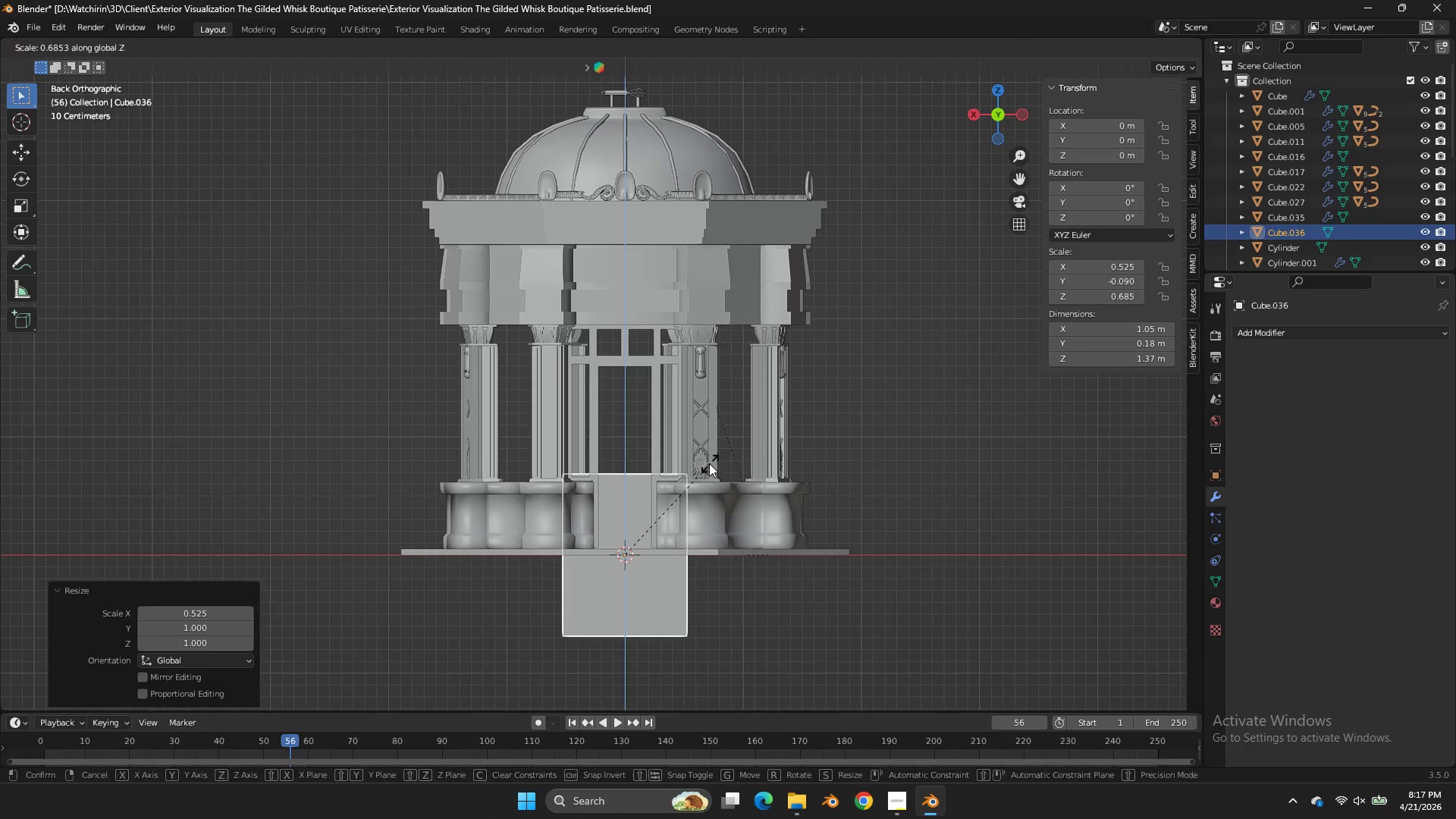 
left_click([709, 463])
 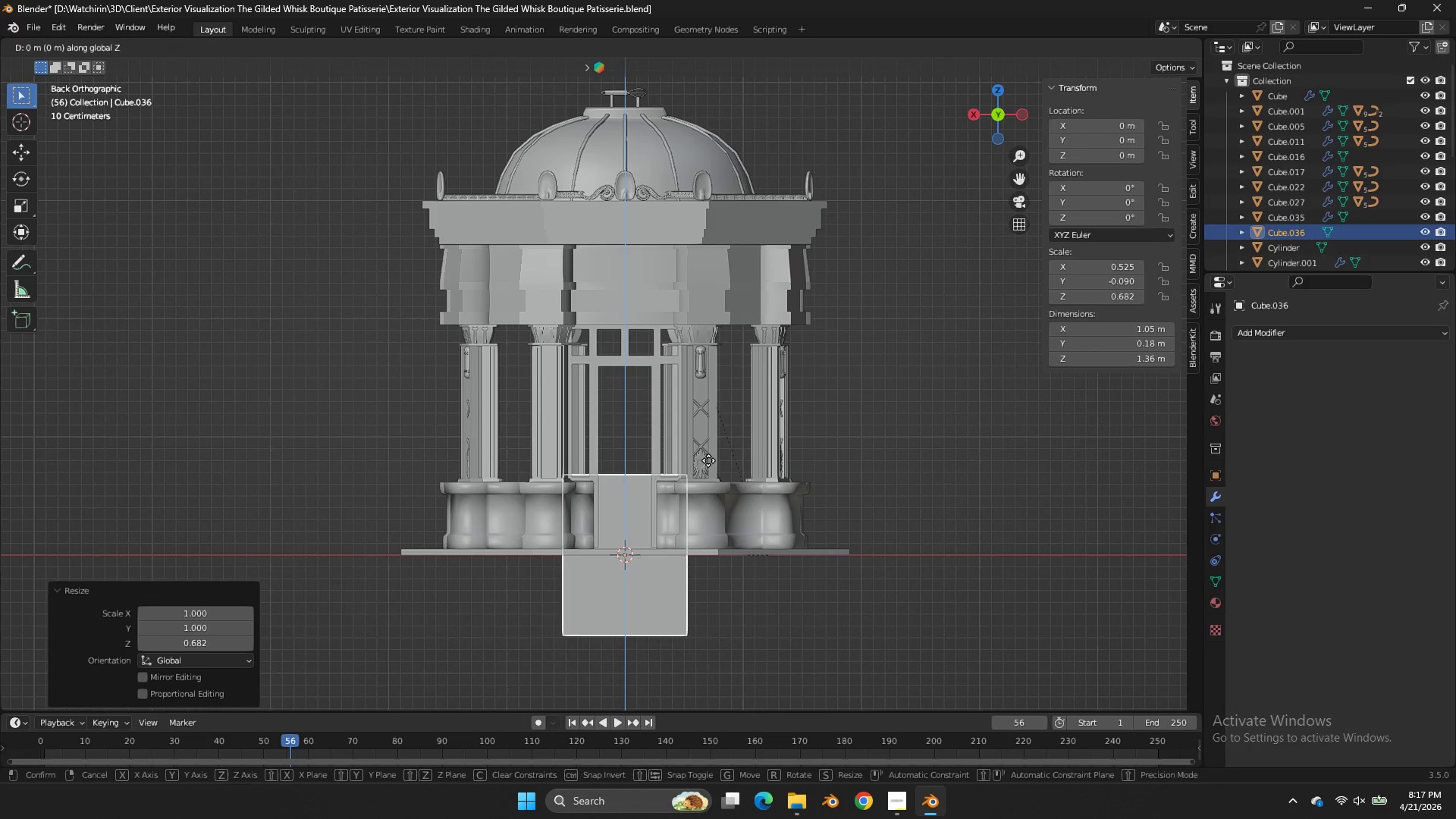 
type(gz)
 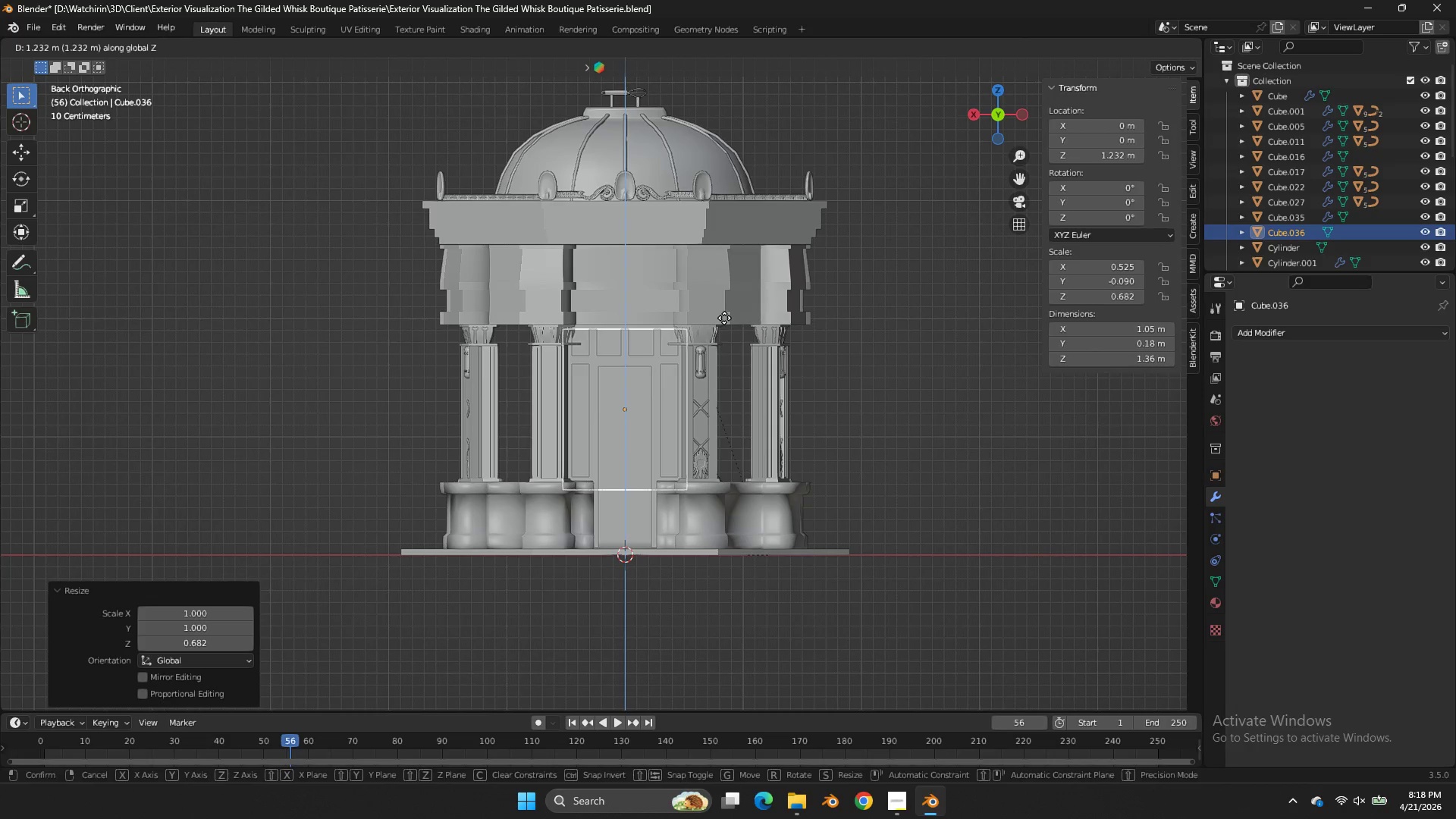 
left_click([724, 315])
 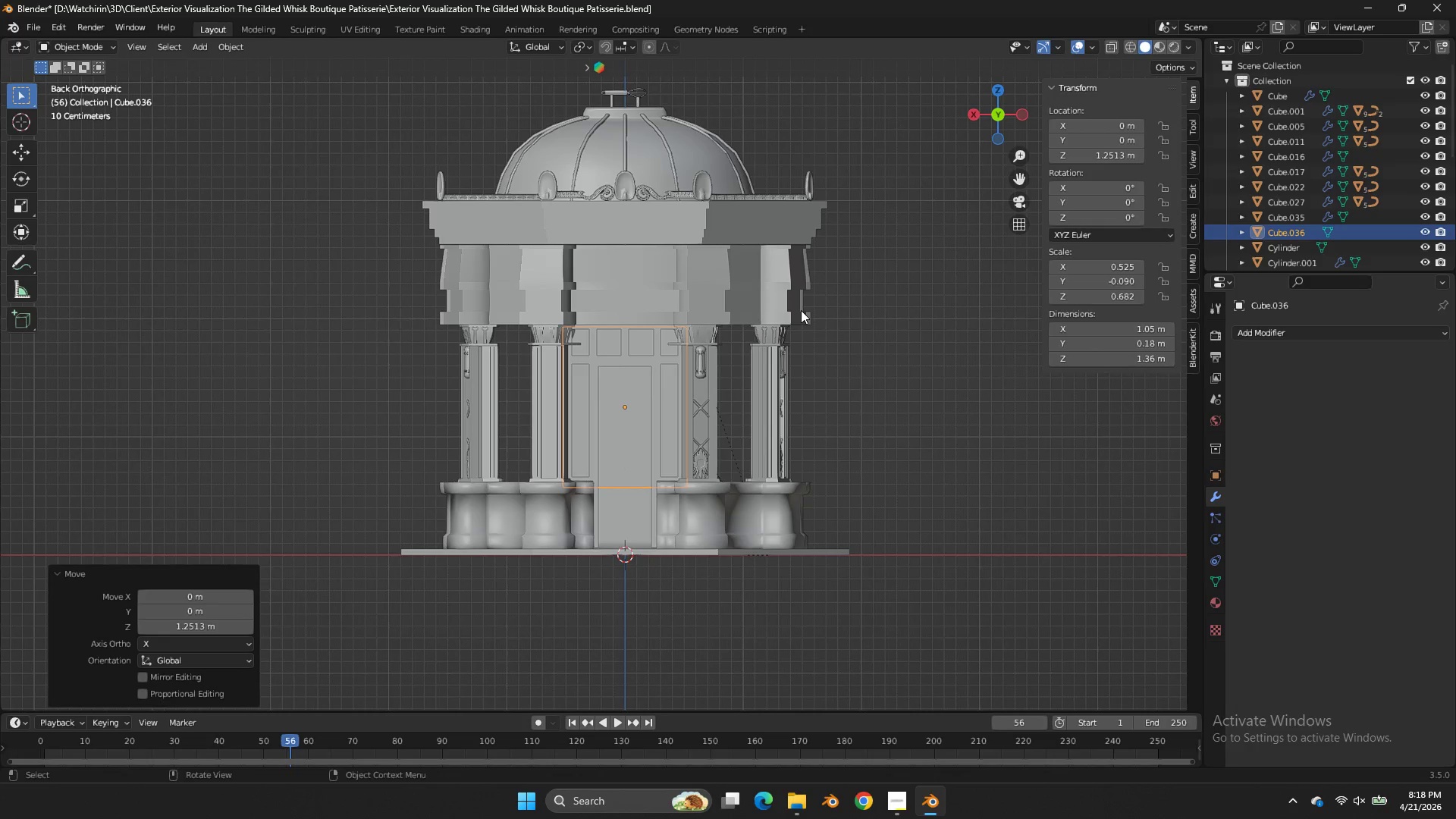 
type(sz)
 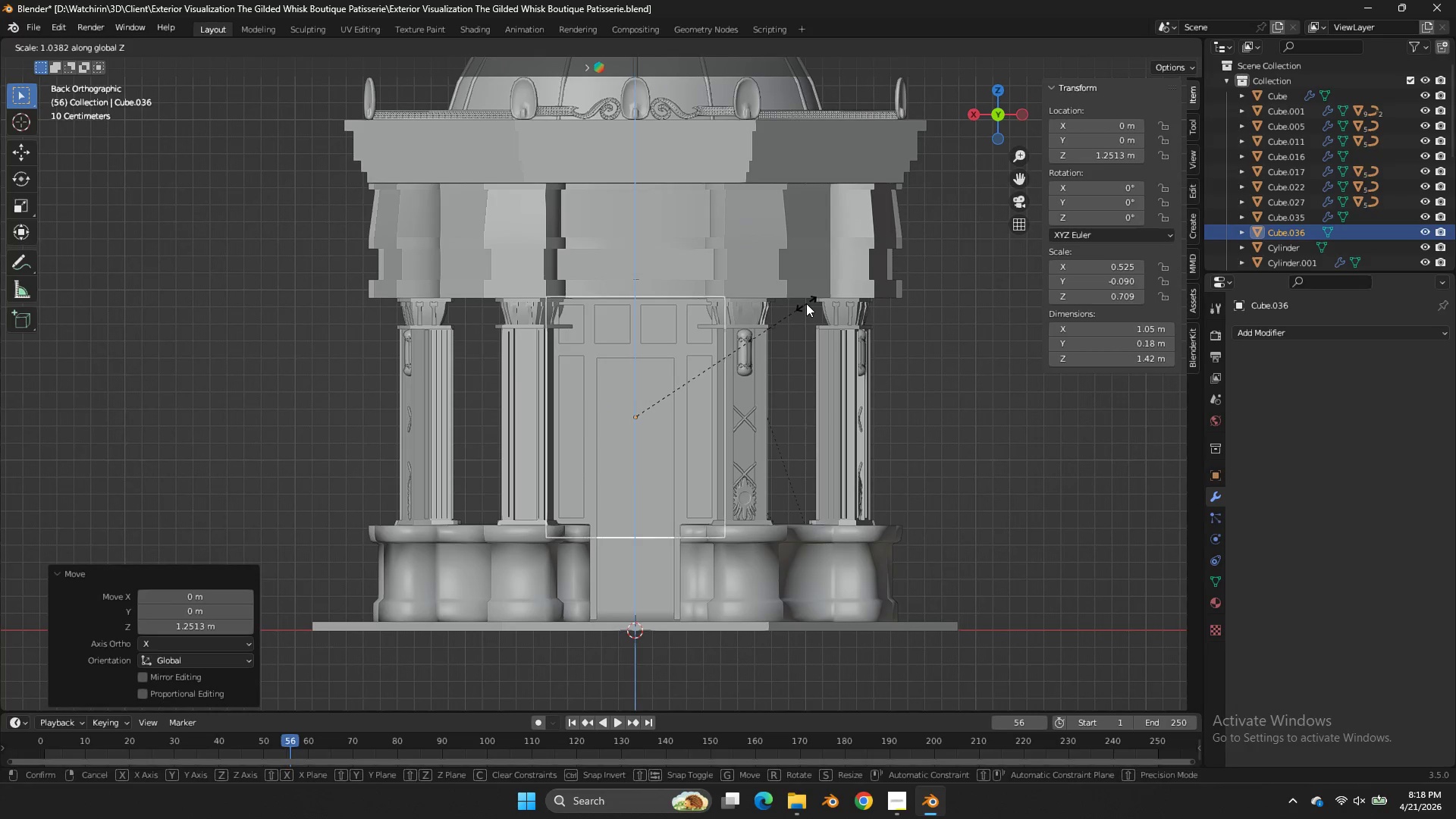 
scroll: coordinate [801, 310], scroll_direction: up, amount: 2.0
 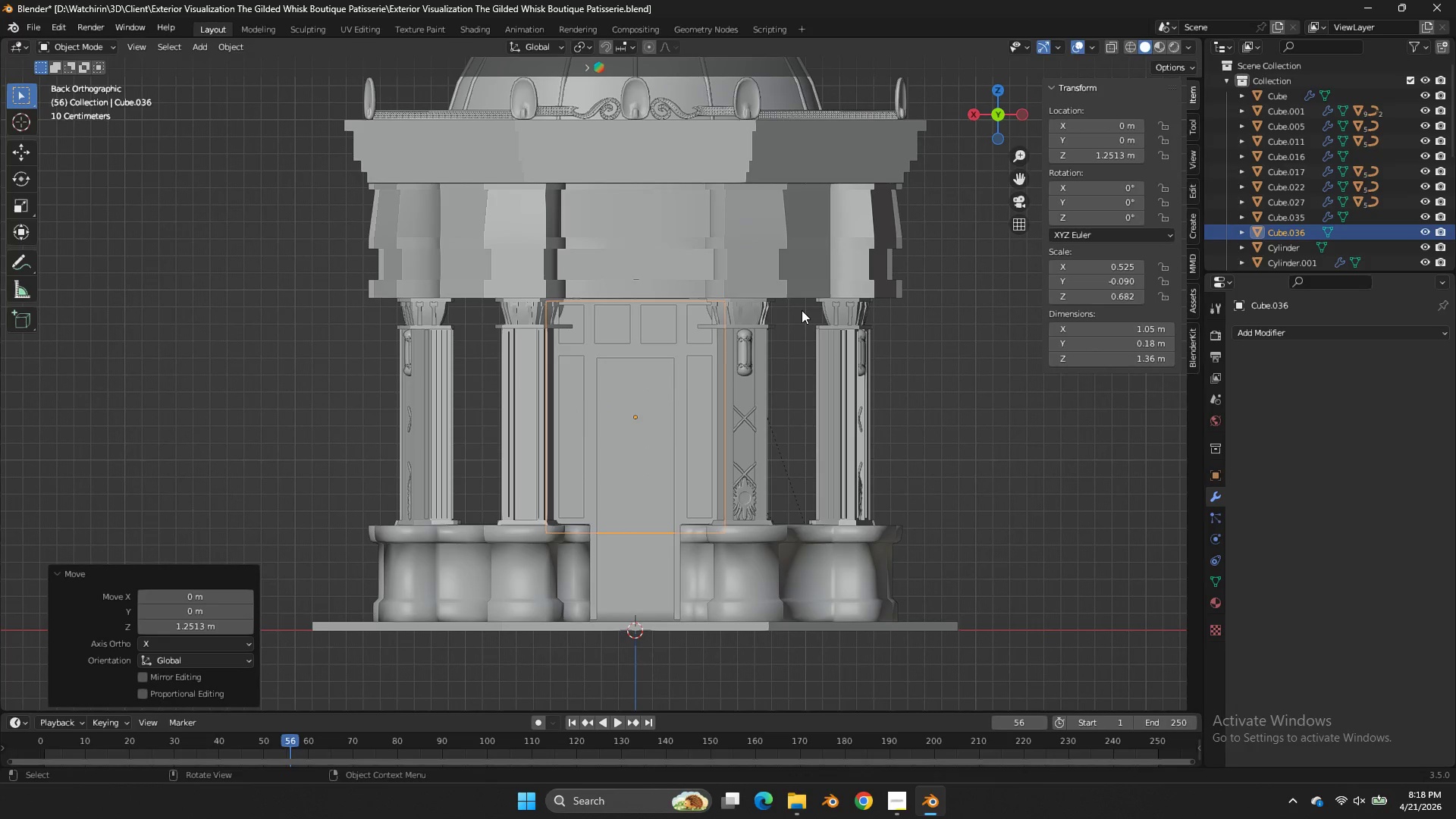 
left_click([806, 303])
 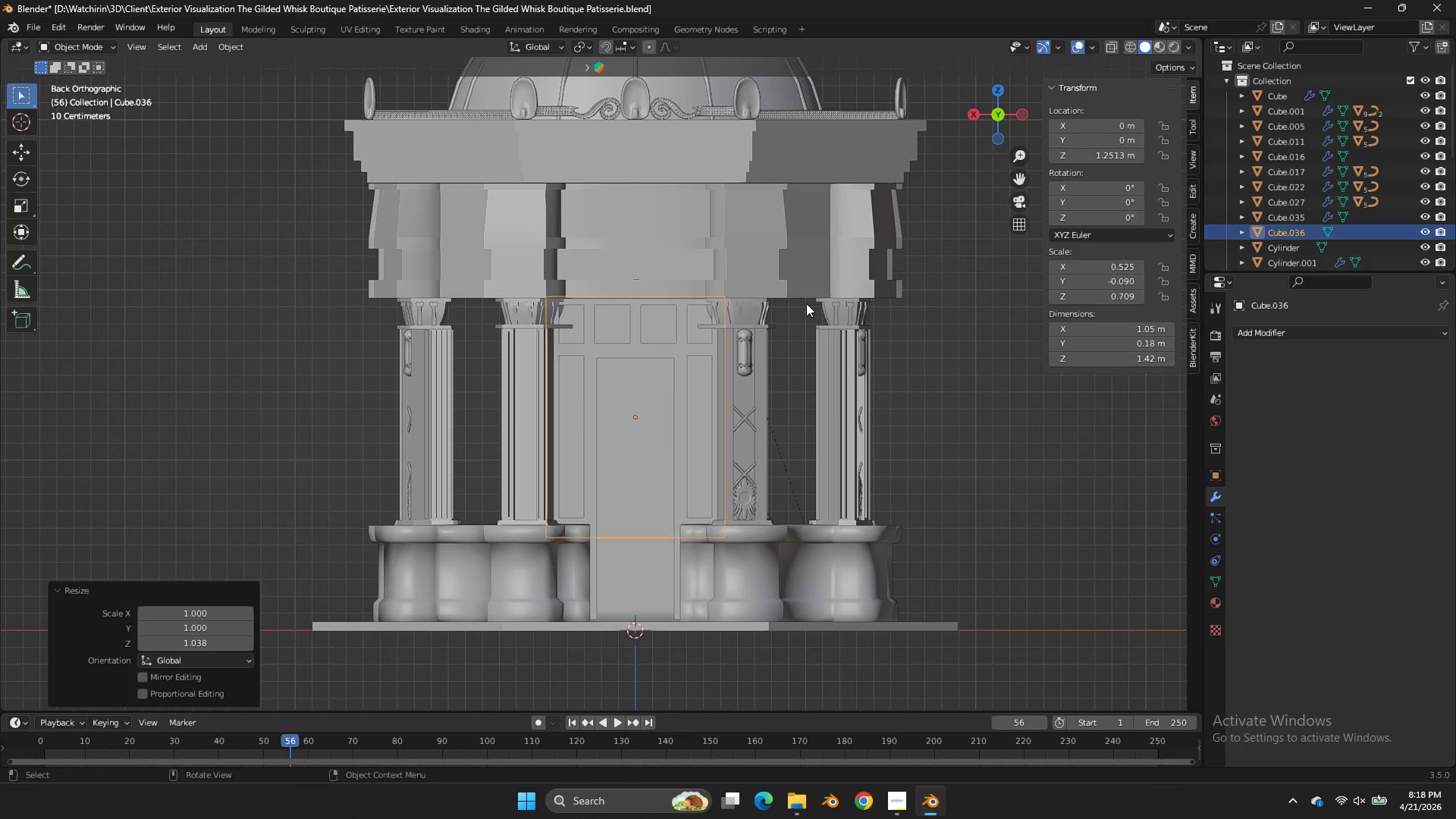 
type(gz)
 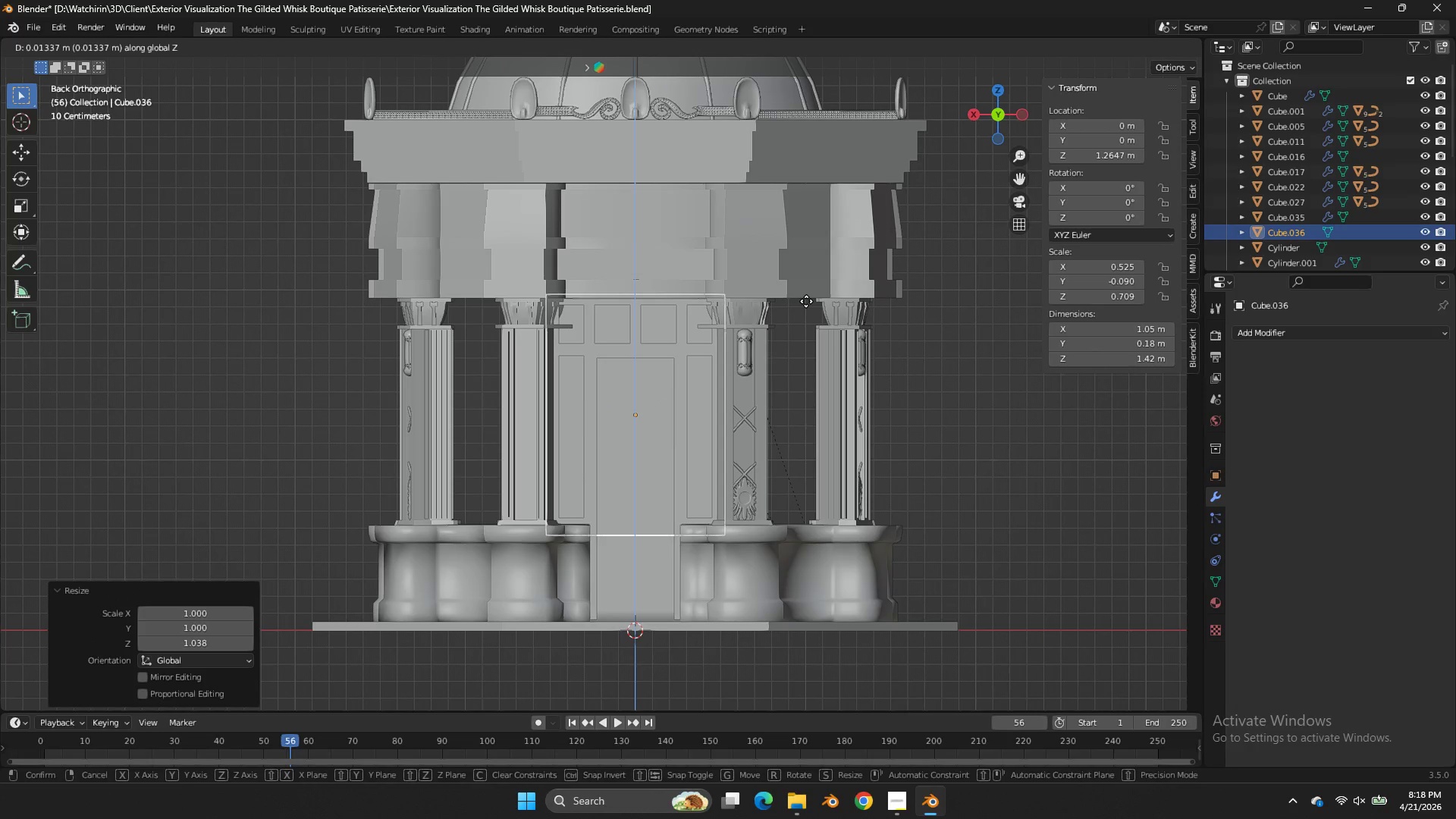 
left_click([806, 301])
 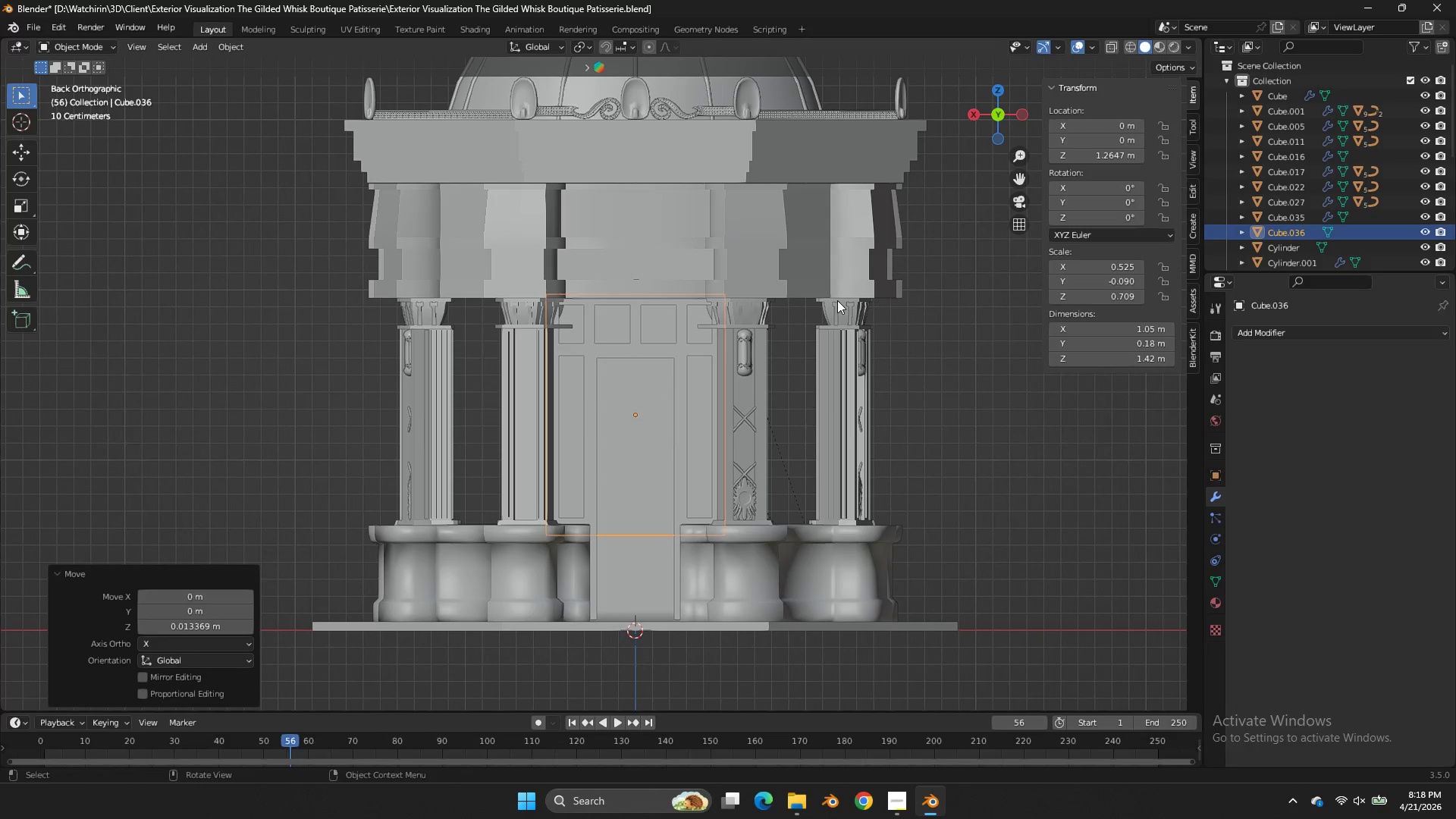 
type(sx)
 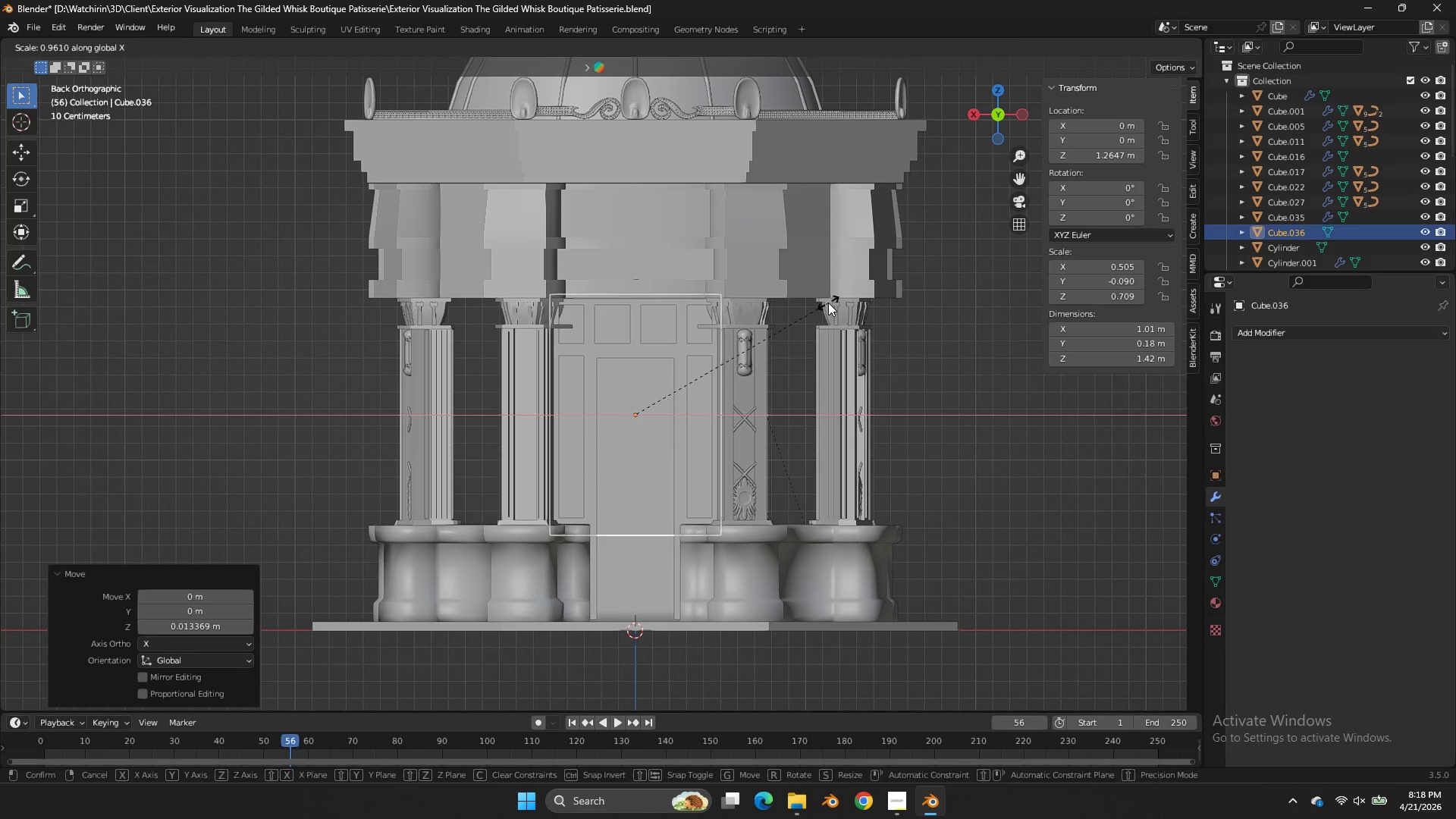 
right_click([828, 303])
 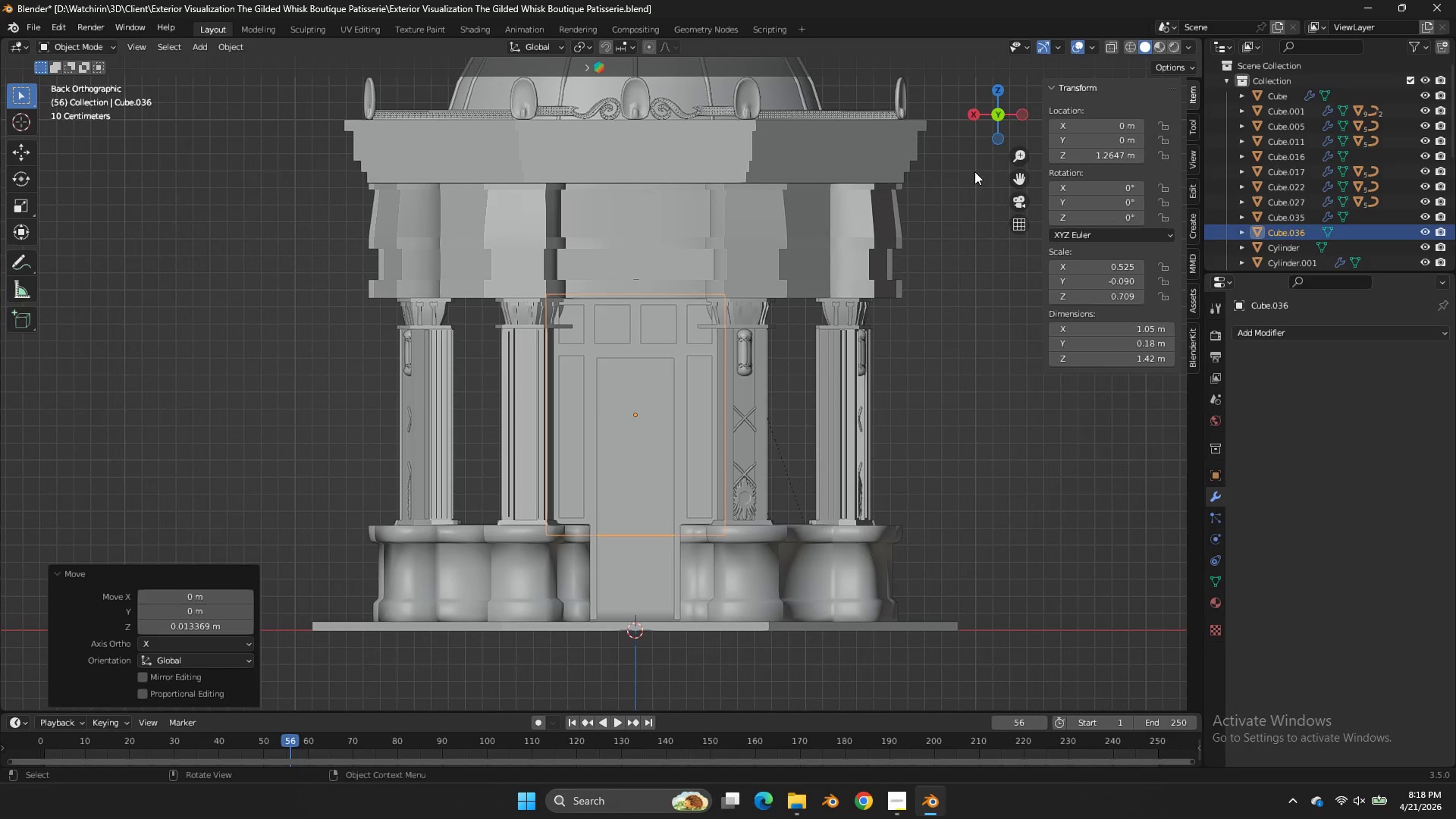 
left_click_drag(start_coordinate=[1007, 115], to_coordinate=[937, 167])
 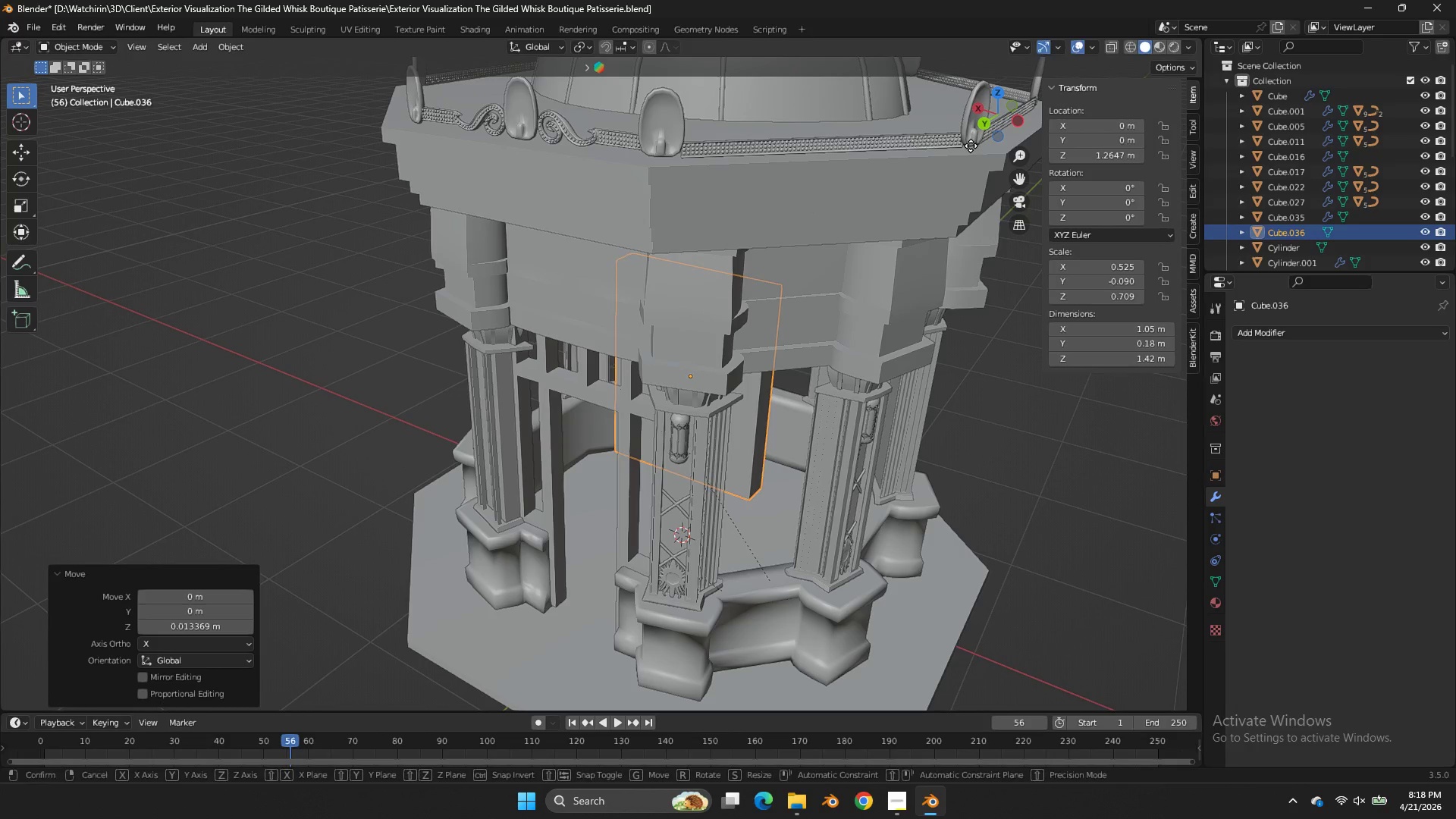 
type(gy)
 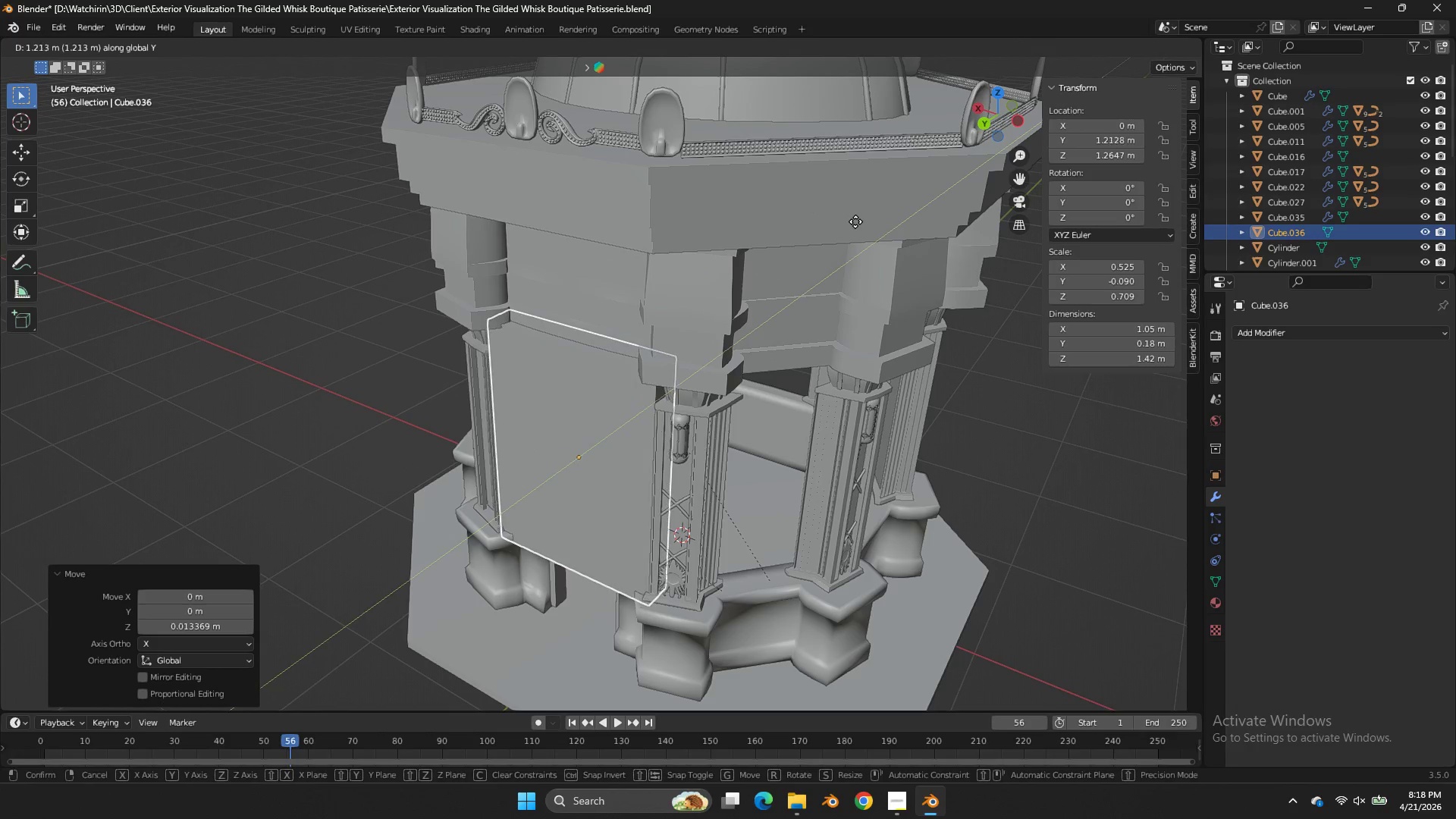 
left_click([857, 221])
 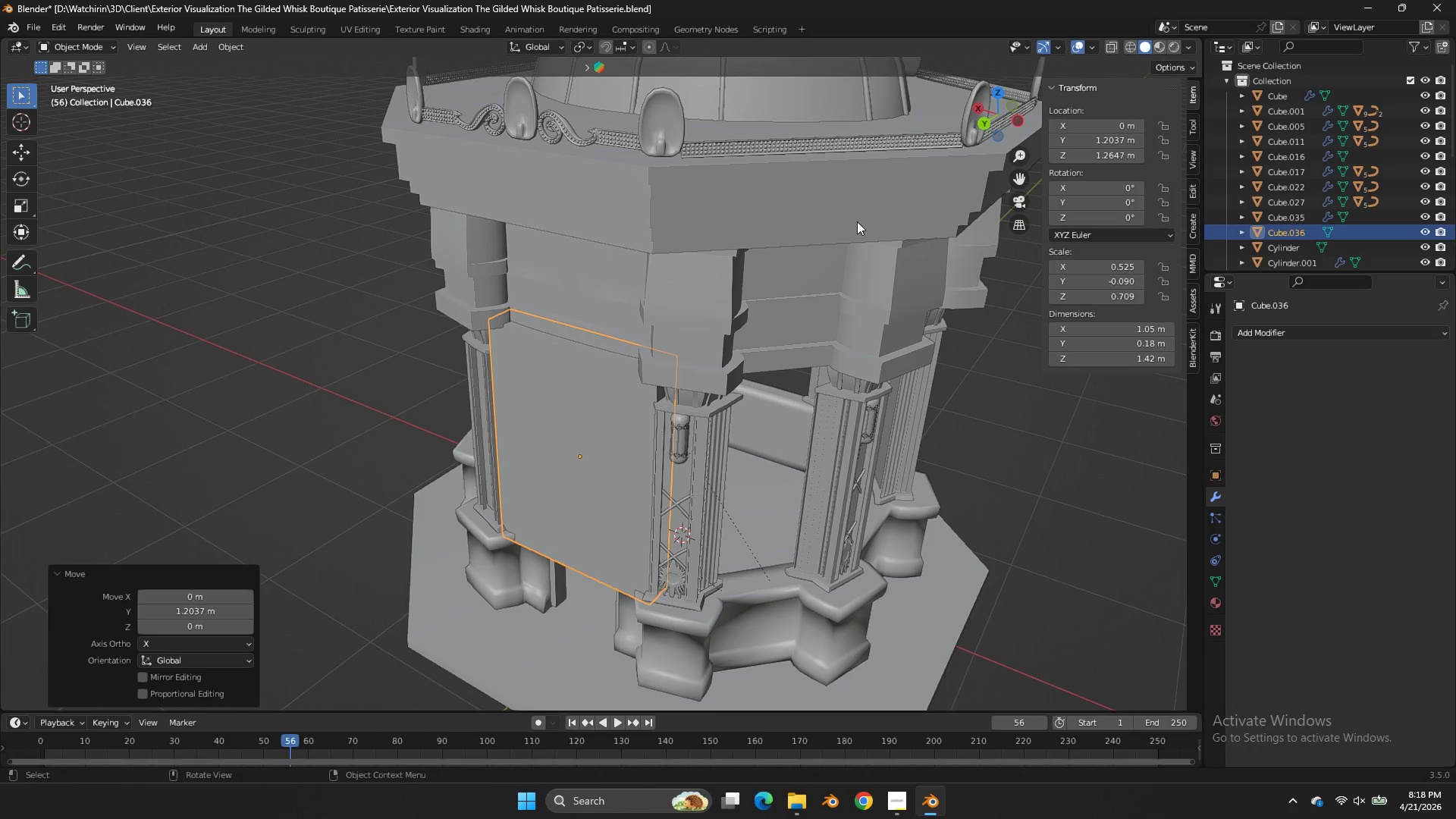 
type(sy)
 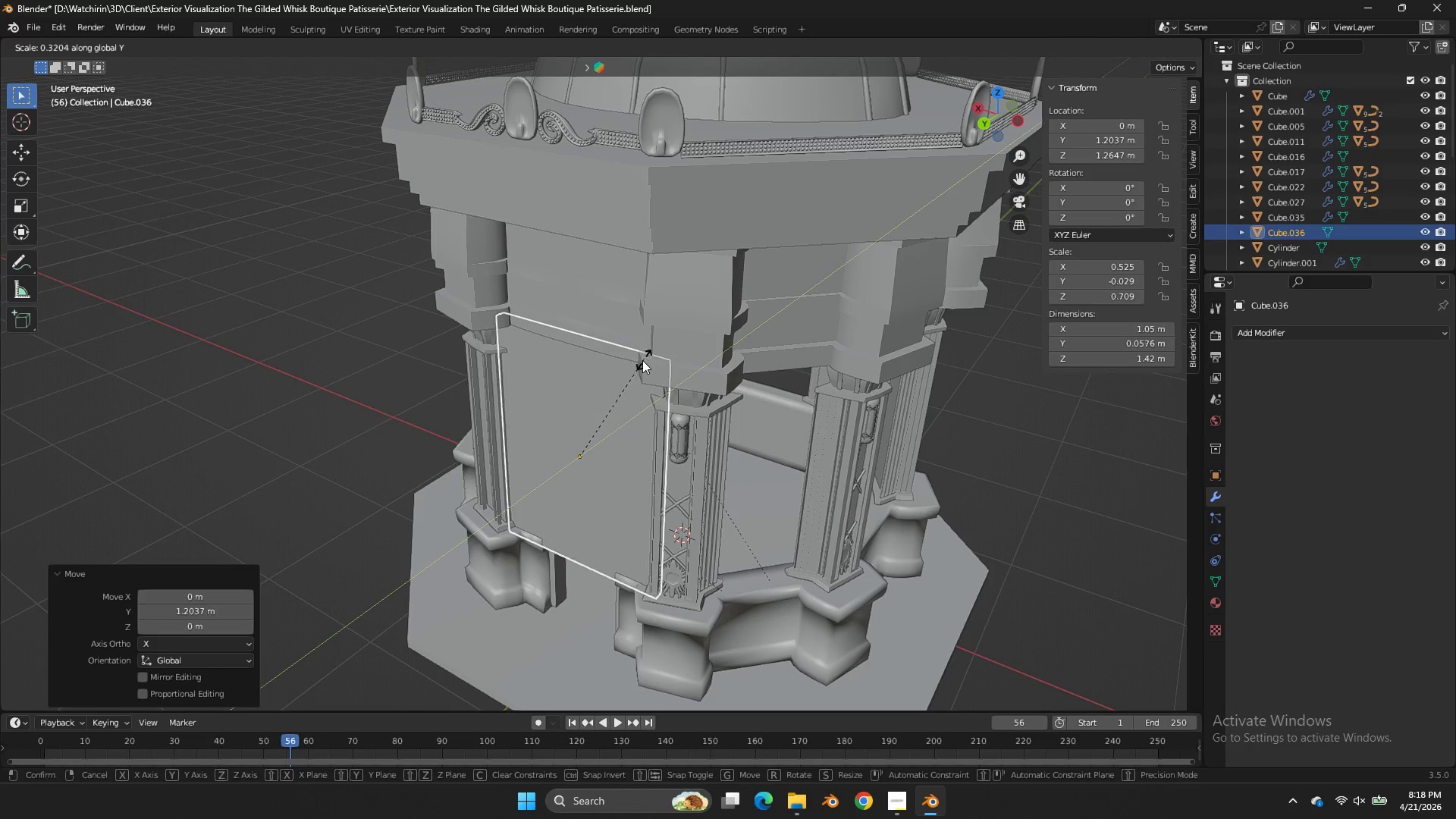 
left_click([612, 380])
 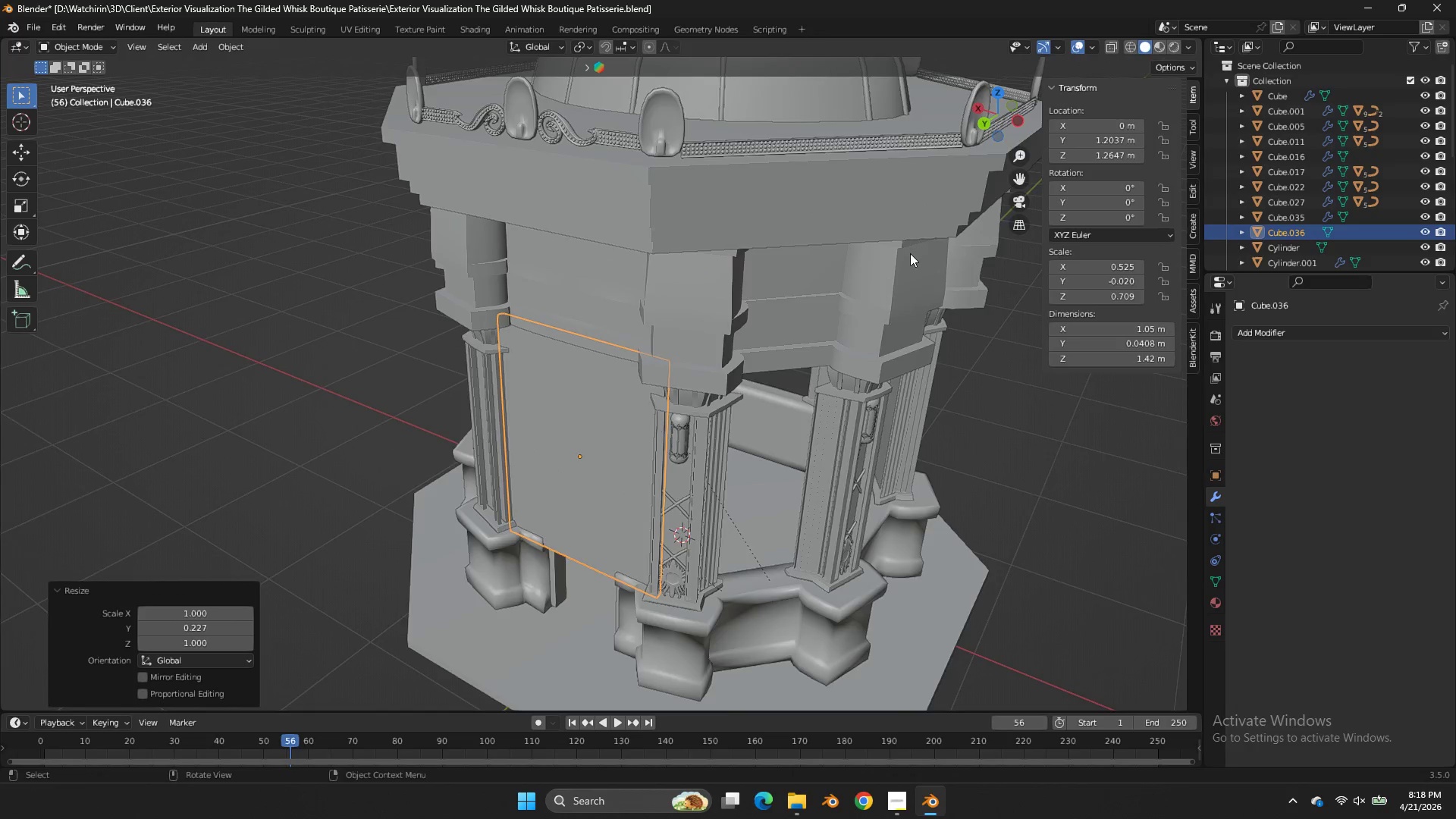 
left_click_drag(start_coordinate=[990, 116], to_coordinate=[937, 91])
 